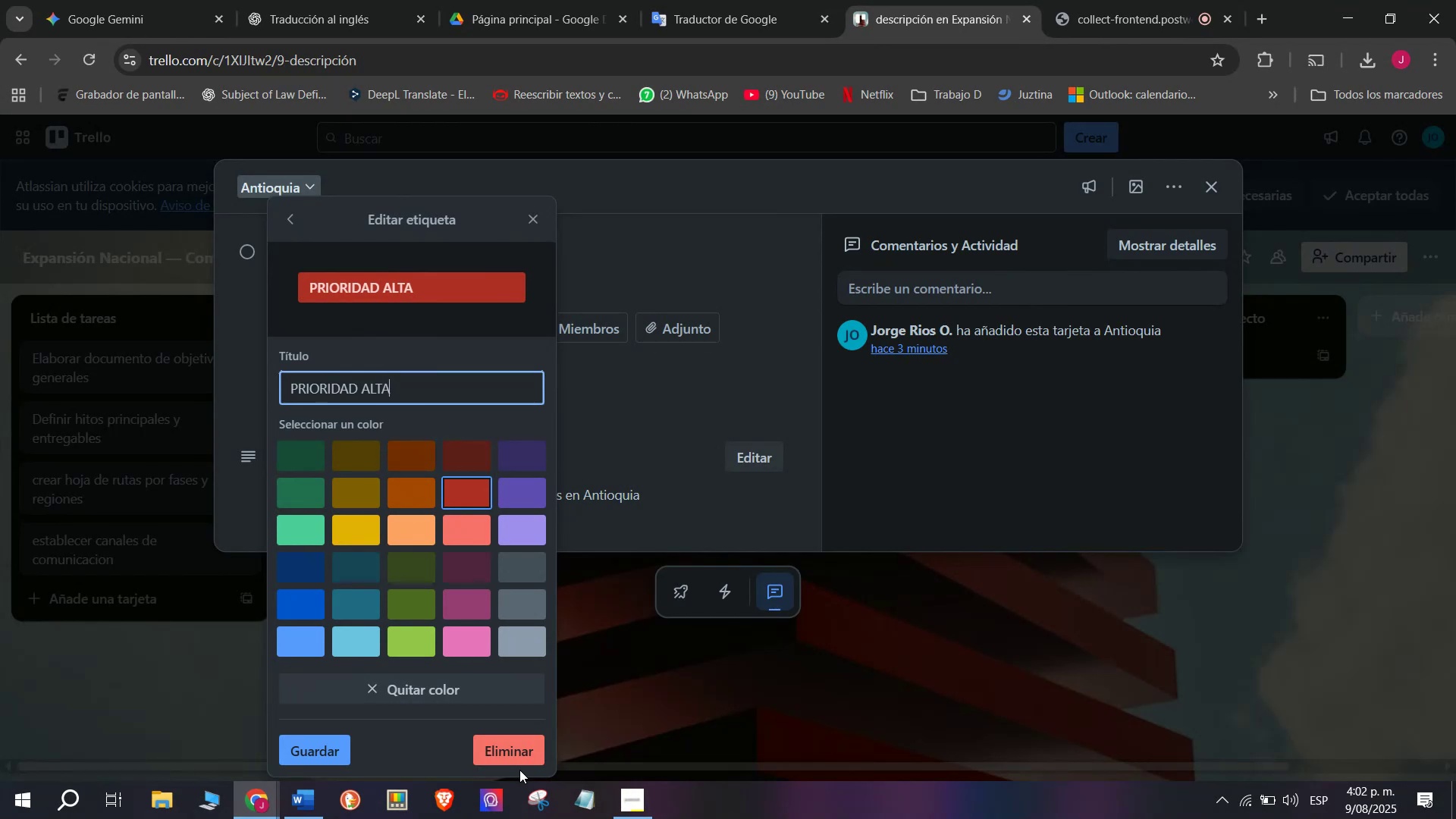 
left_click([321, 746])
 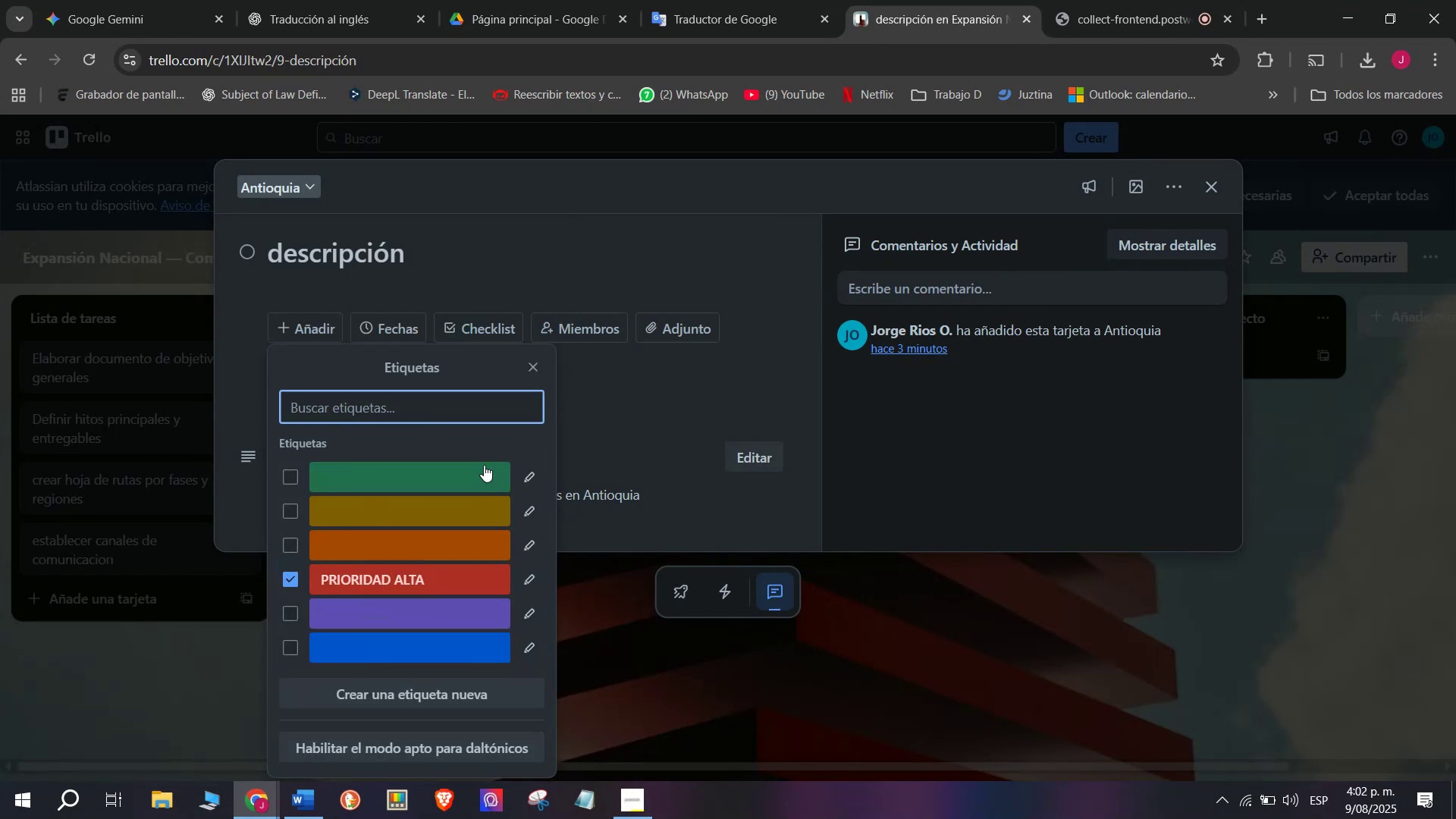 
wait(5.05)
 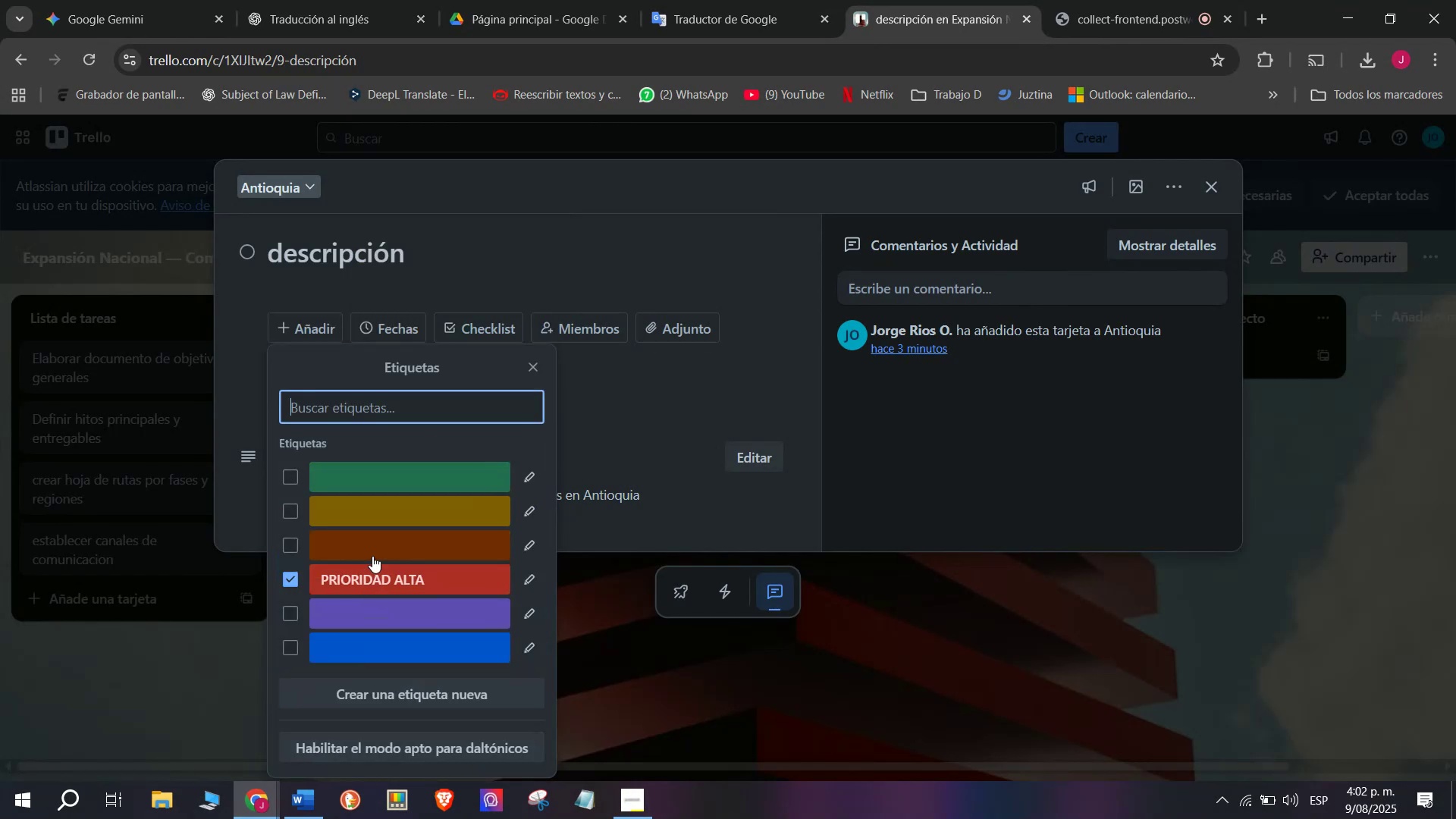 
scroll: coordinate [438, 642], scroll_direction: down, amount: 2.0
 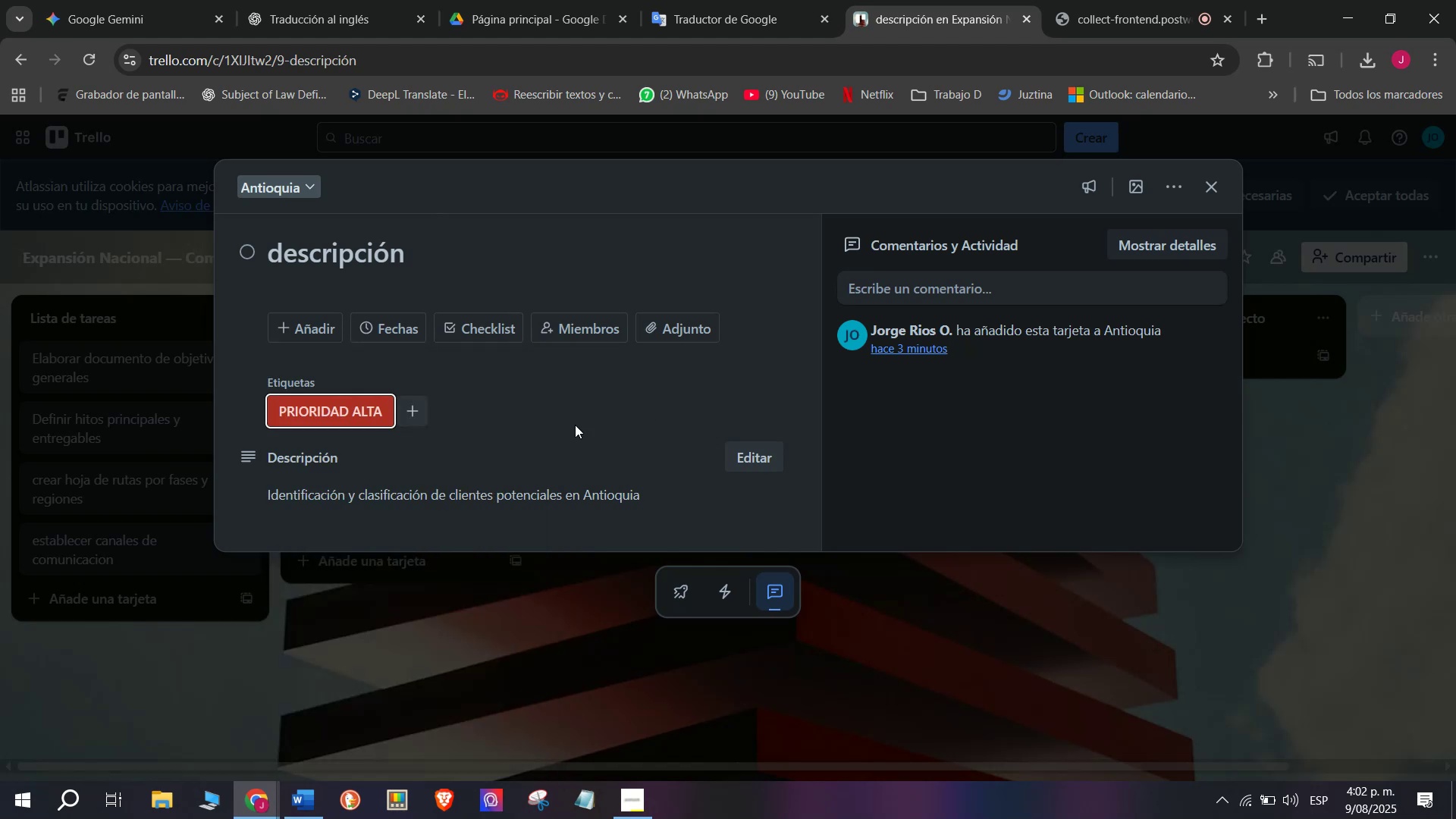 
left_click_drag(start_coordinate=[307, 409], to_coordinate=[124, 394])
 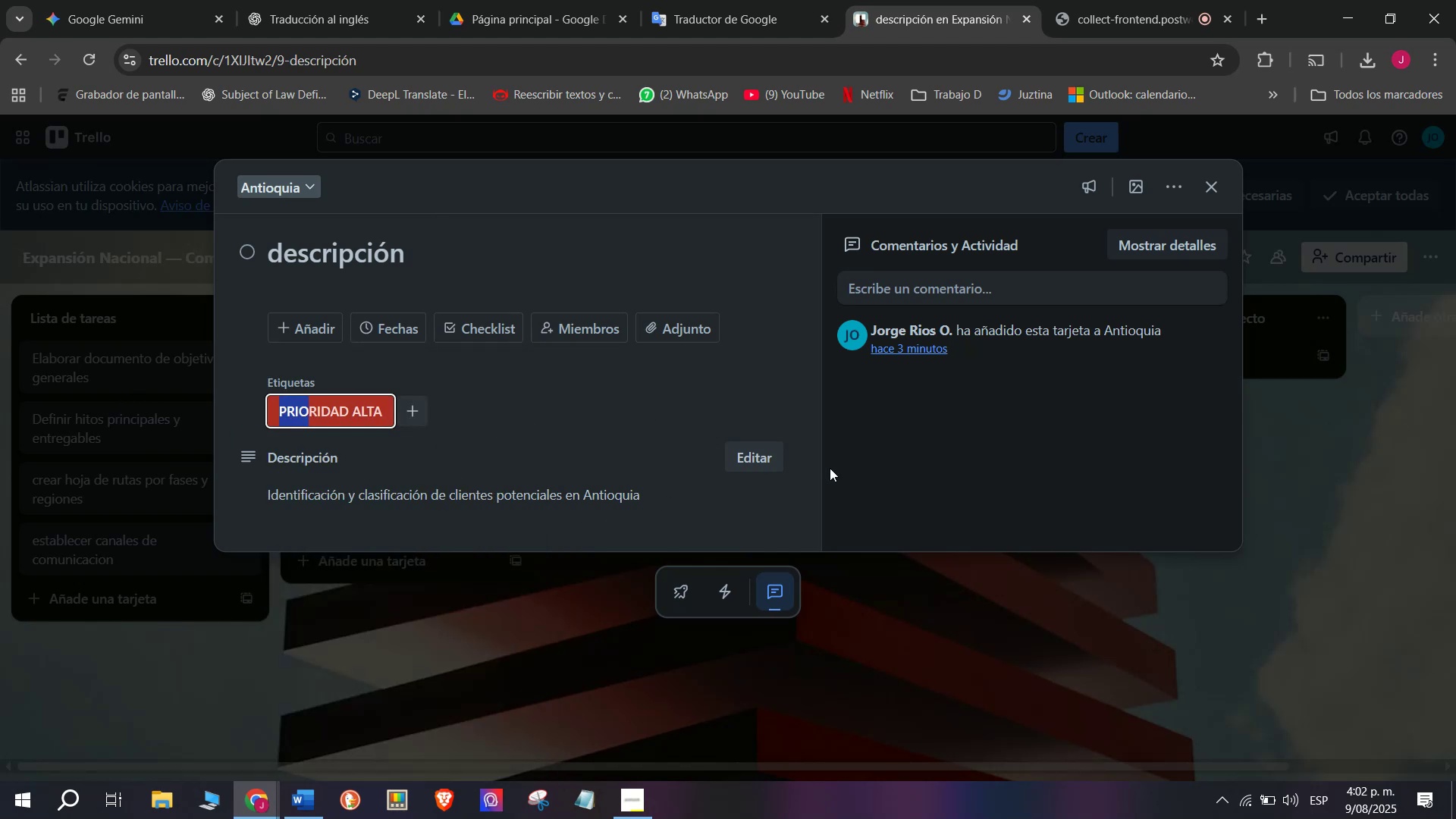 
left_click([873, 467])
 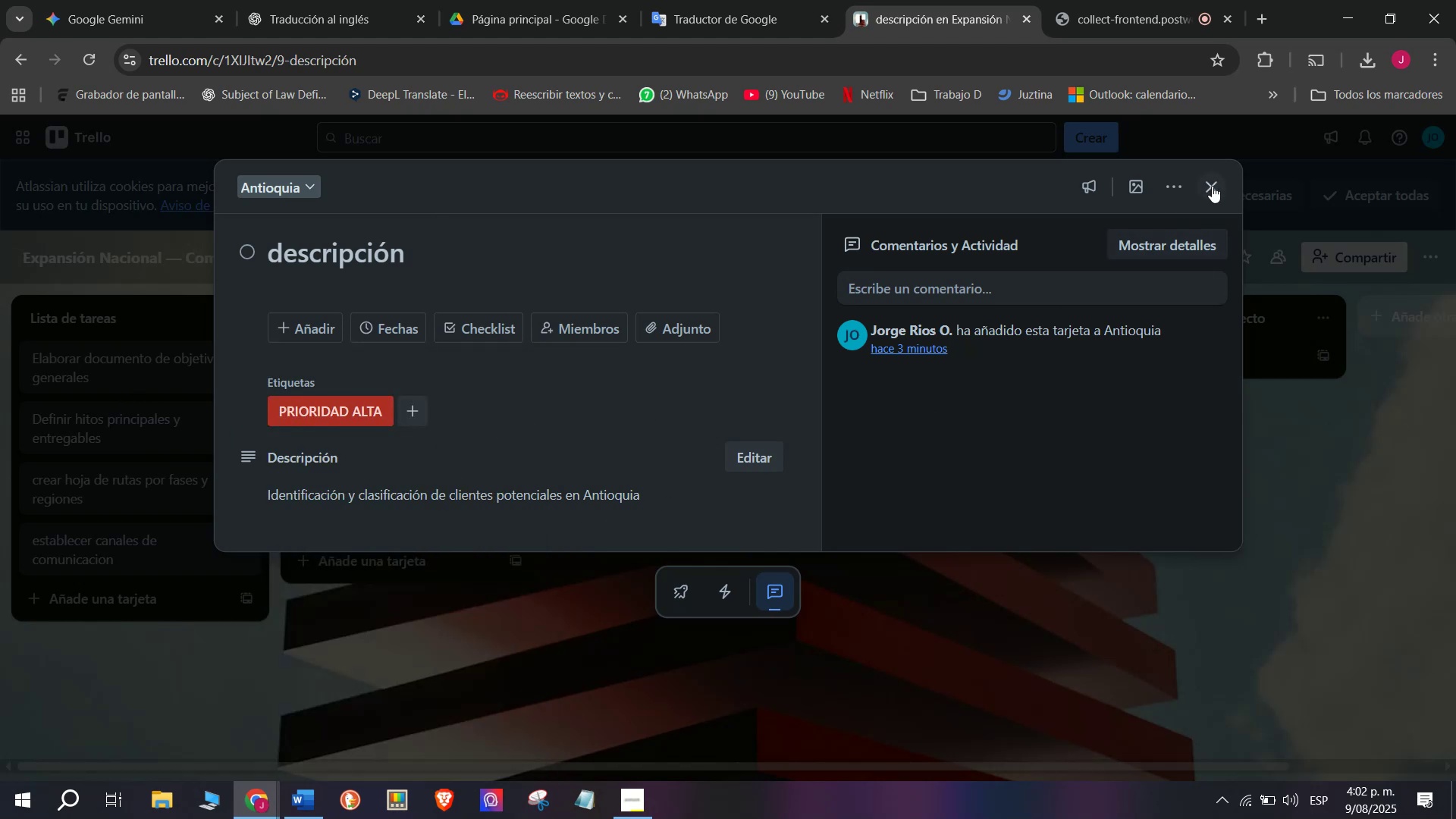 
left_click([1212, 185])
 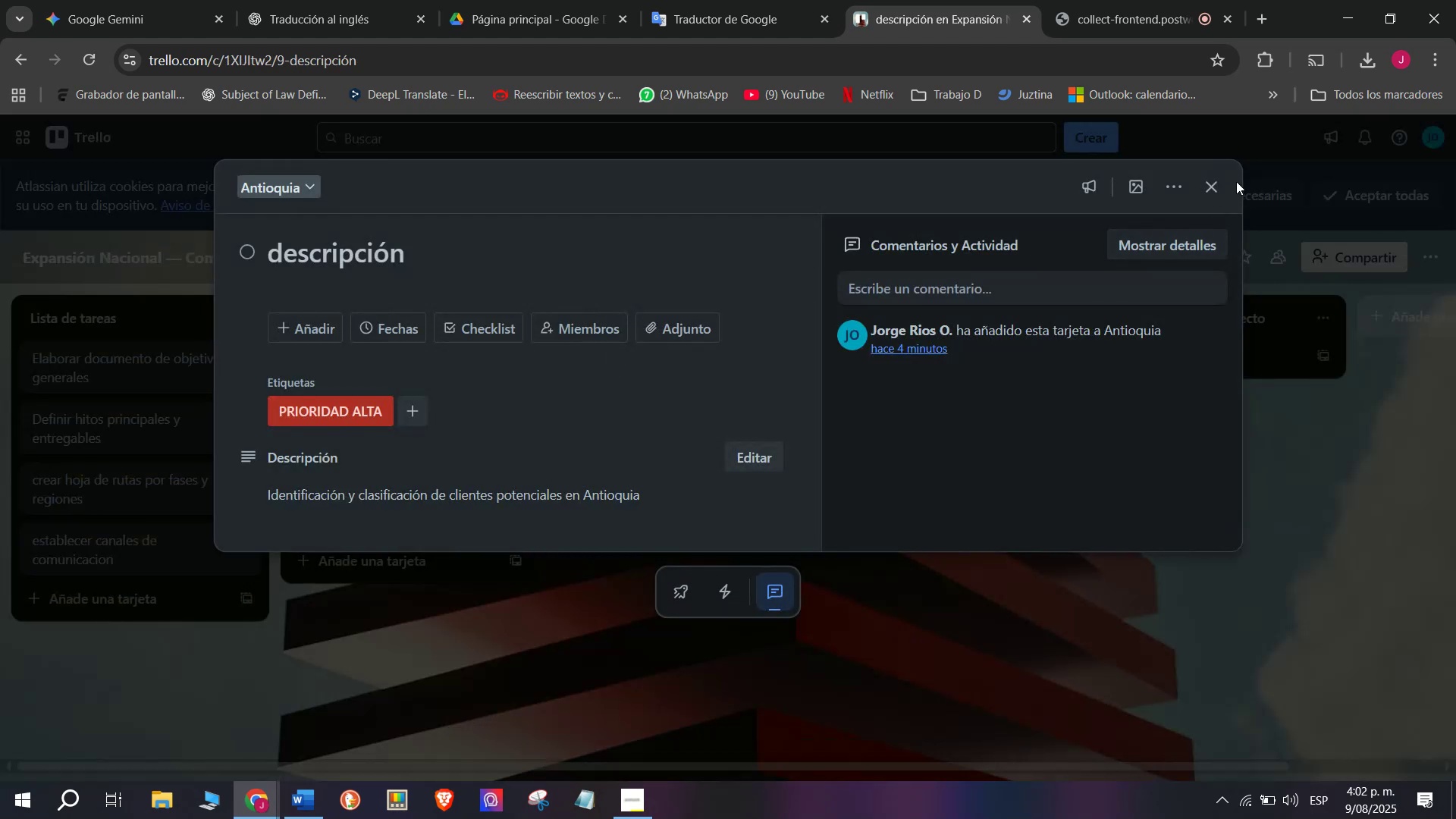 
left_click([1220, 181])
 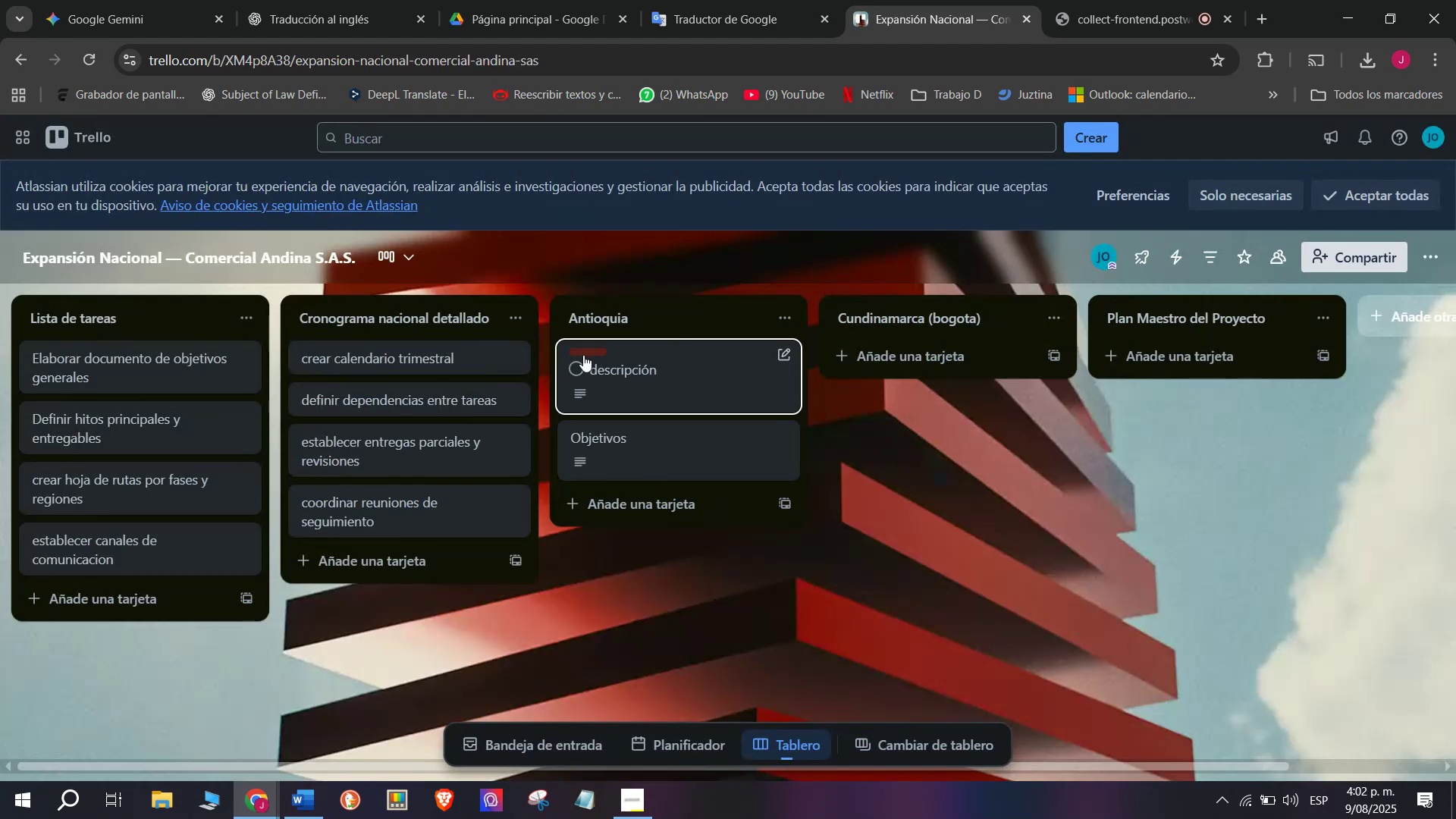 
left_click([583, 355])
 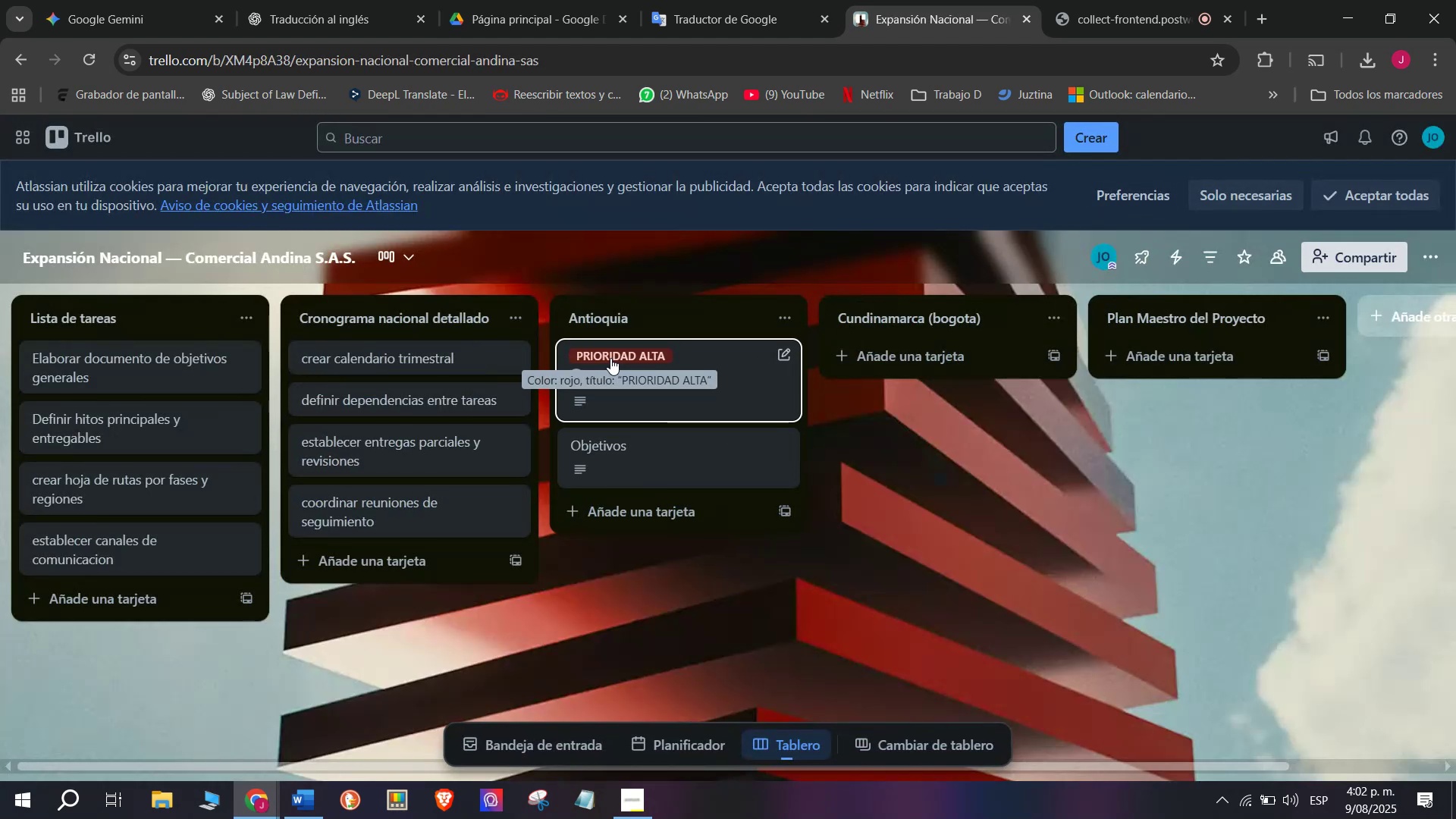 
left_click_drag(start_coordinate=[617, 358], to_coordinate=[403, 356])
 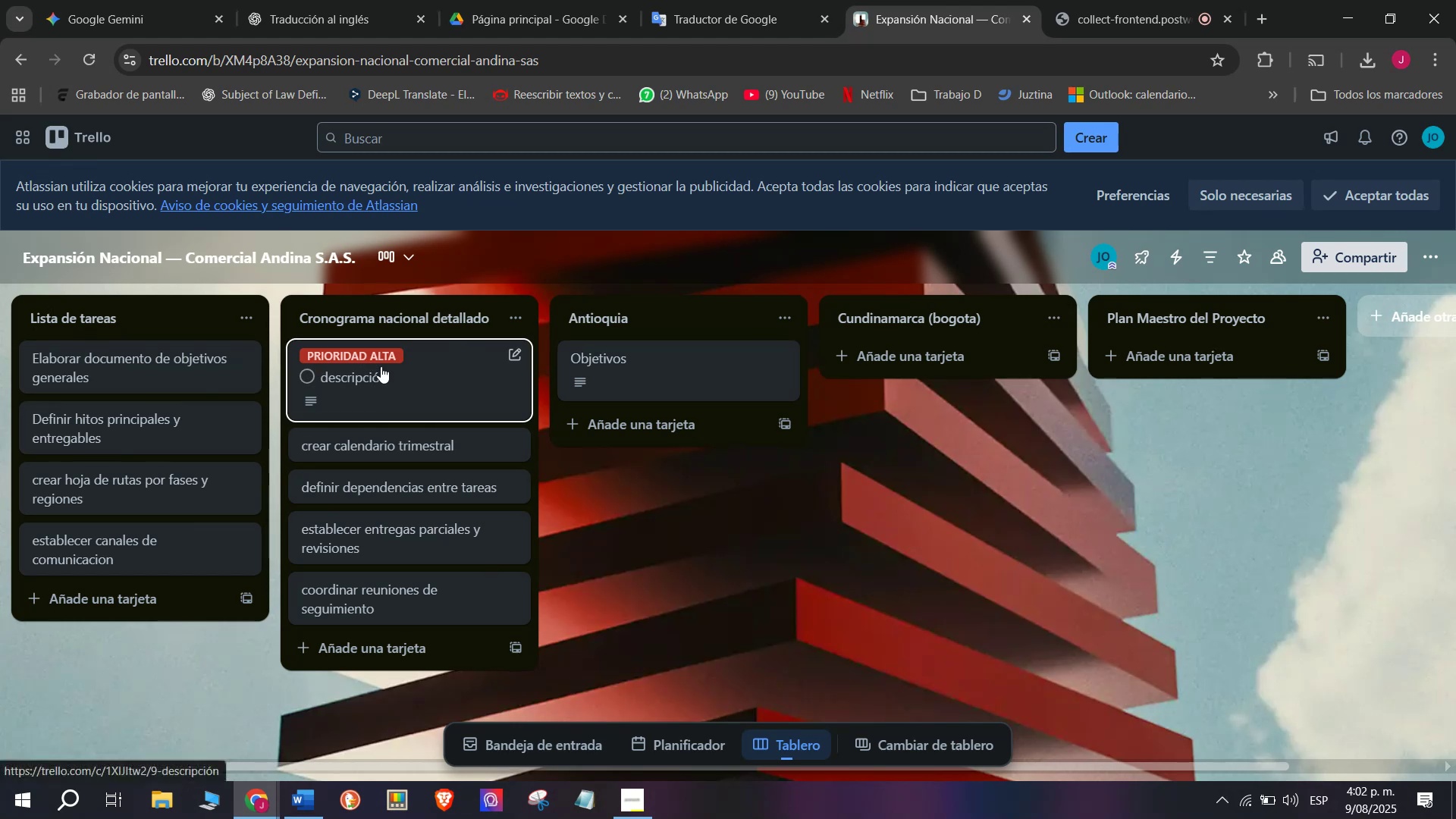 
left_click_drag(start_coordinate=[377, 354], to_coordinate=[624, 346])
 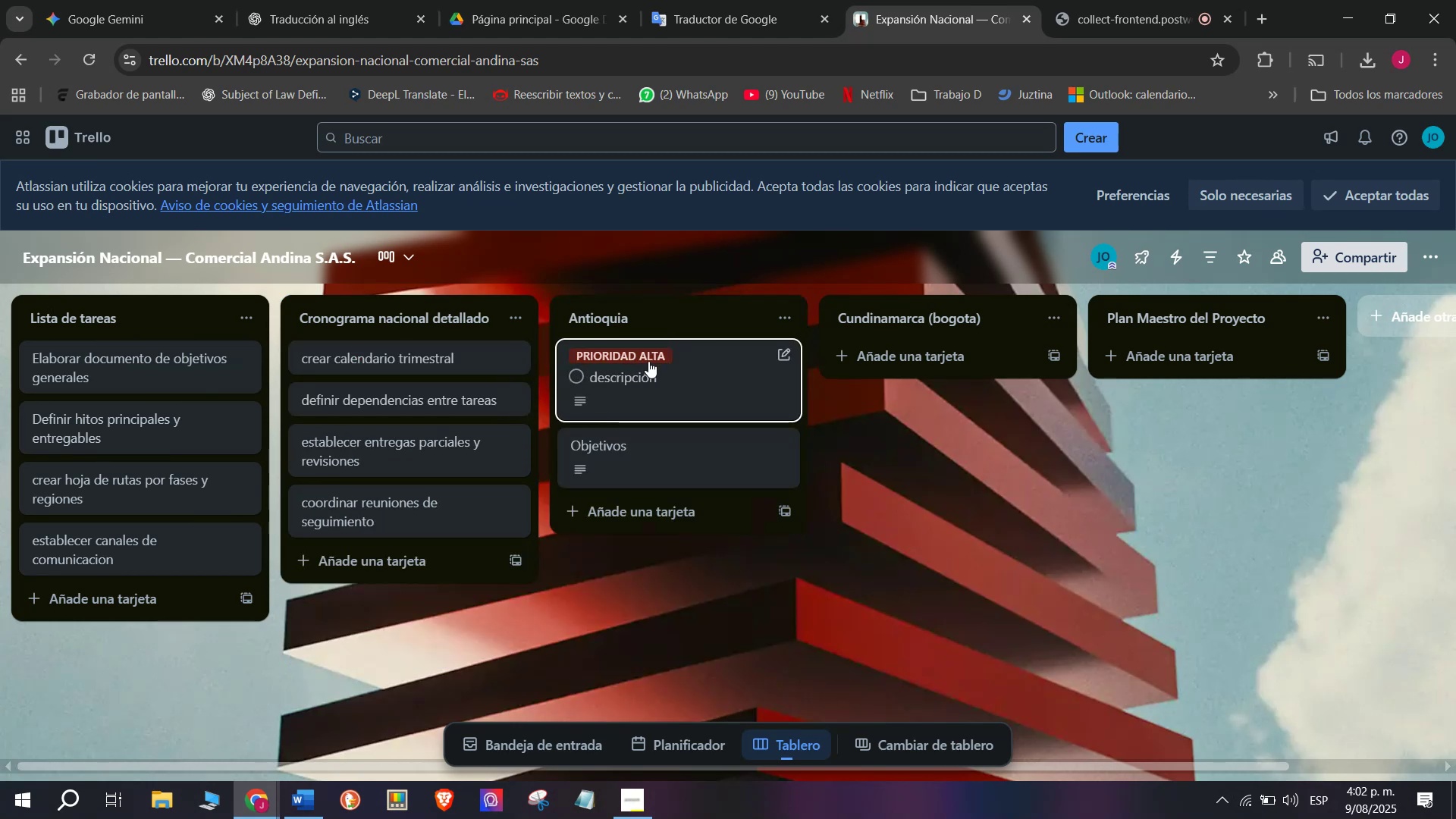 
left_click([648, 361])
 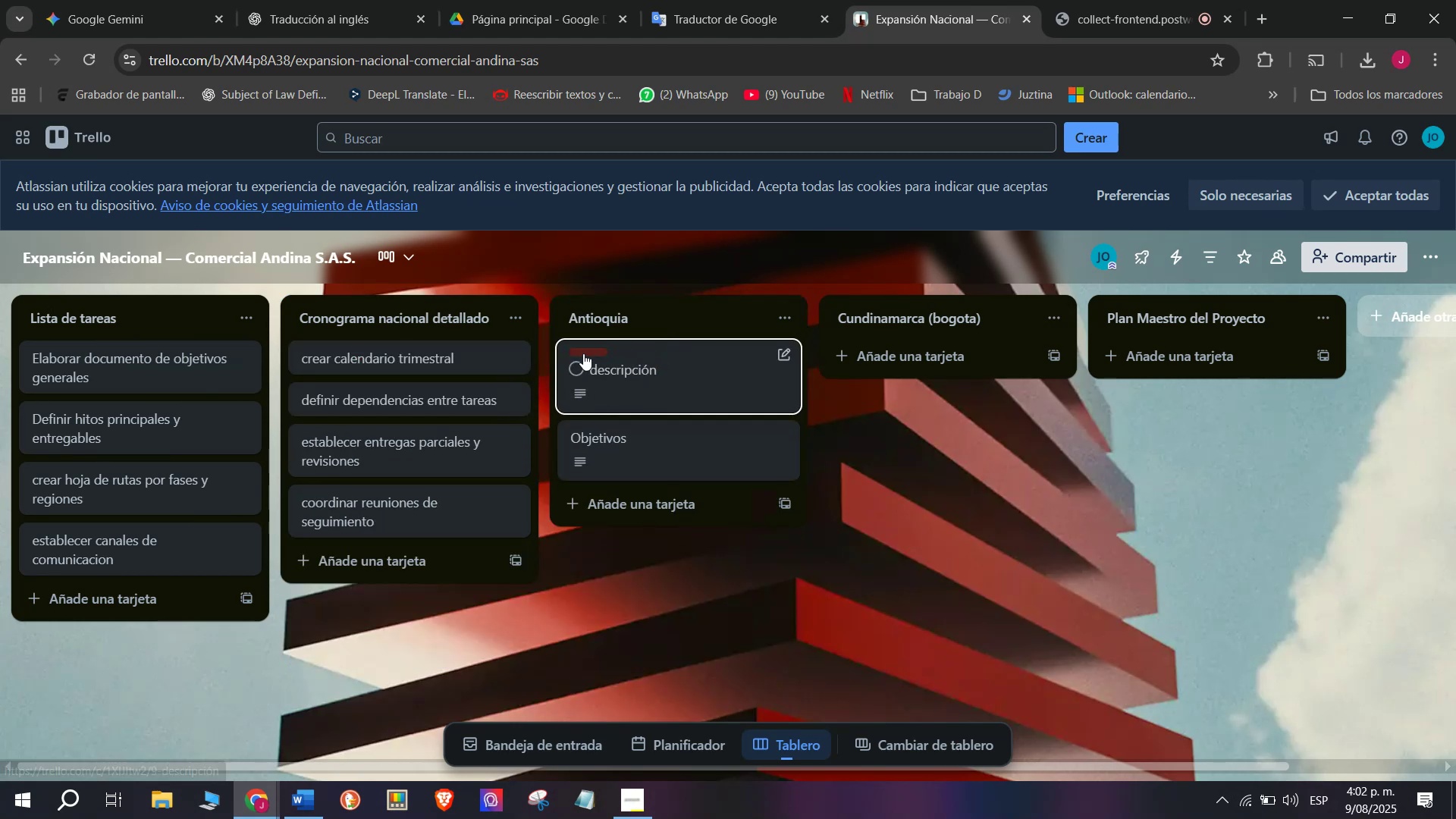 
left_click([585, 352])
 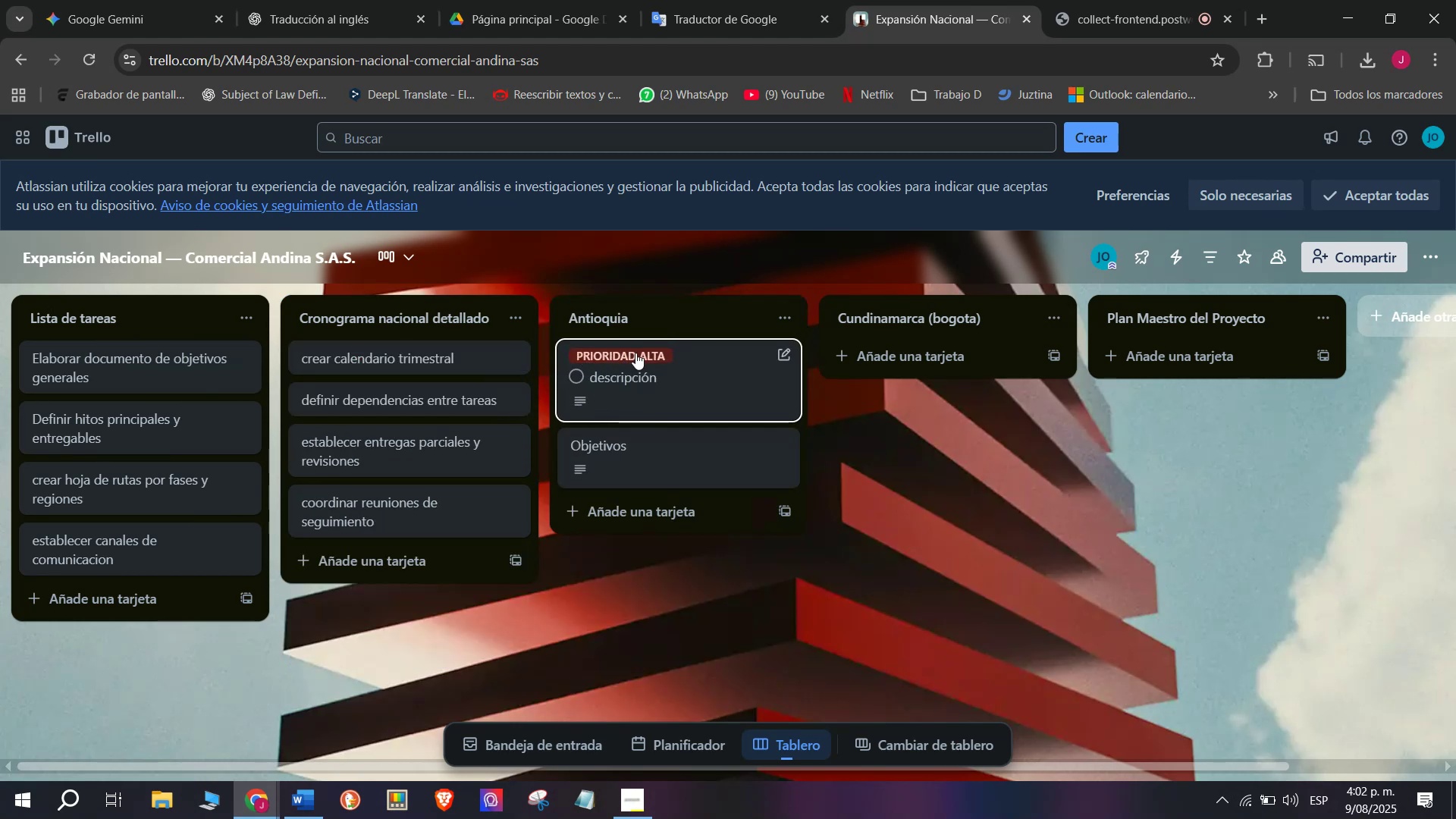 
left_click([637, 353])
 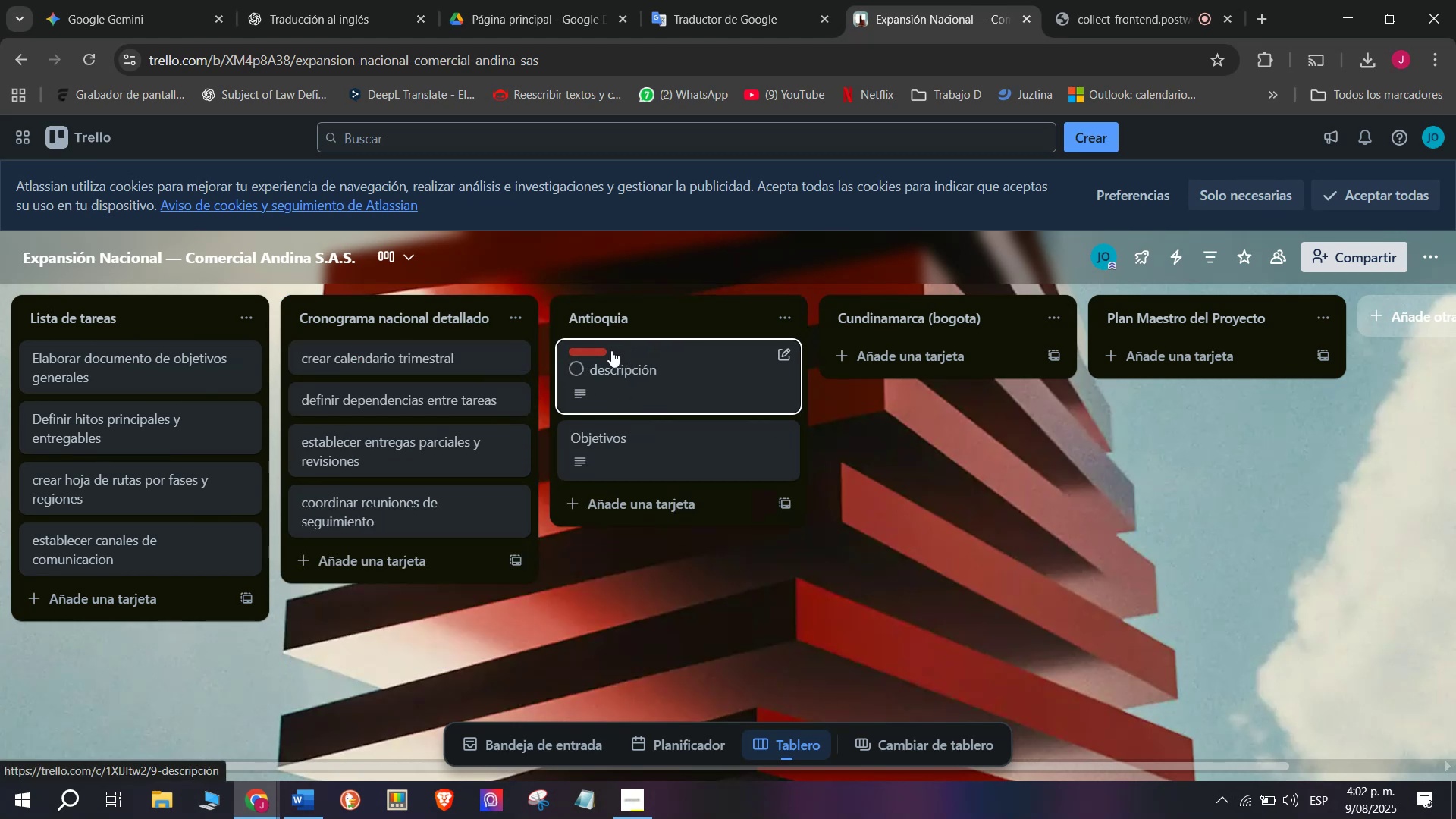 
left_click([596, 353])
 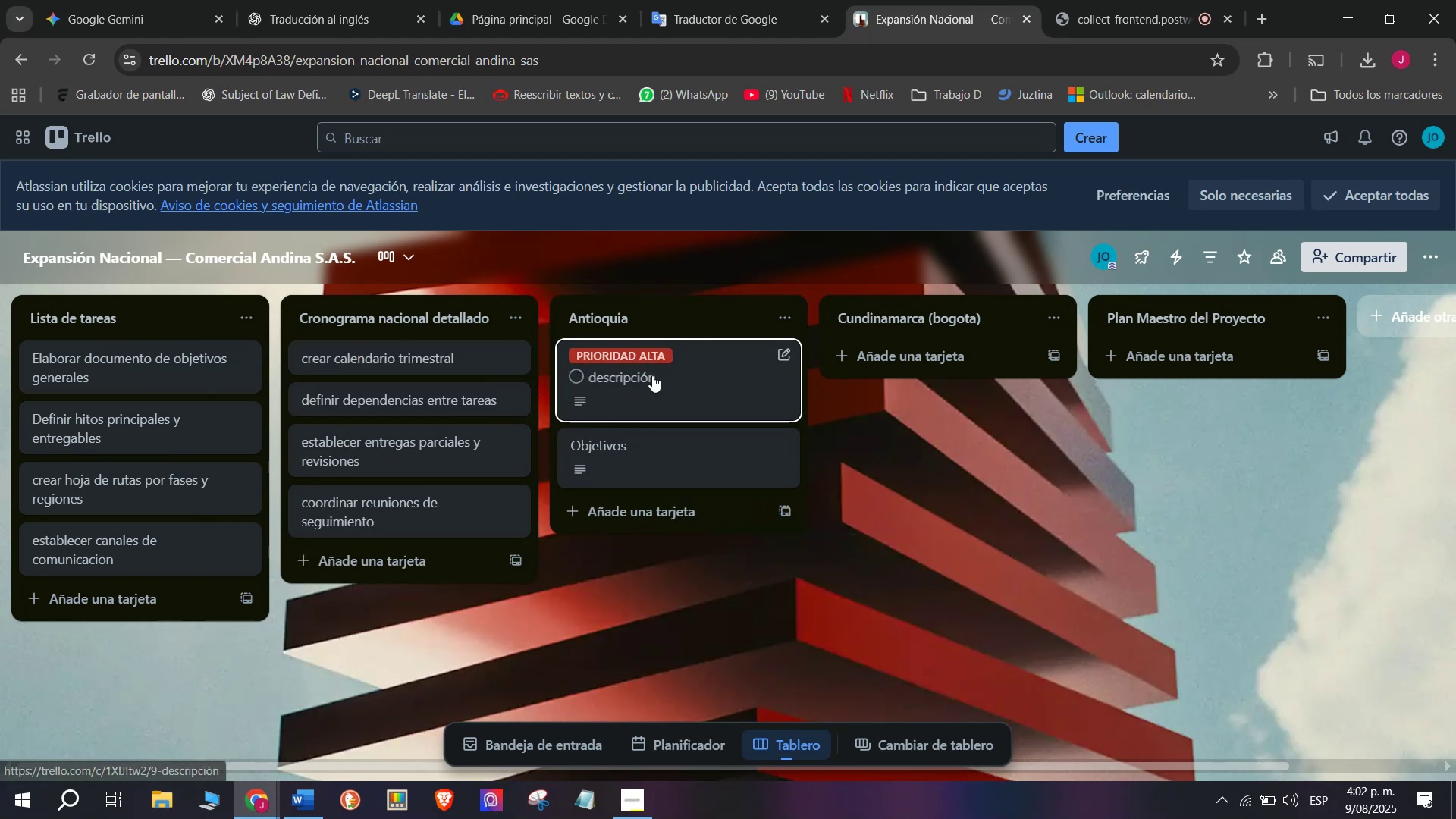 
left_click([659, 352])
 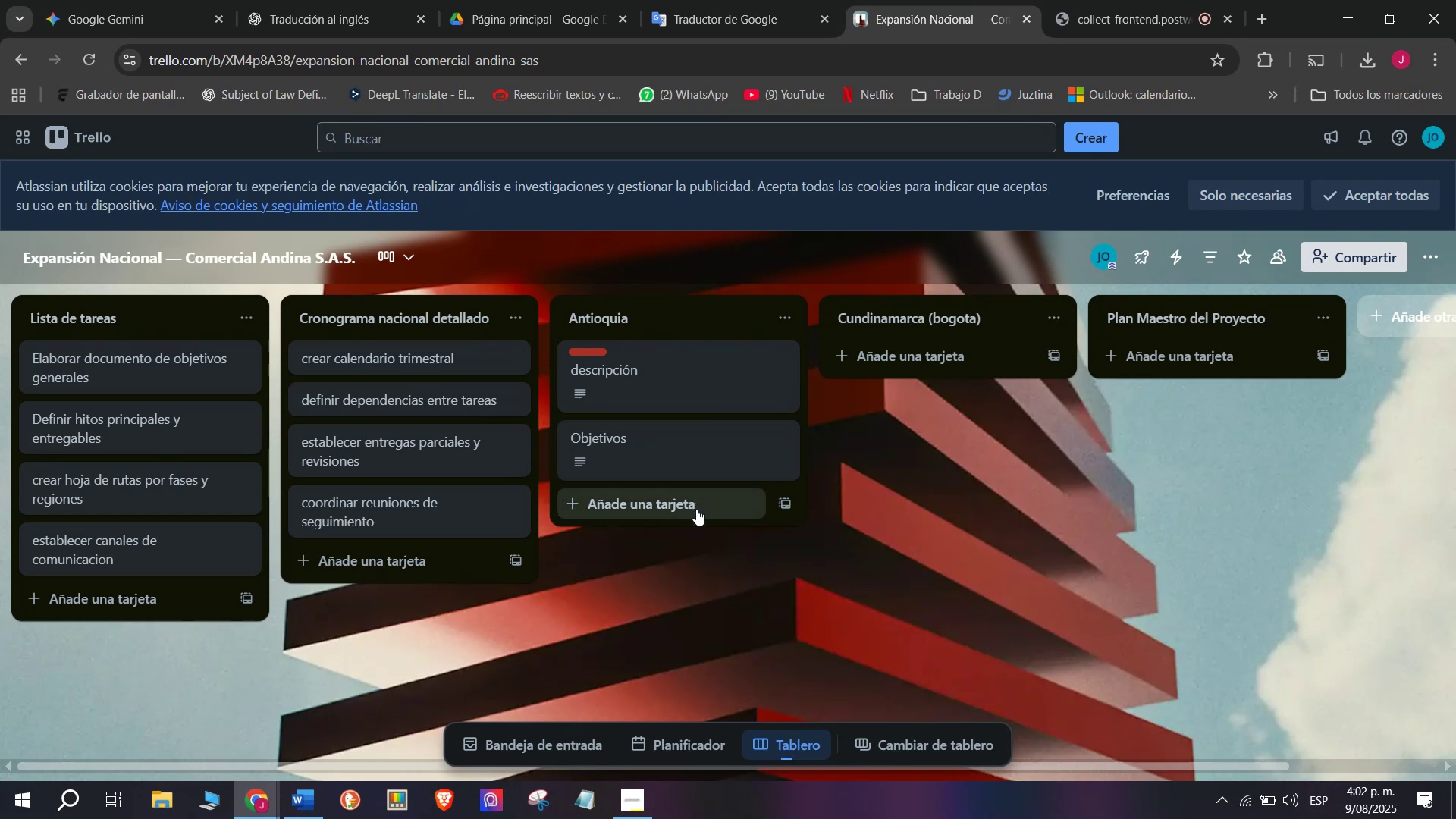 
left_click([592, 342])
 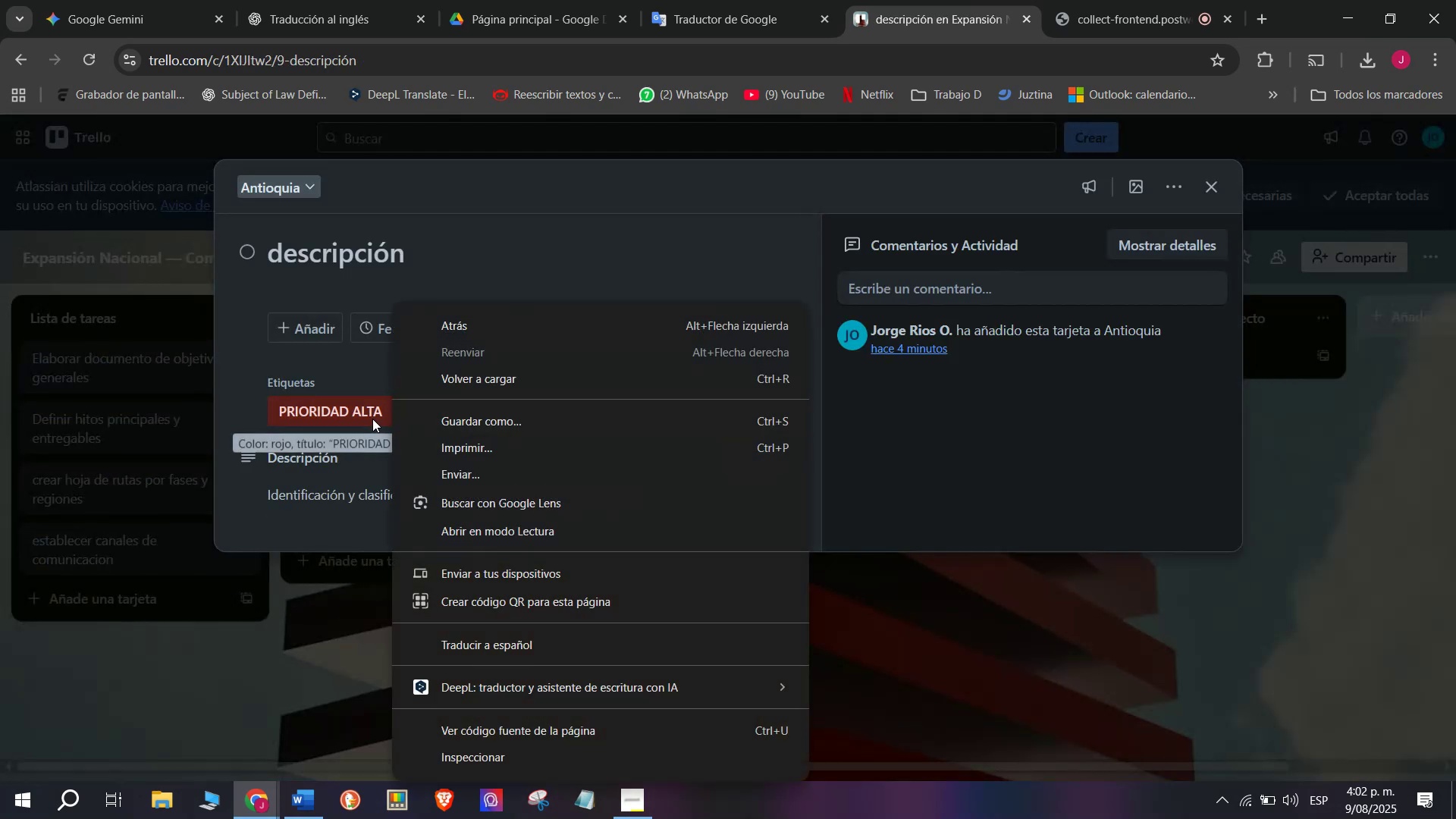 
left_click([356, 419])
 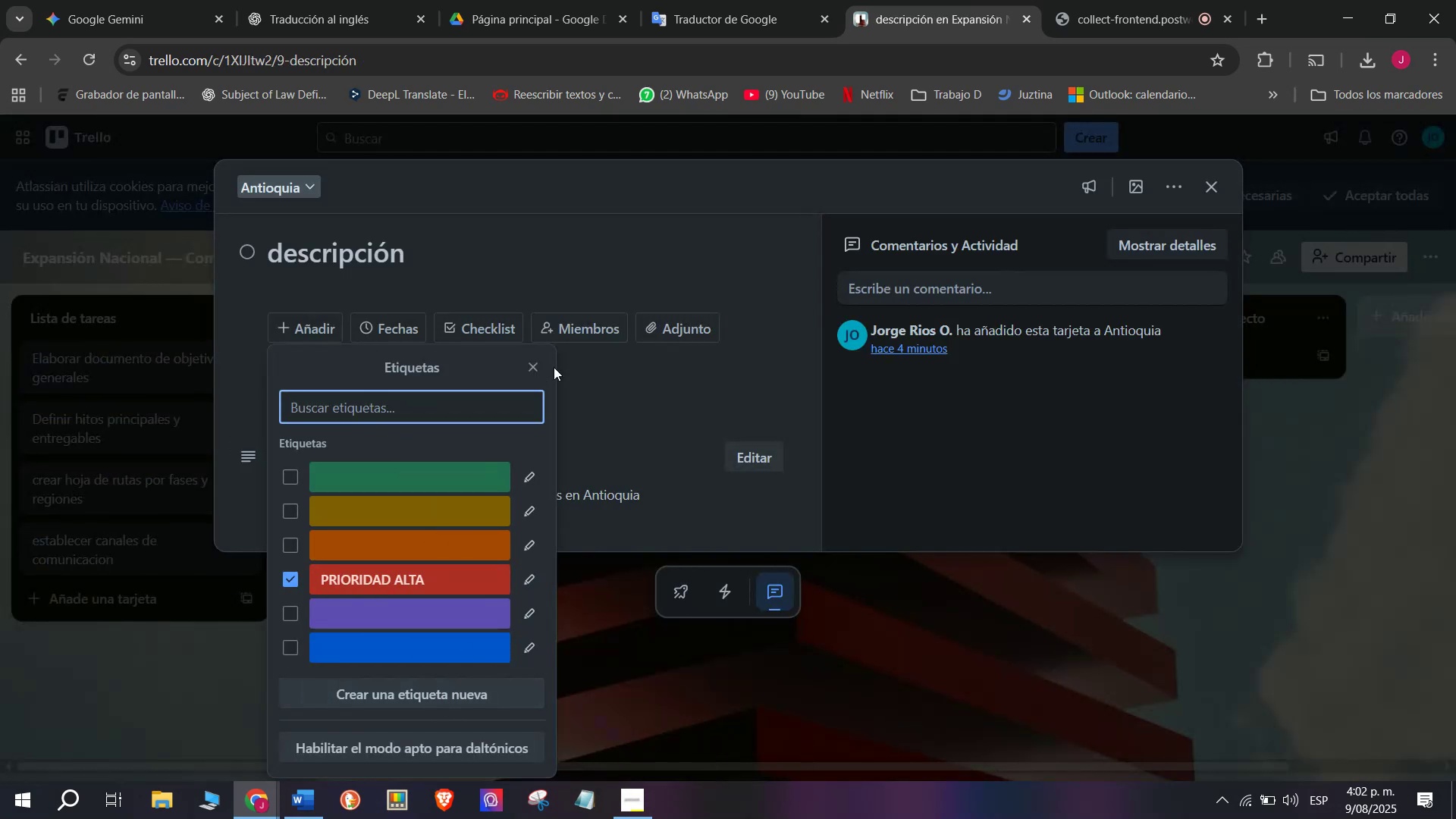 
left_click([538, 360])
 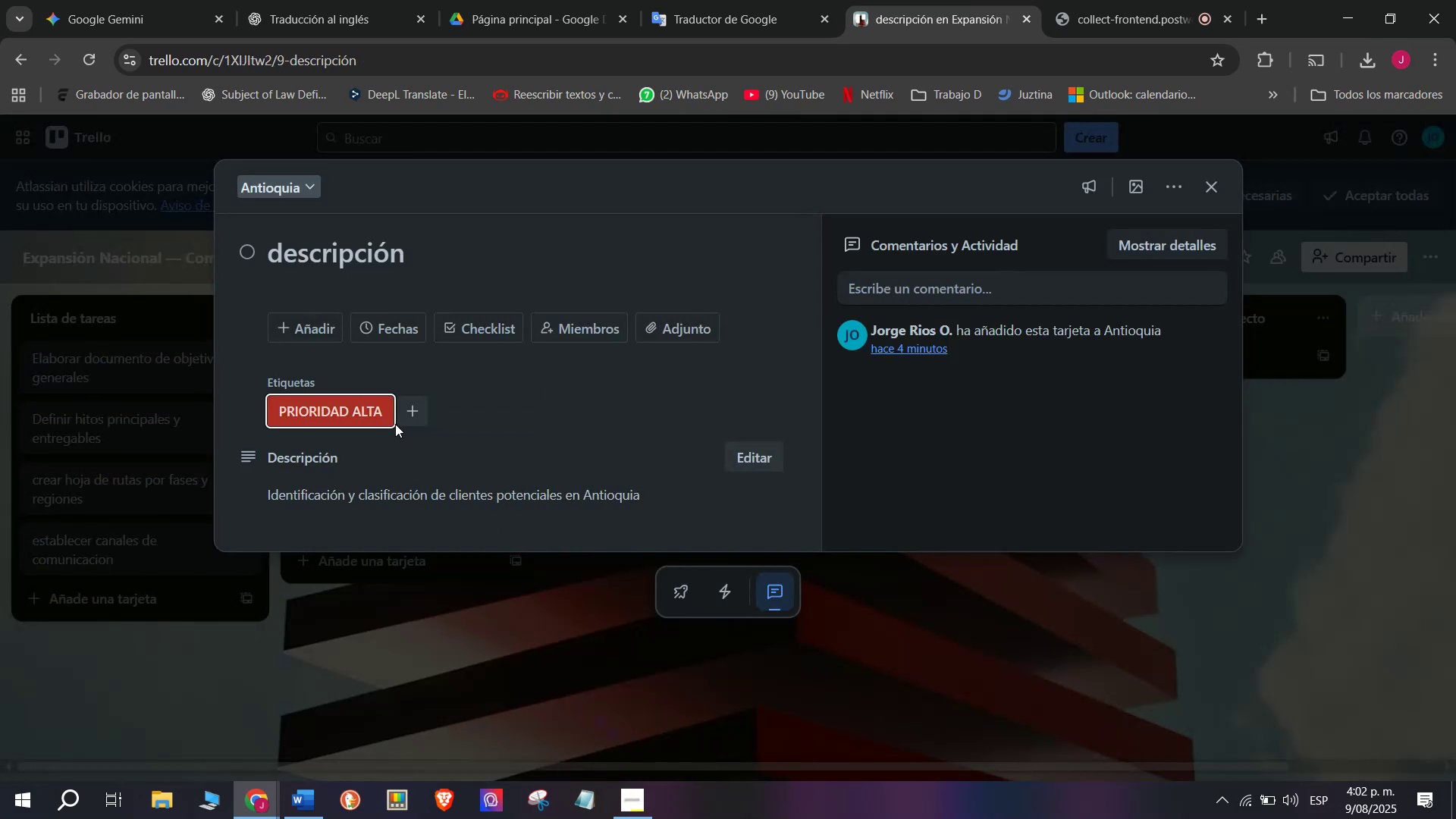 
left_click_drag(start_coordinate=[381, 413], to_coordinate=[378, 413])
 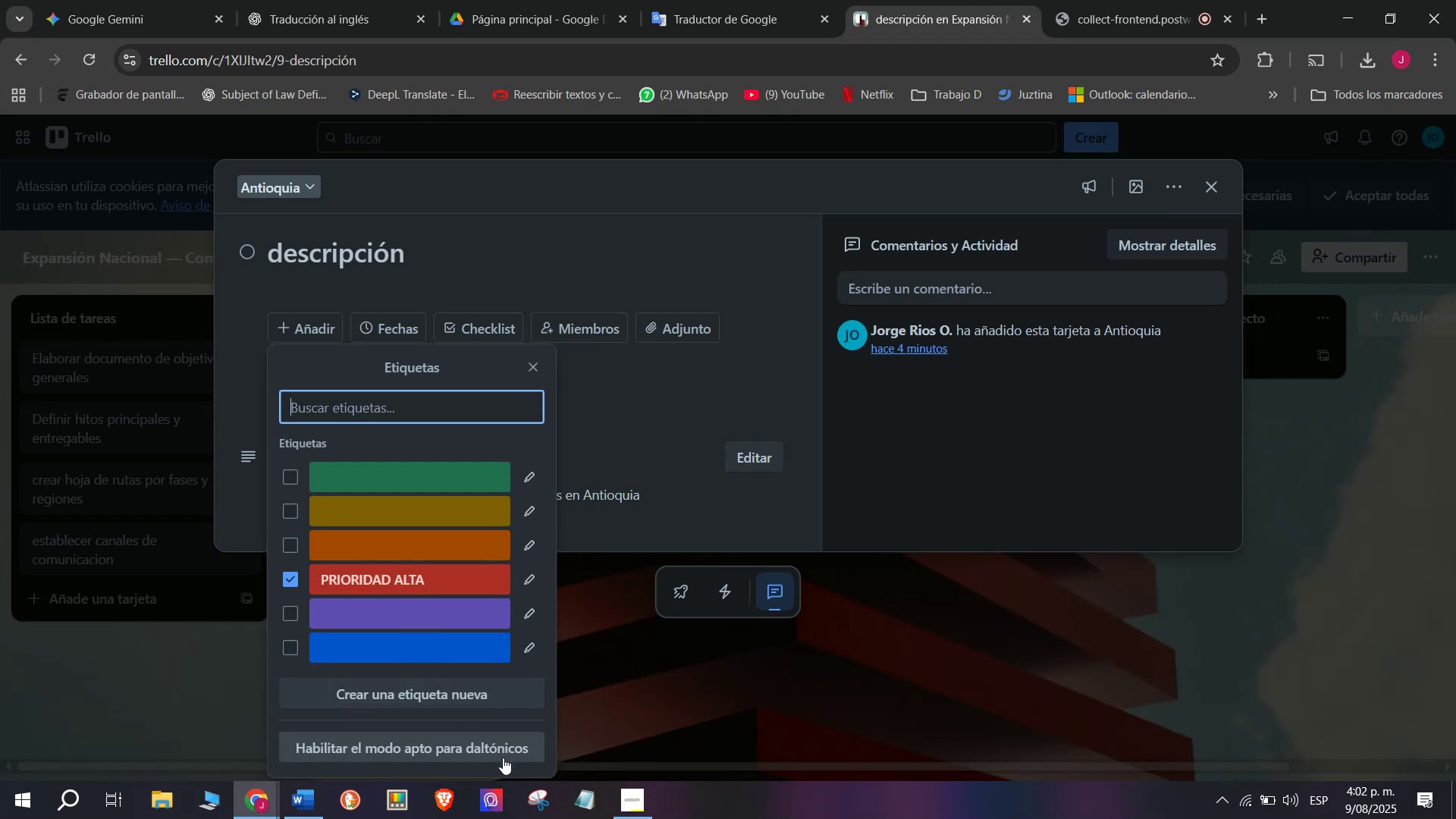 
left_click([501, 752])
 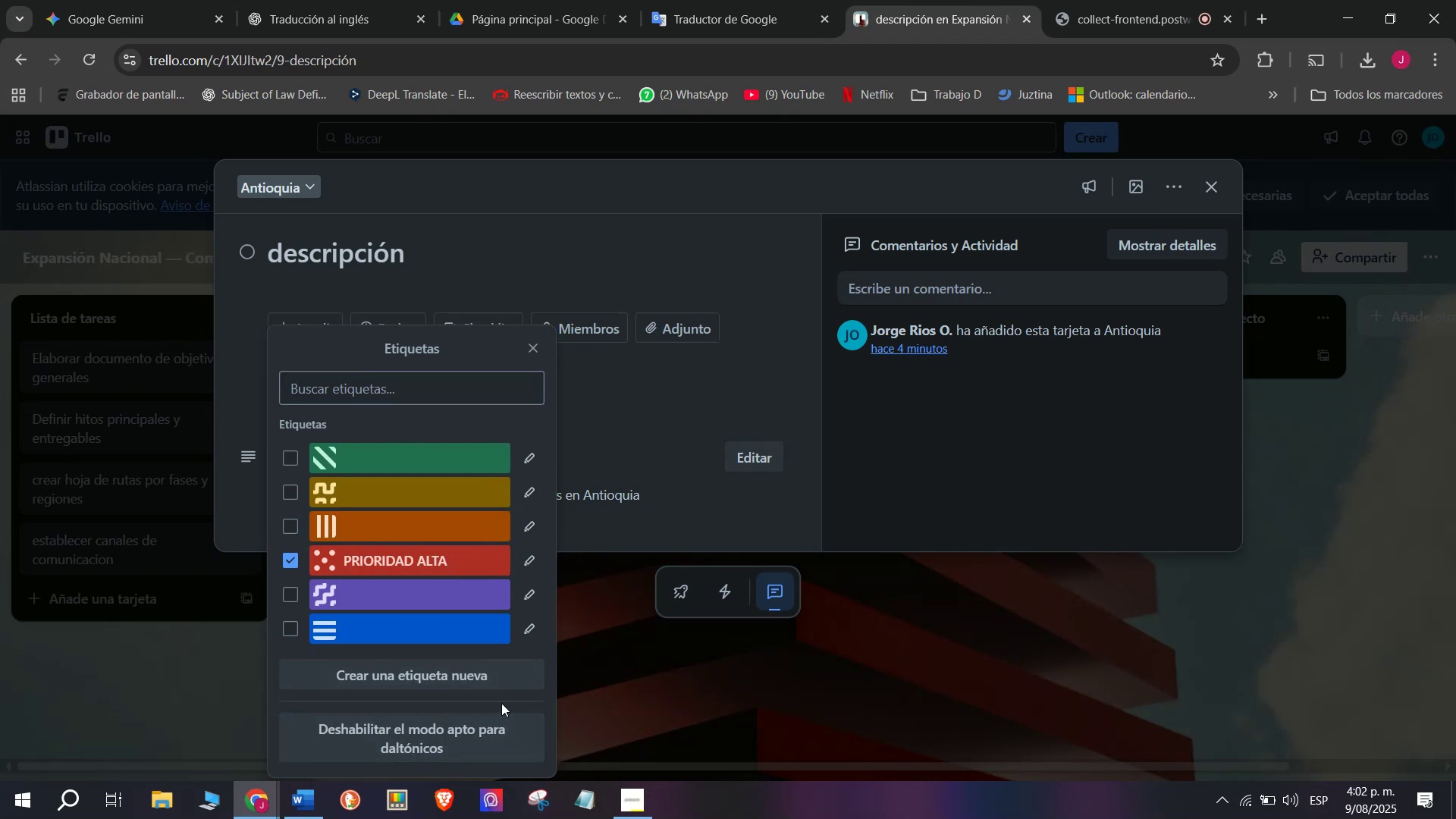 
left_click([505, 736])
 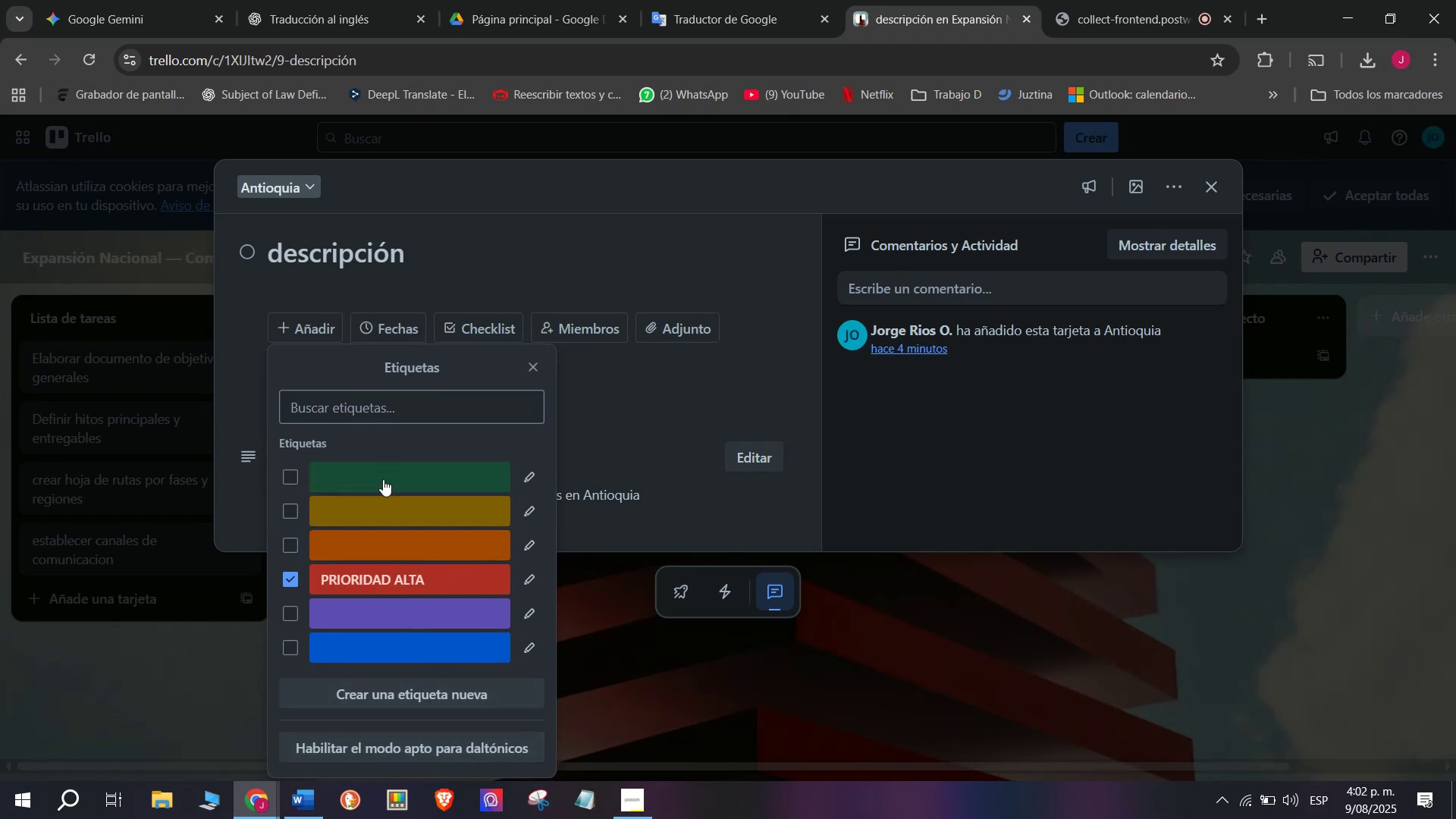 
left_click([689, 397])
 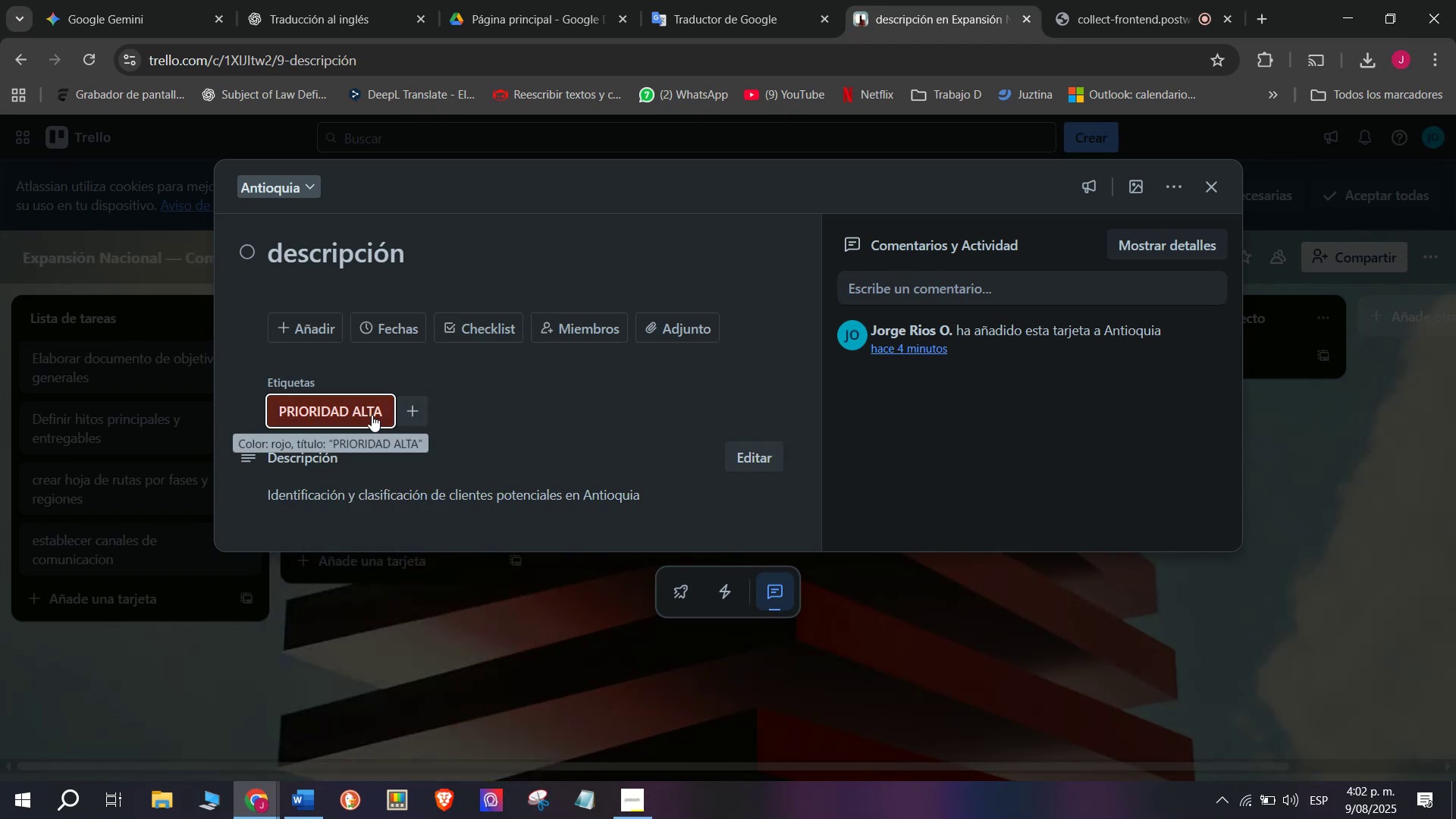 
left_click_drag(start_coordinate=[372, 413], to_coordinate=[231, 368])
 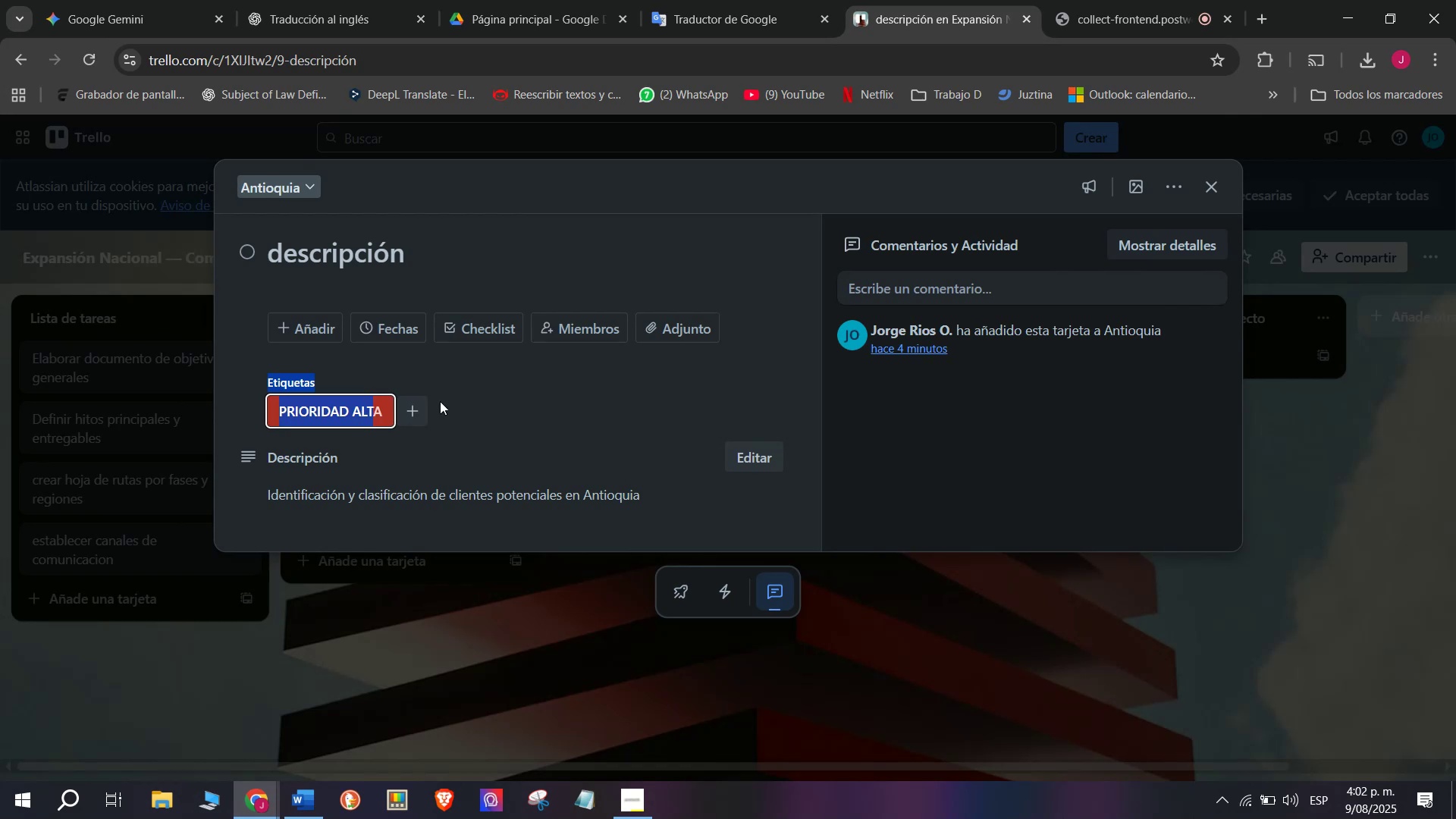 
left_click([466, 397])
 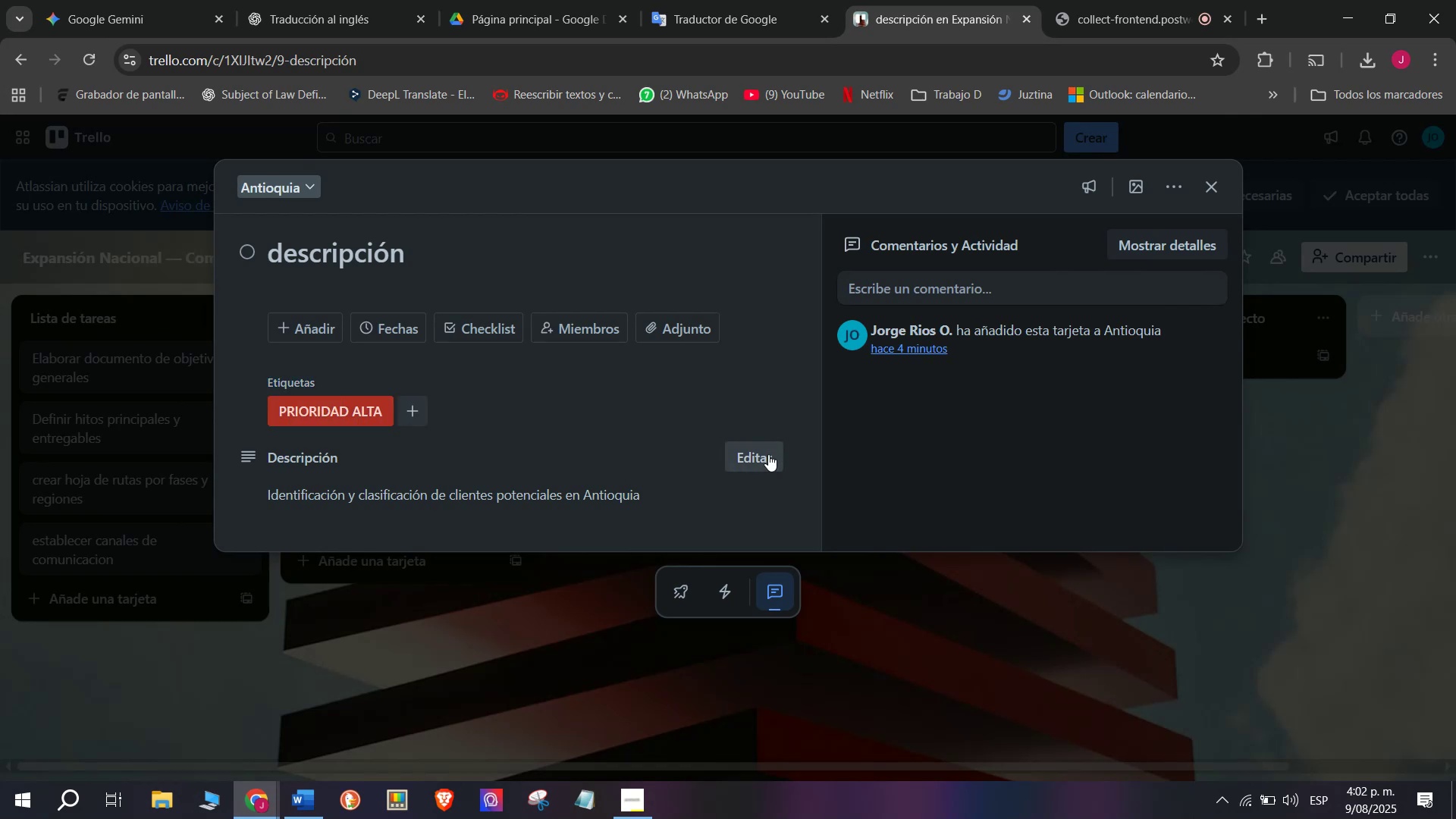 
left_click([768, 454])
 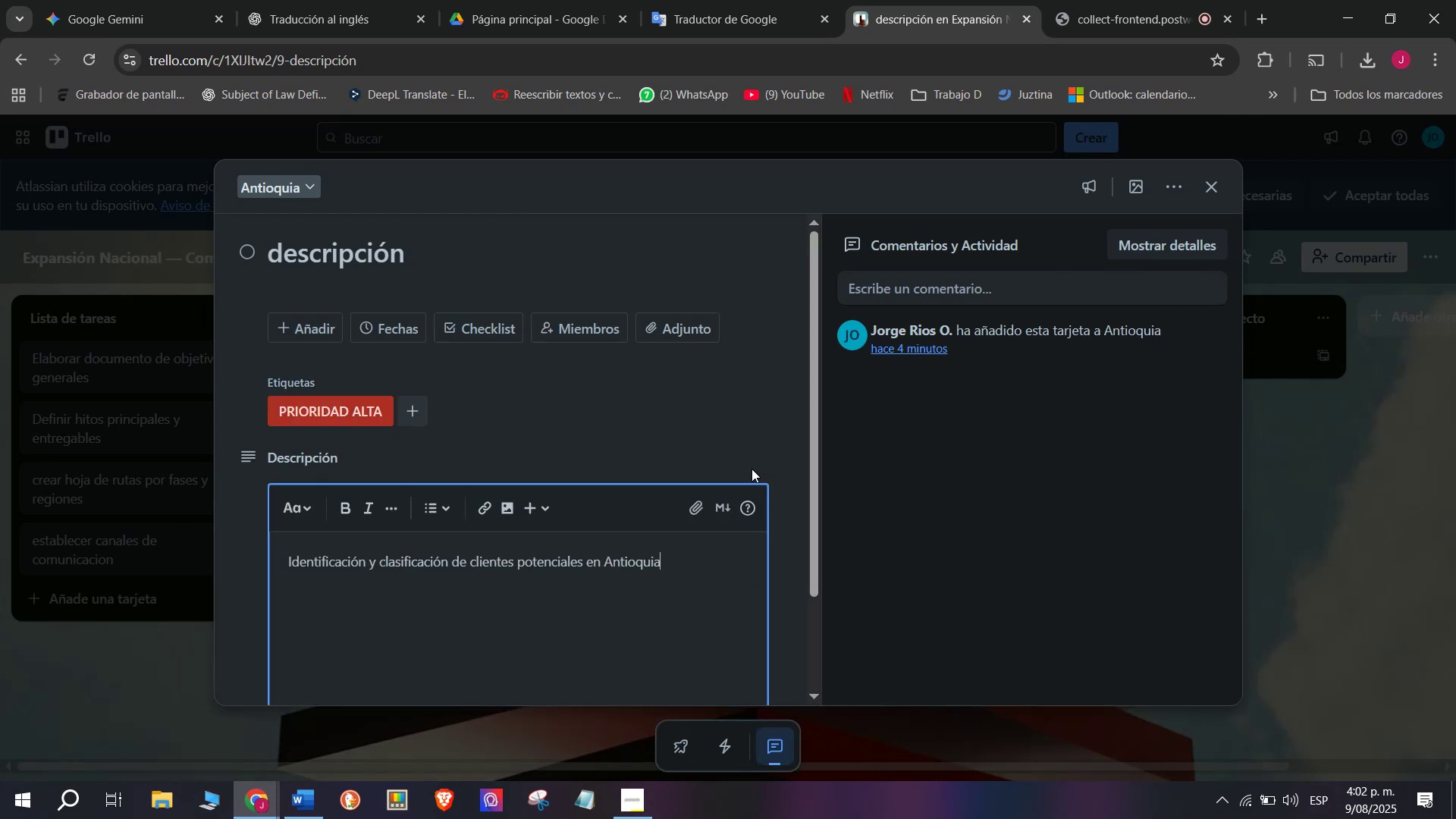 
scroll: coordinate [594, 588], scroll_direction: down, amount: 4.0
 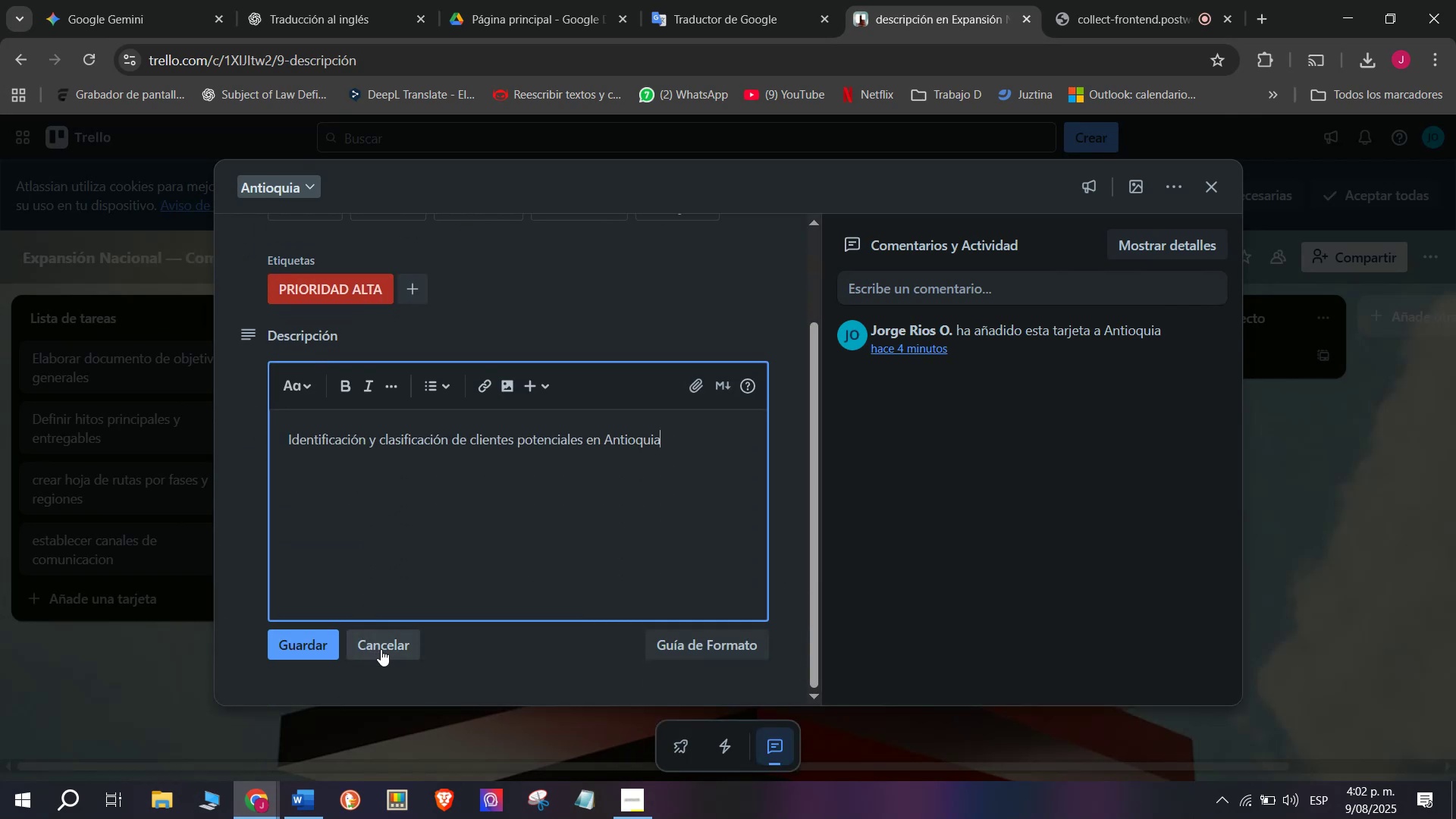 
left_click([381, 649])
 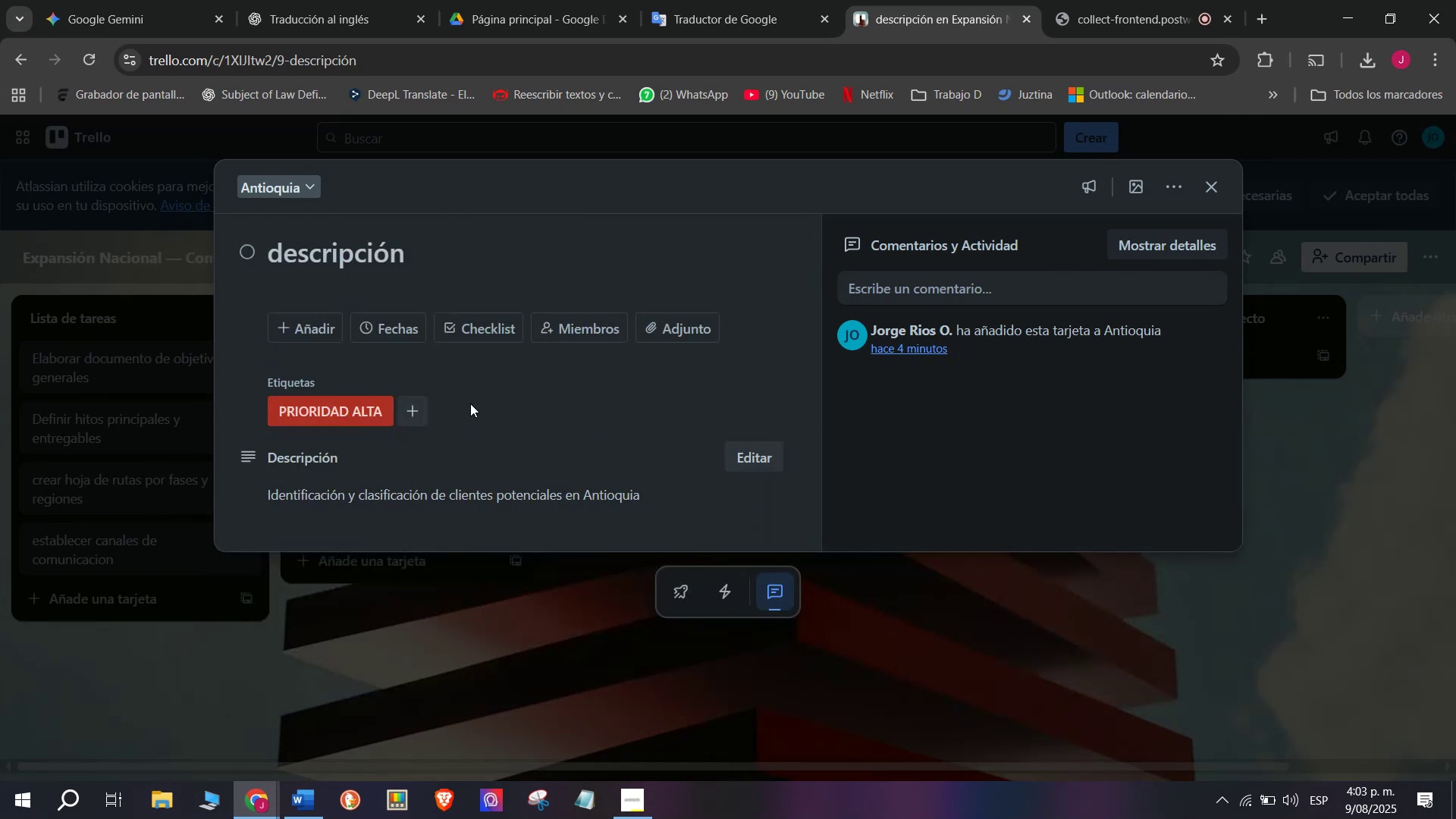 
right_click([324, 408])
 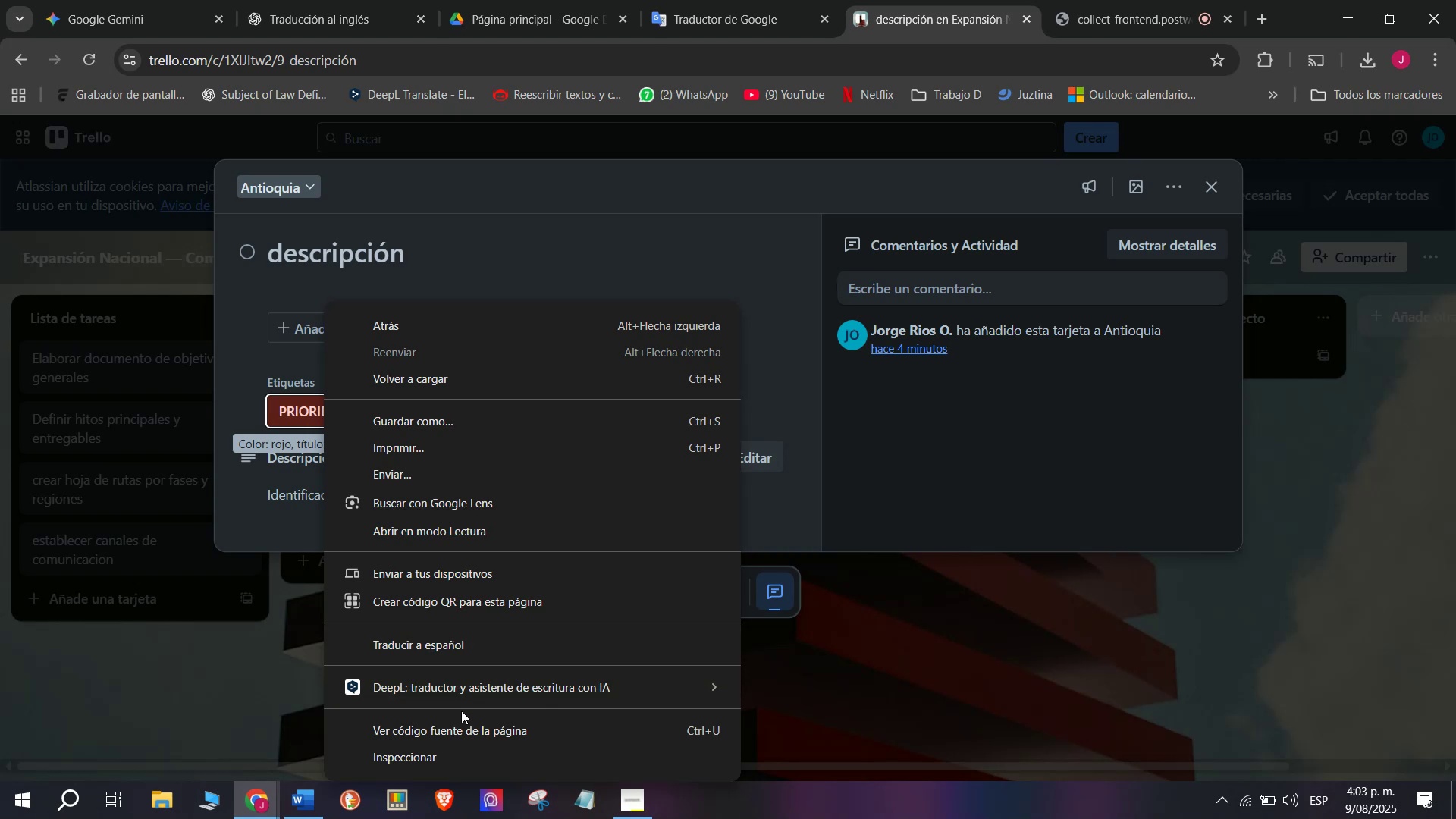 
scroll: coordinate [471, 684], scroll_direction: down, amount: 3.0
 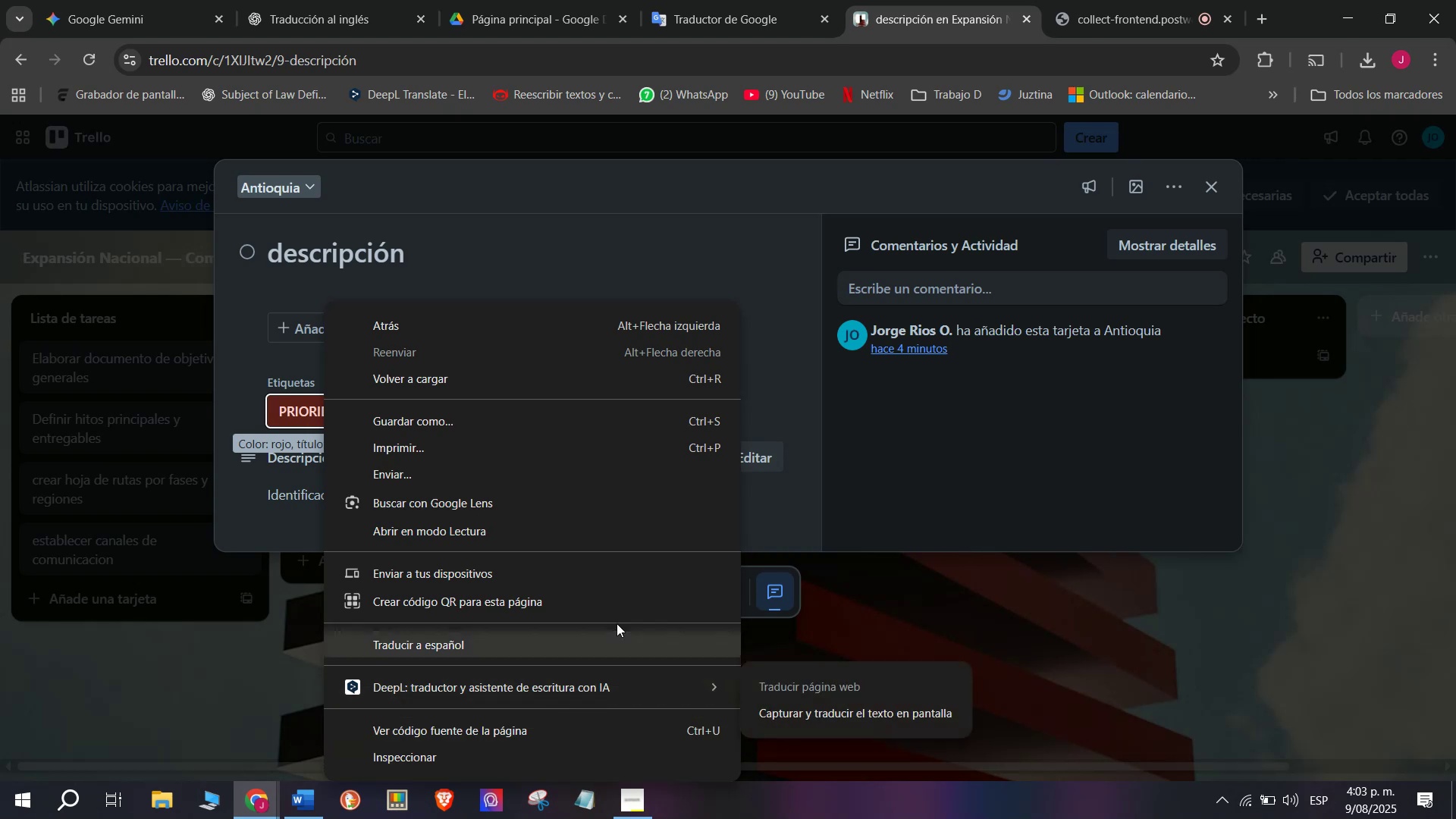 
left_click([758, 296])
 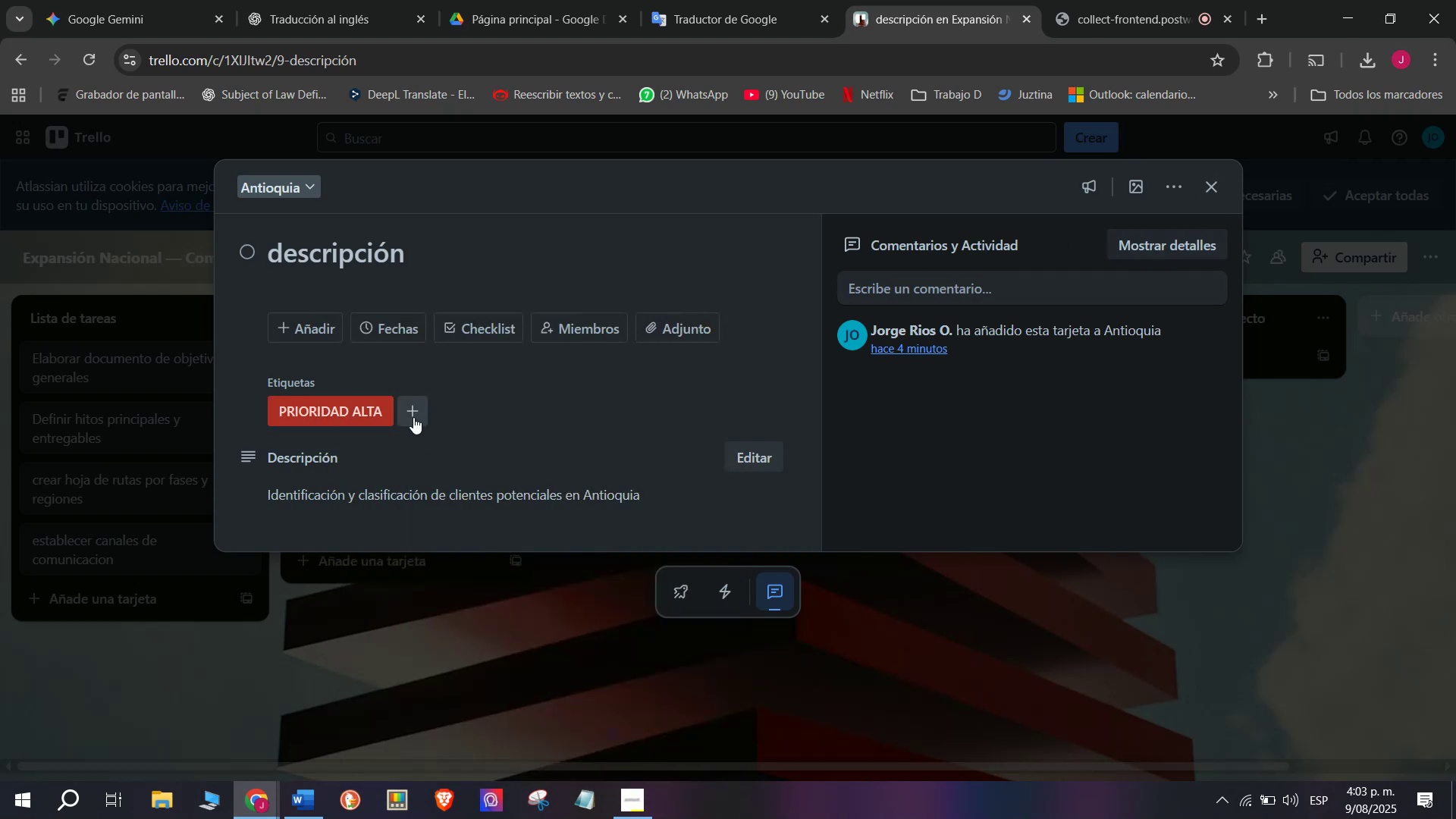 
left_click([333, 412])
 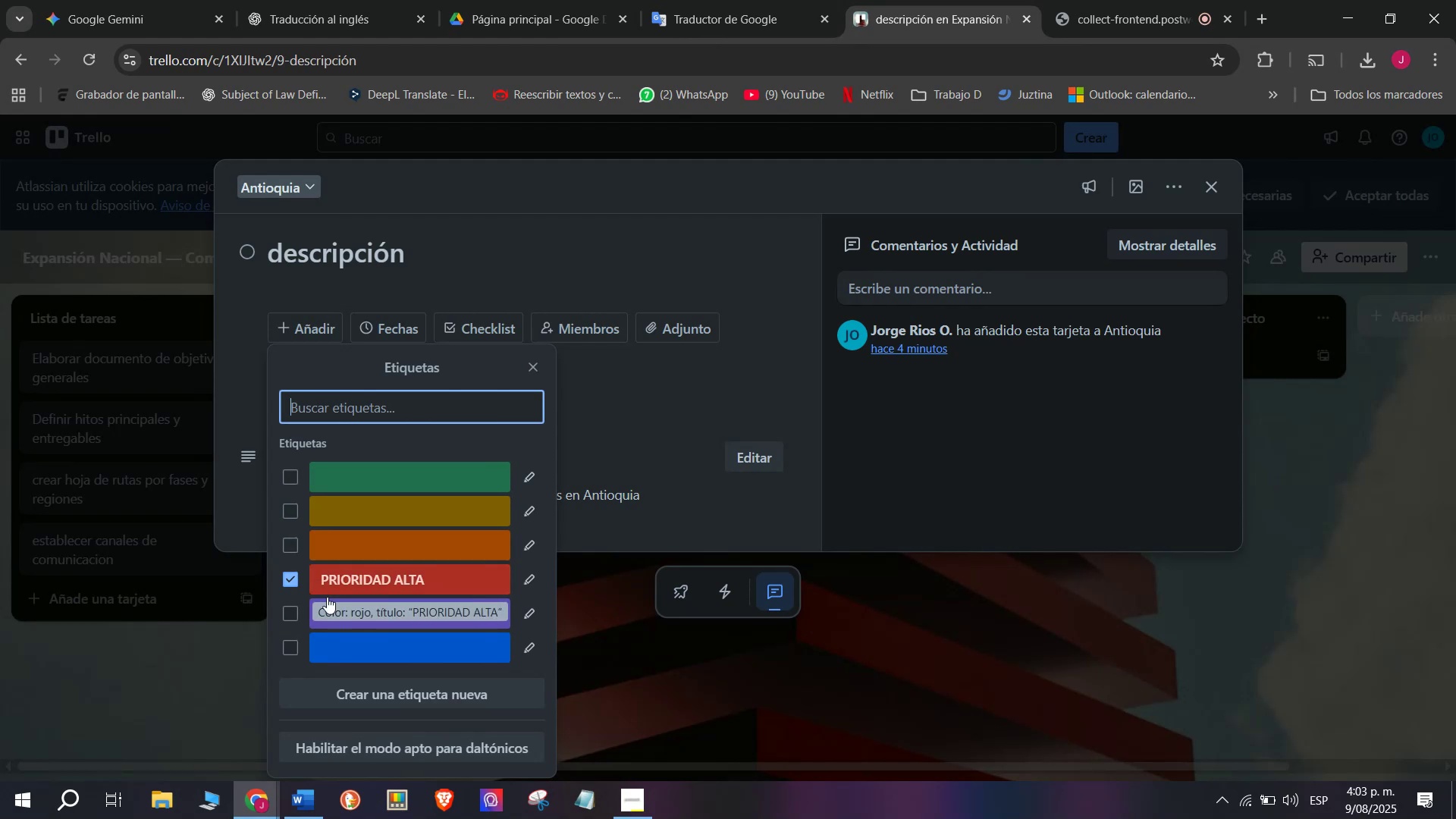 
double_click([711, 454])
 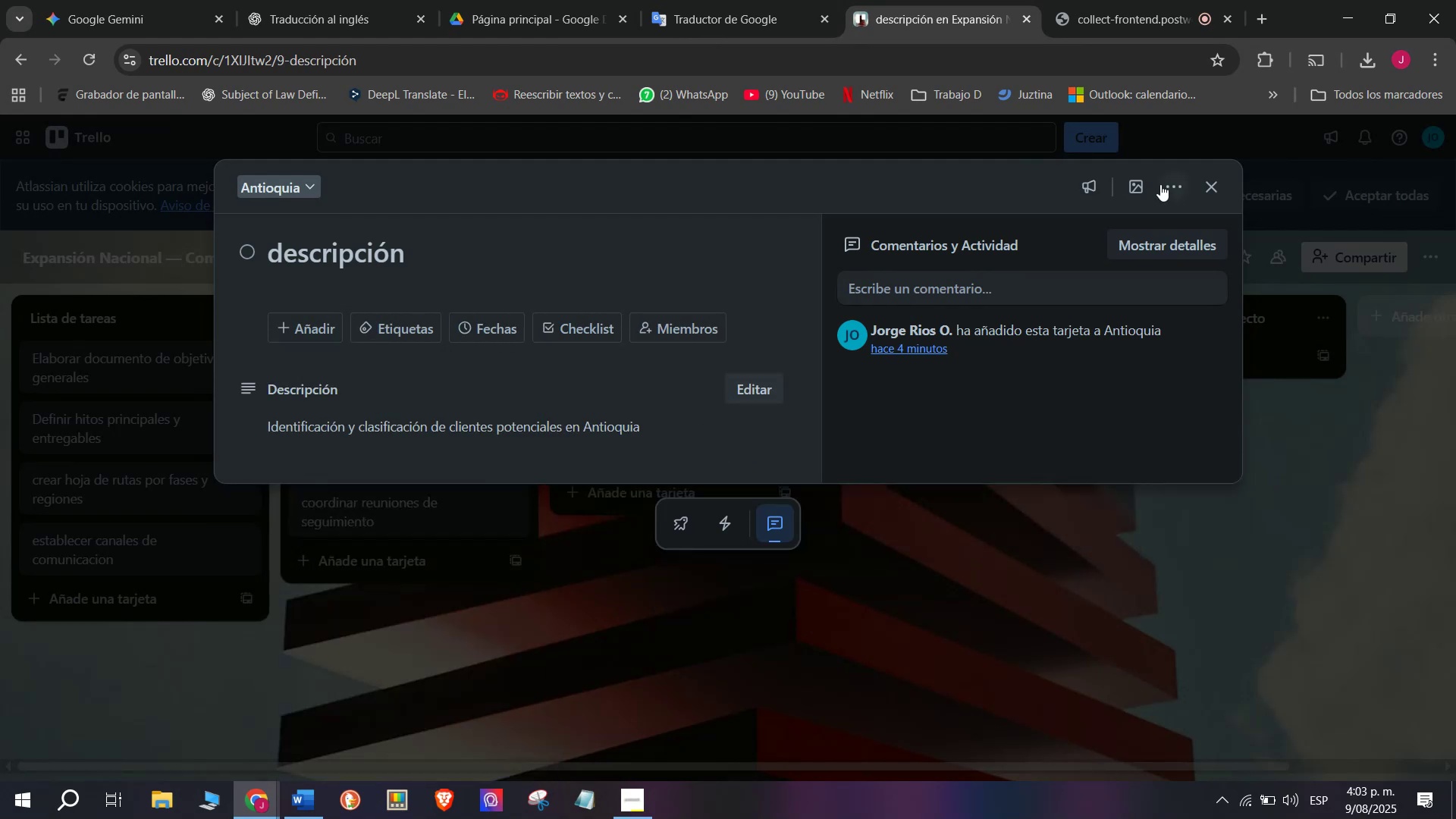 
left_click([1166, 183])
 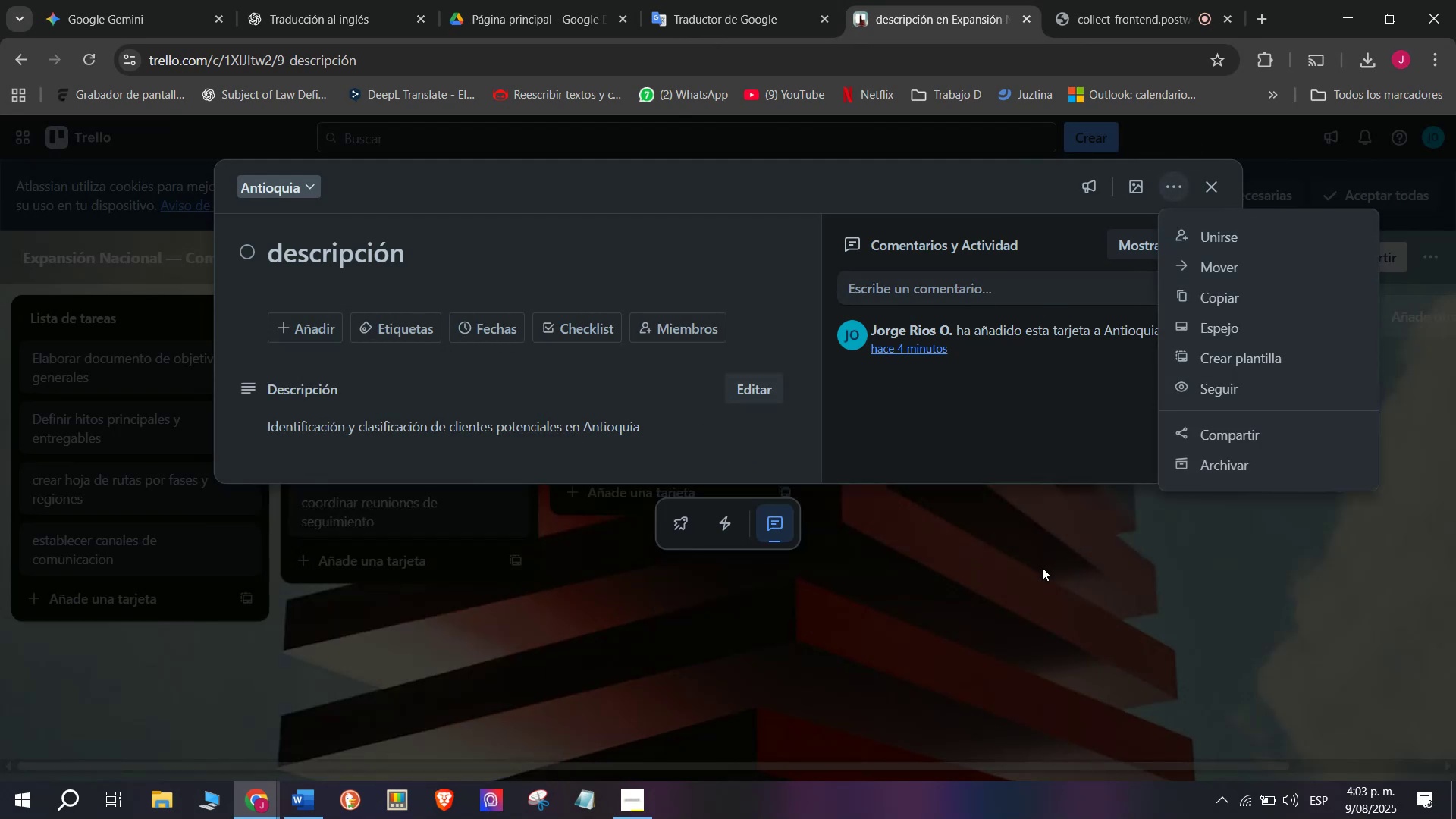 
double_click([1068, 529])
 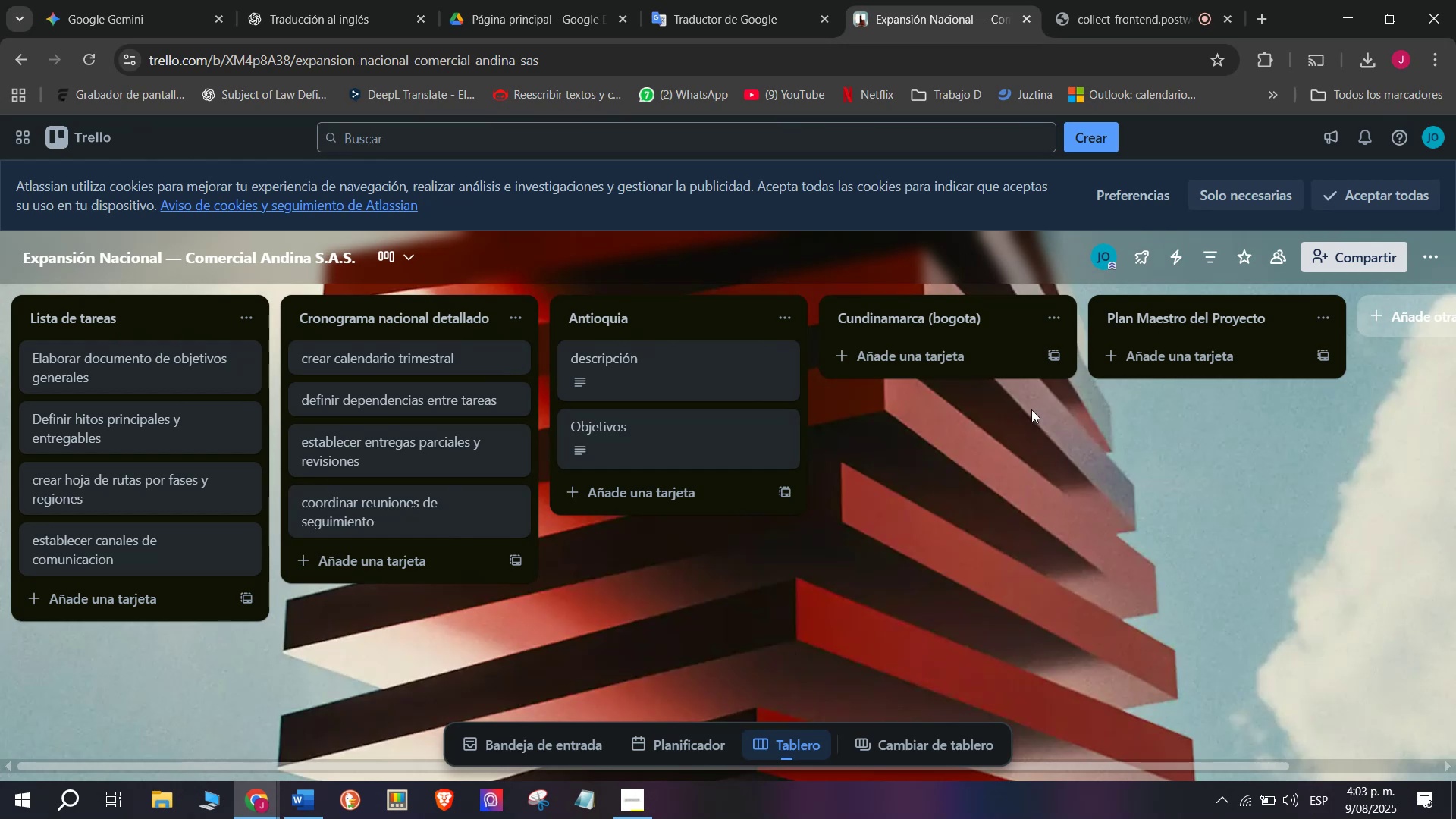 
wait(32.95)
 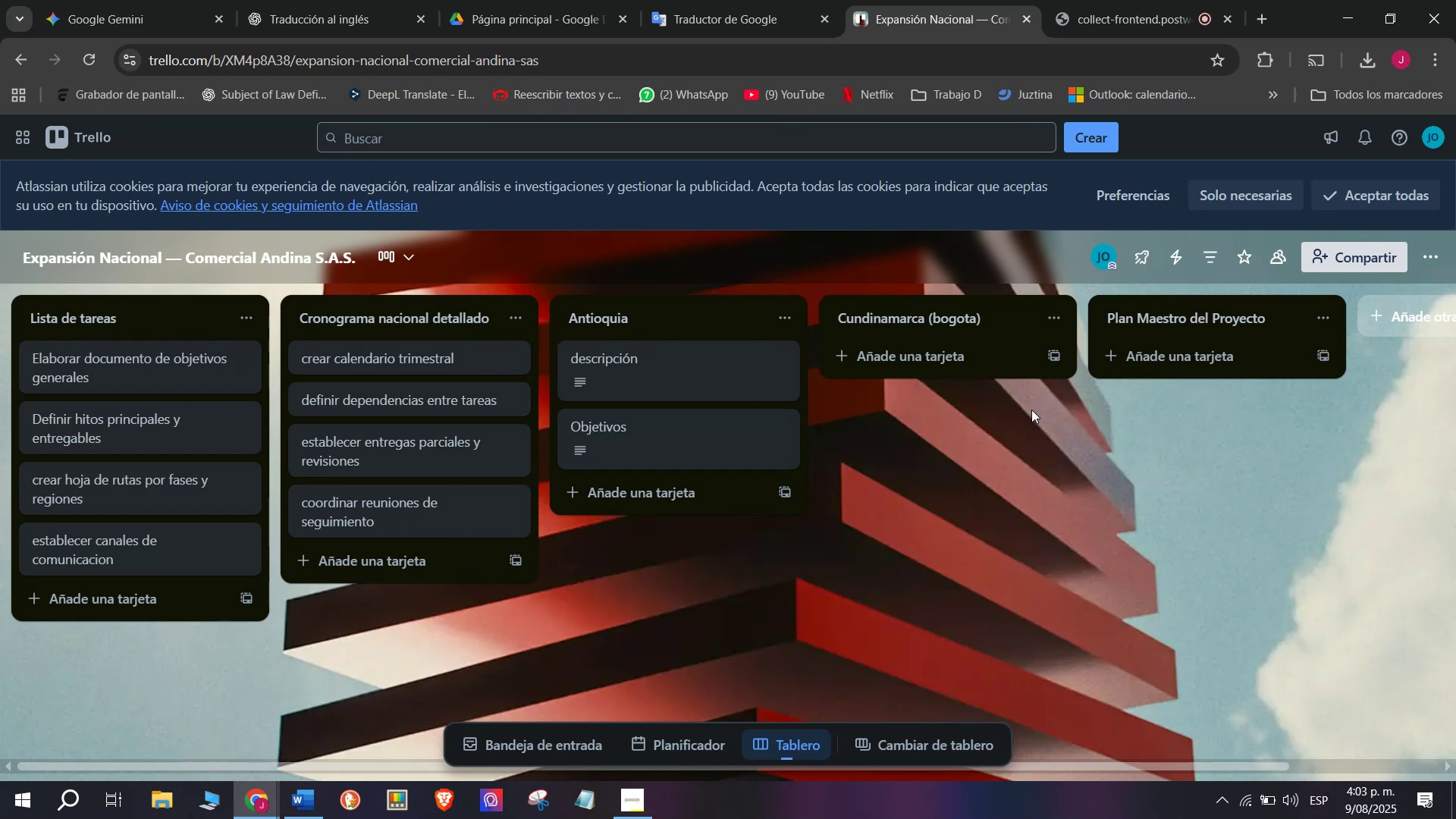 
left_click([704, 488])
 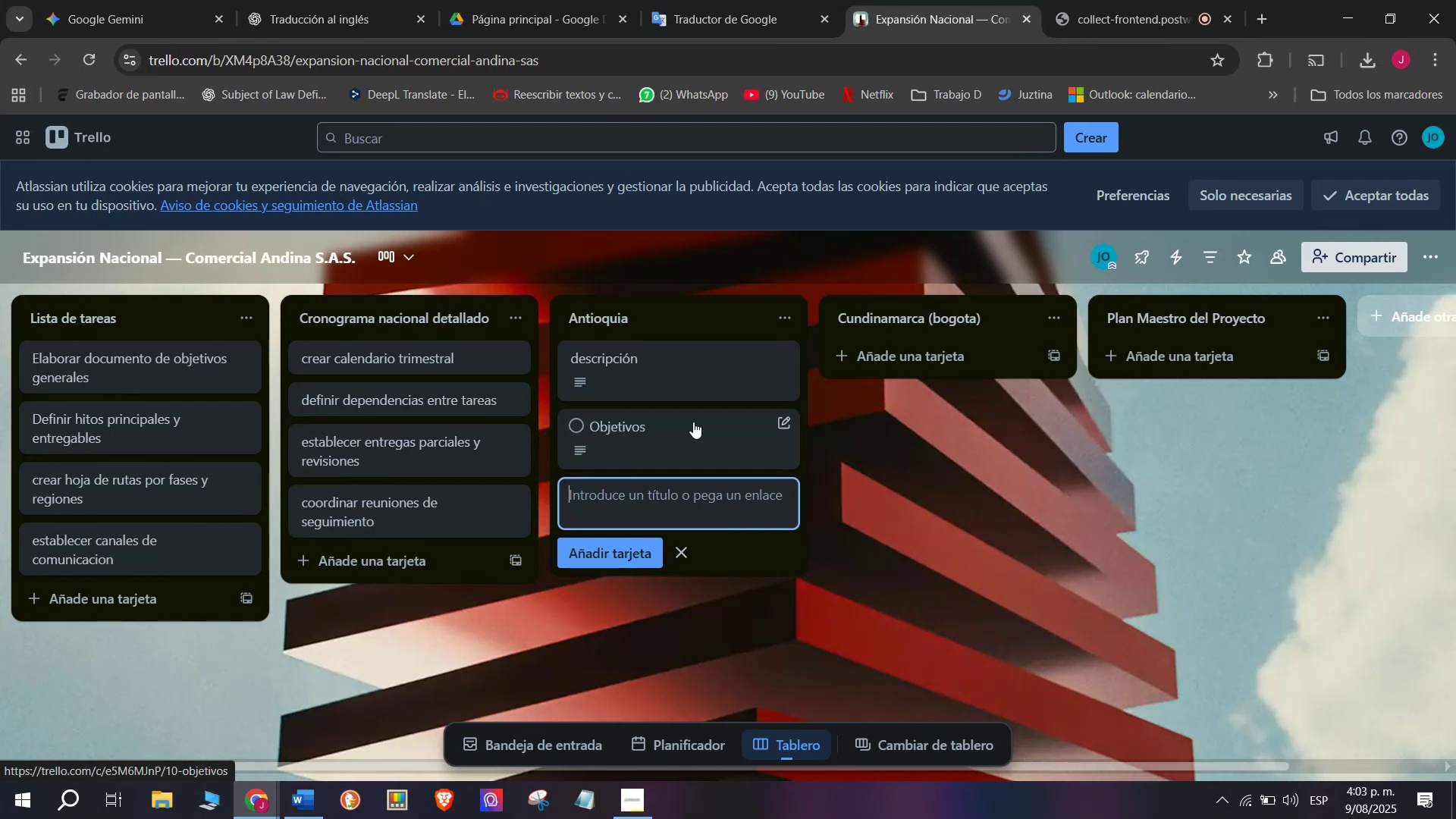 
wait(7.62)
 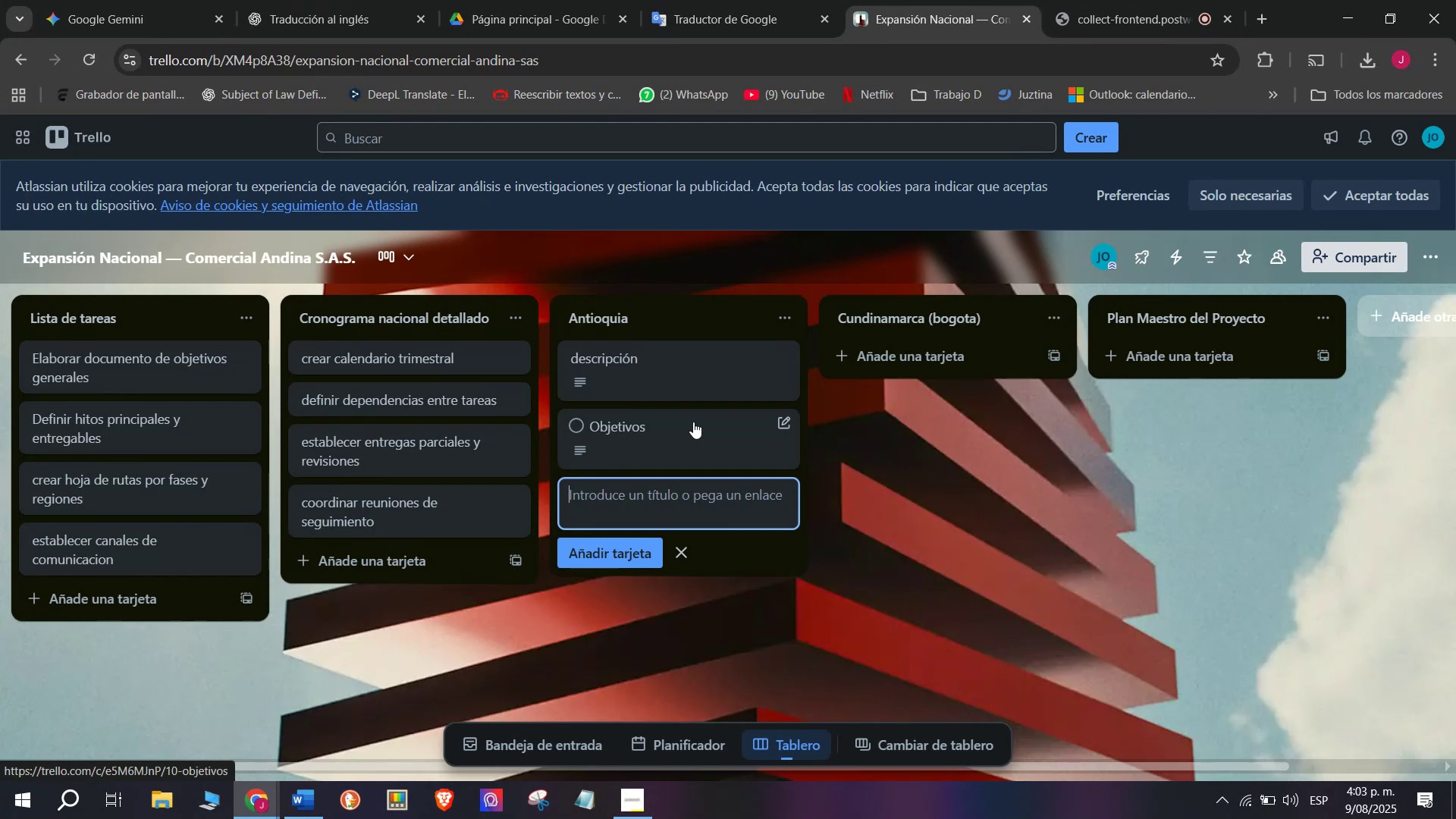 
left_click([1017, 320])
 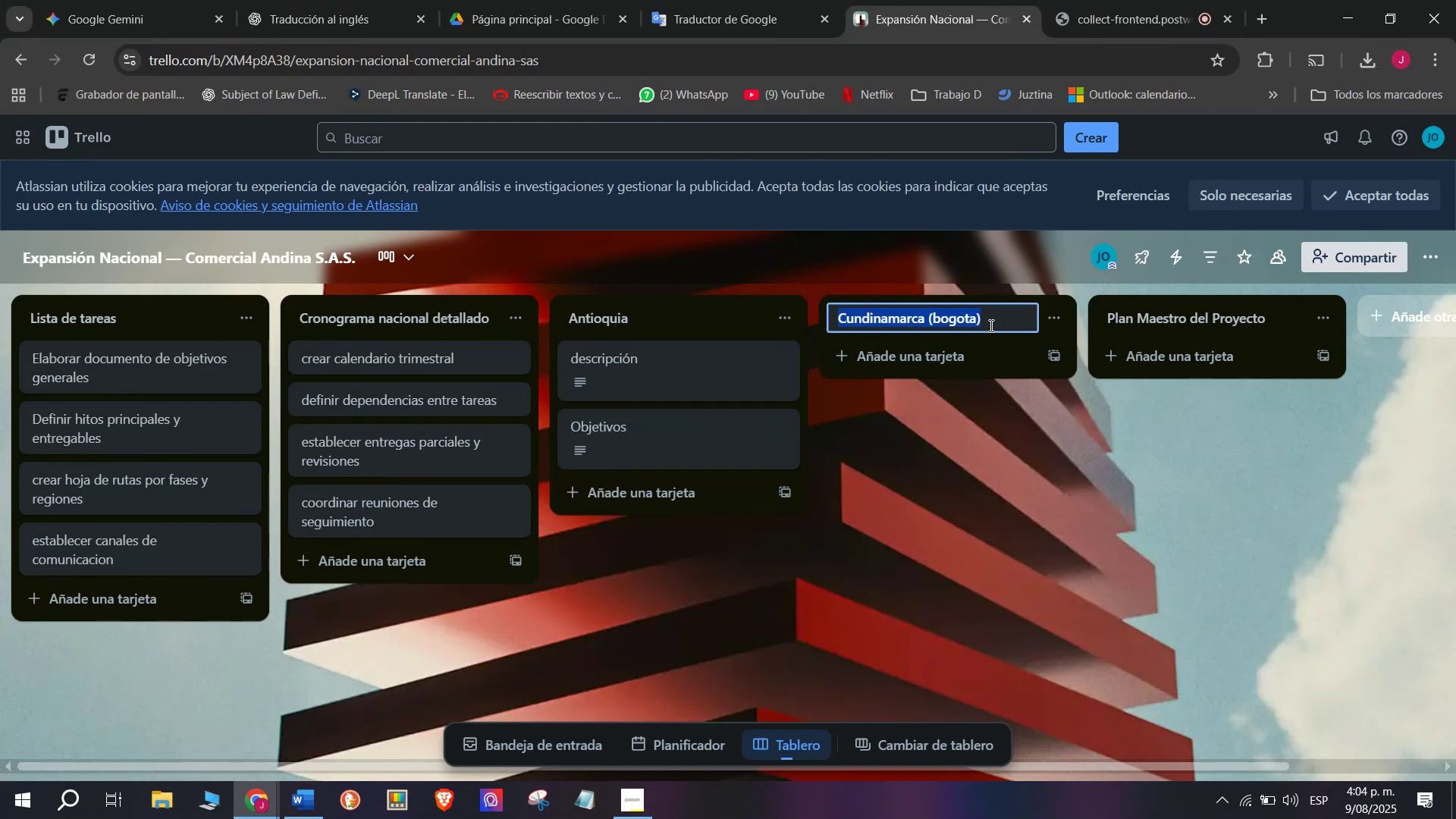 
type(VISDII)
key(Backspace)
key(Backspace)
key(Backspace)
key(Backspace)
key(Backspace)
type(isitas c)
key(Backspace)
type(Comerciales)
 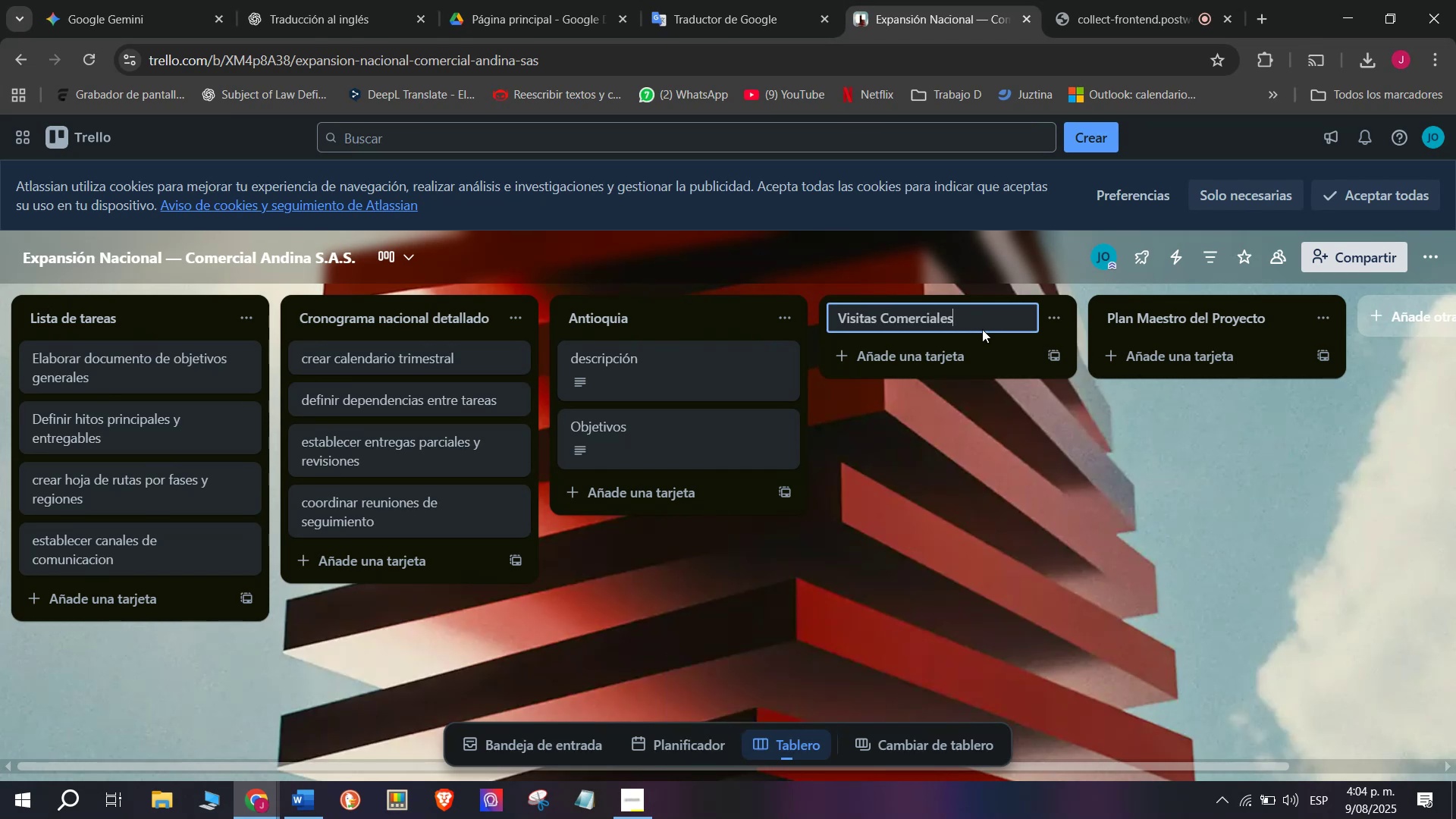 
left_click([945, 422])
 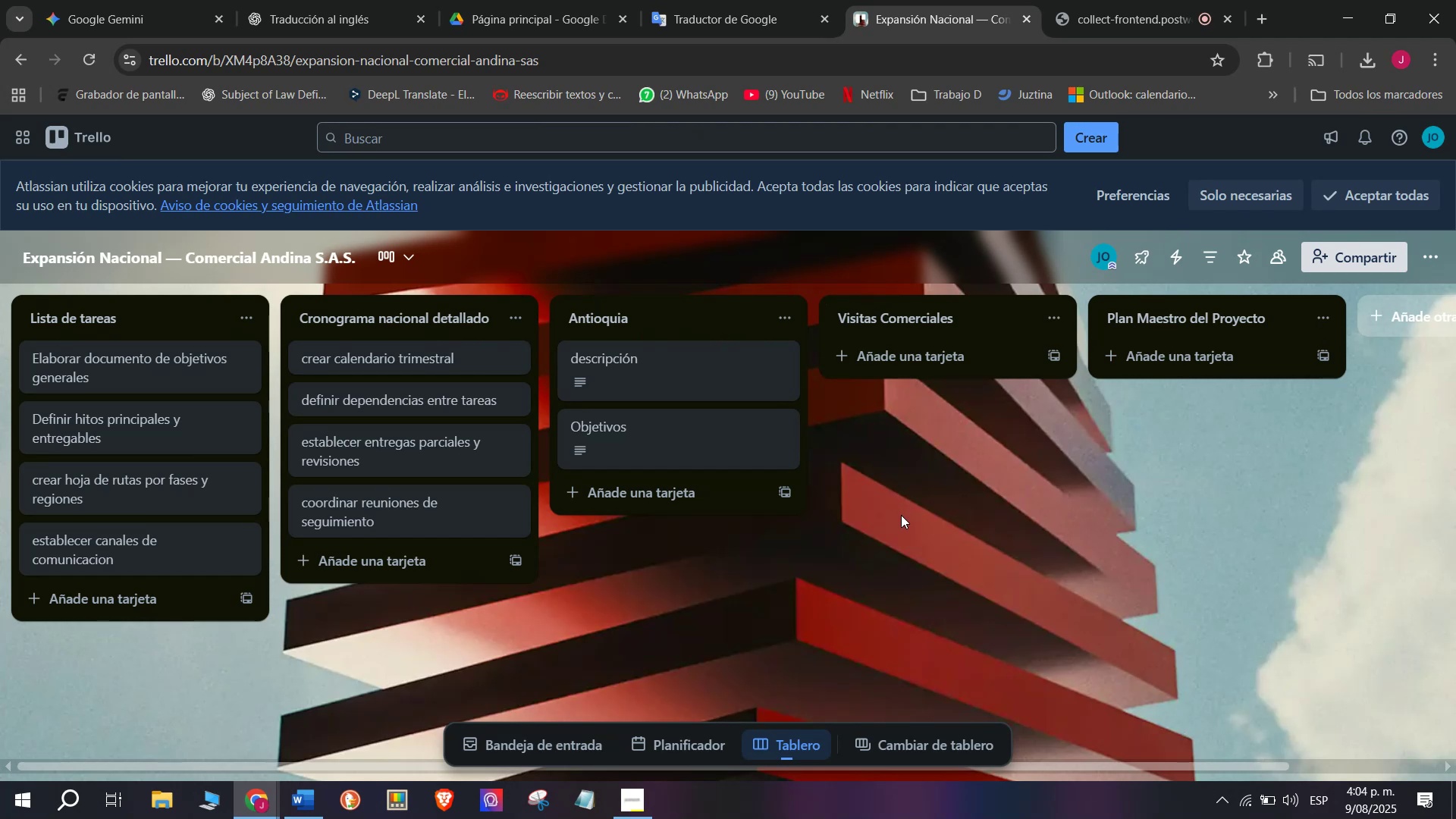 
wait(37.29)
 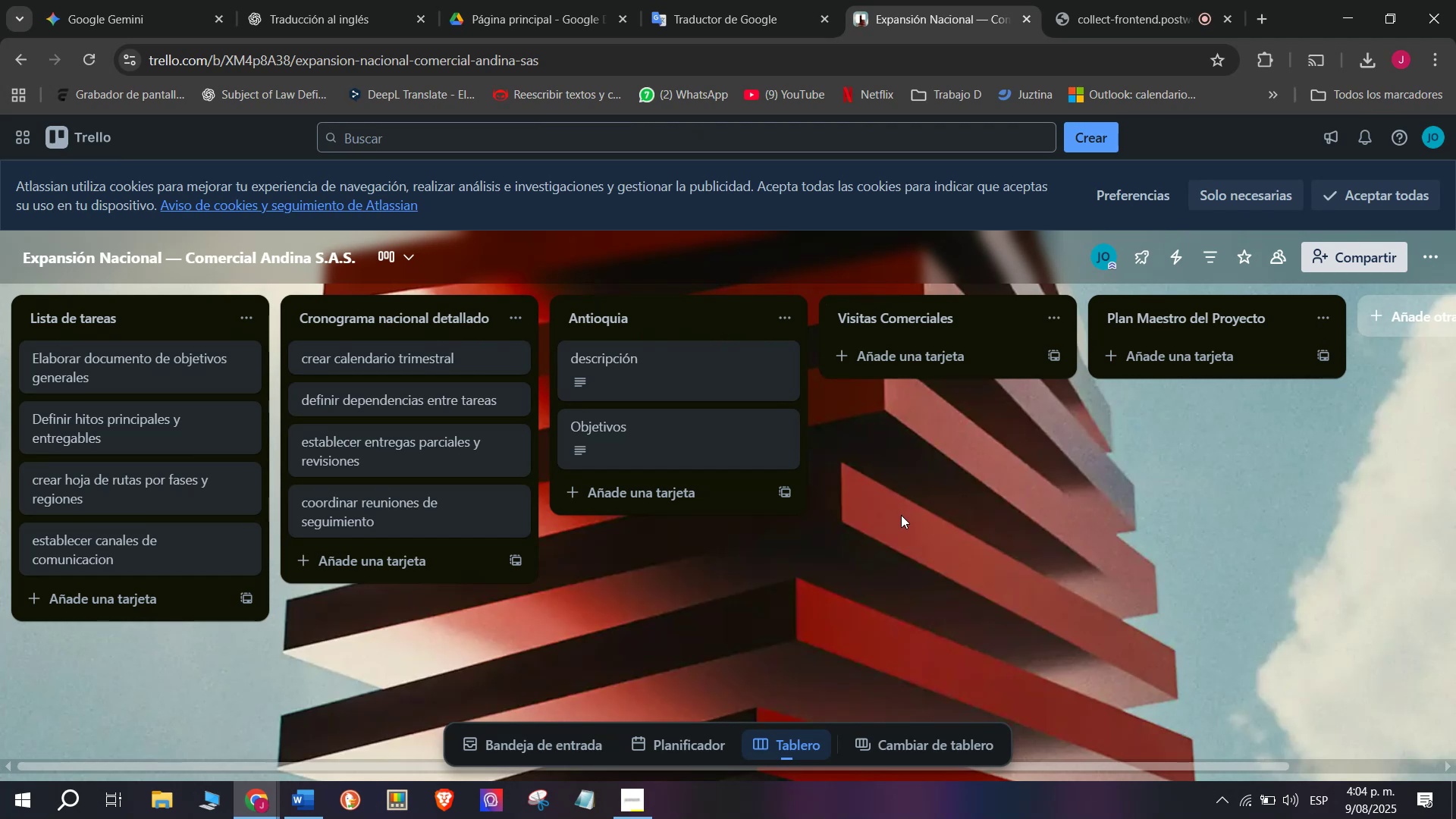 
left_click([1157, 315])
 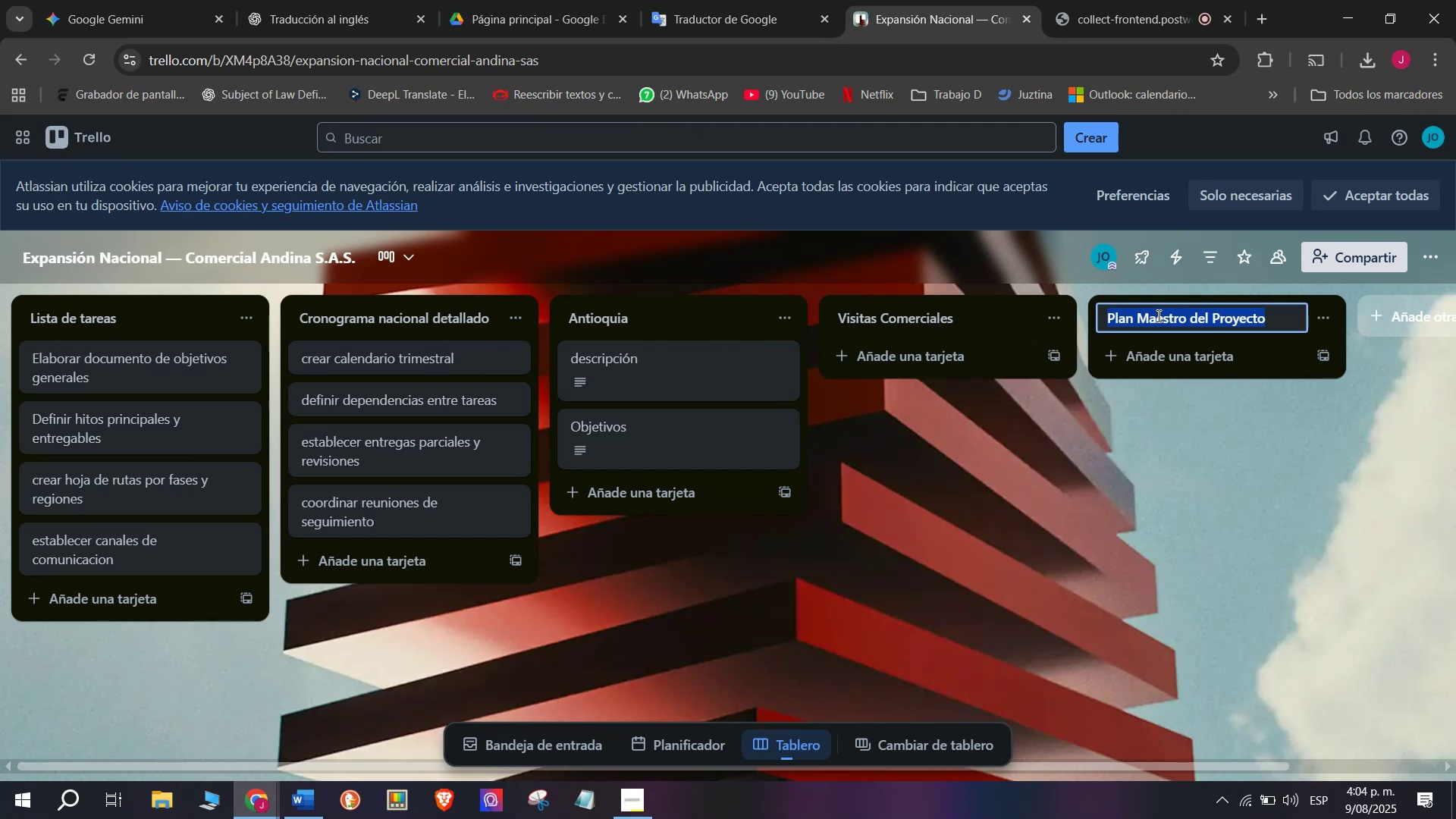 
type(Marketing y publ.)
key(Backspace)
type(icidad)
 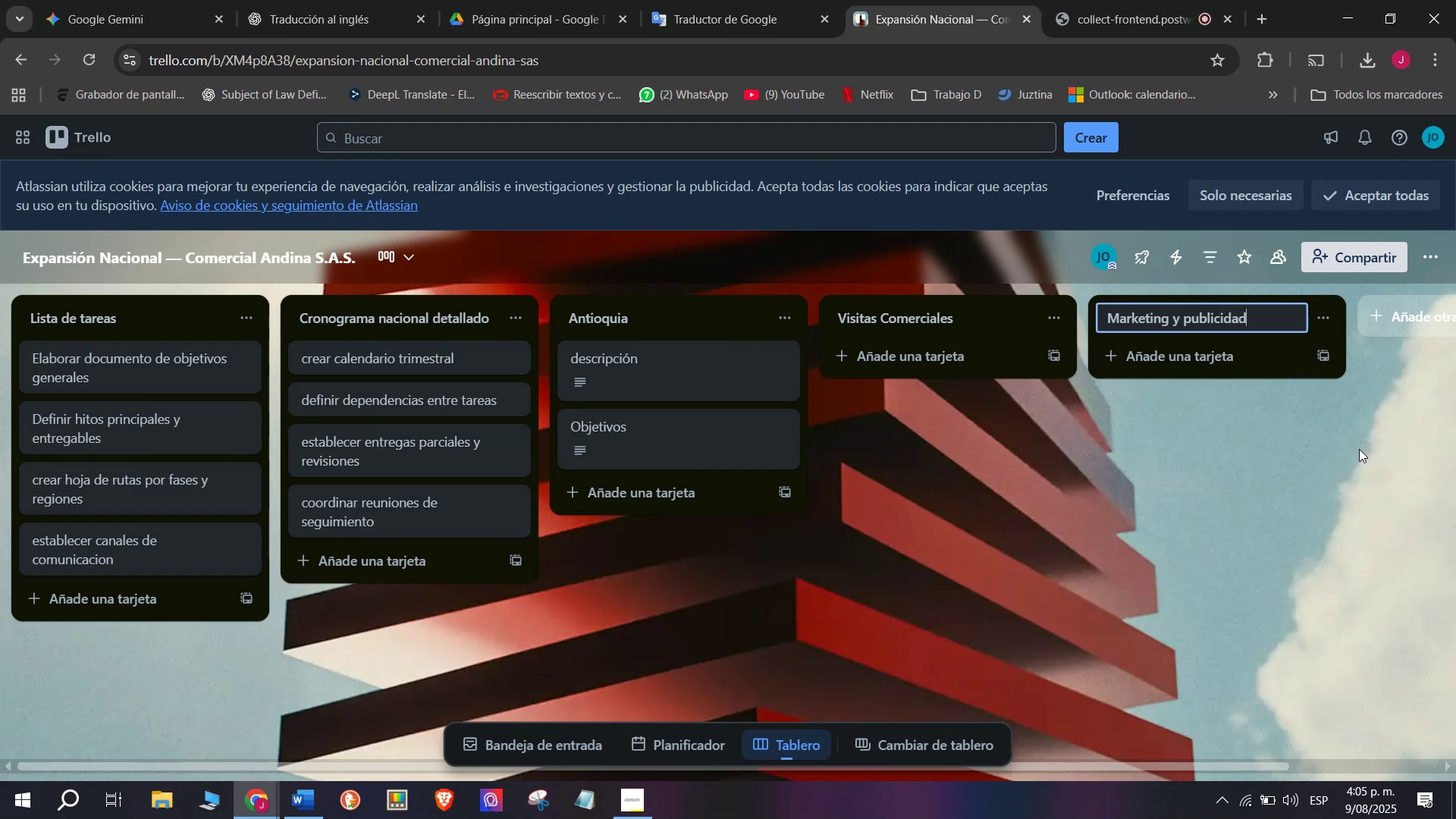 
left_click([1185, 458])
 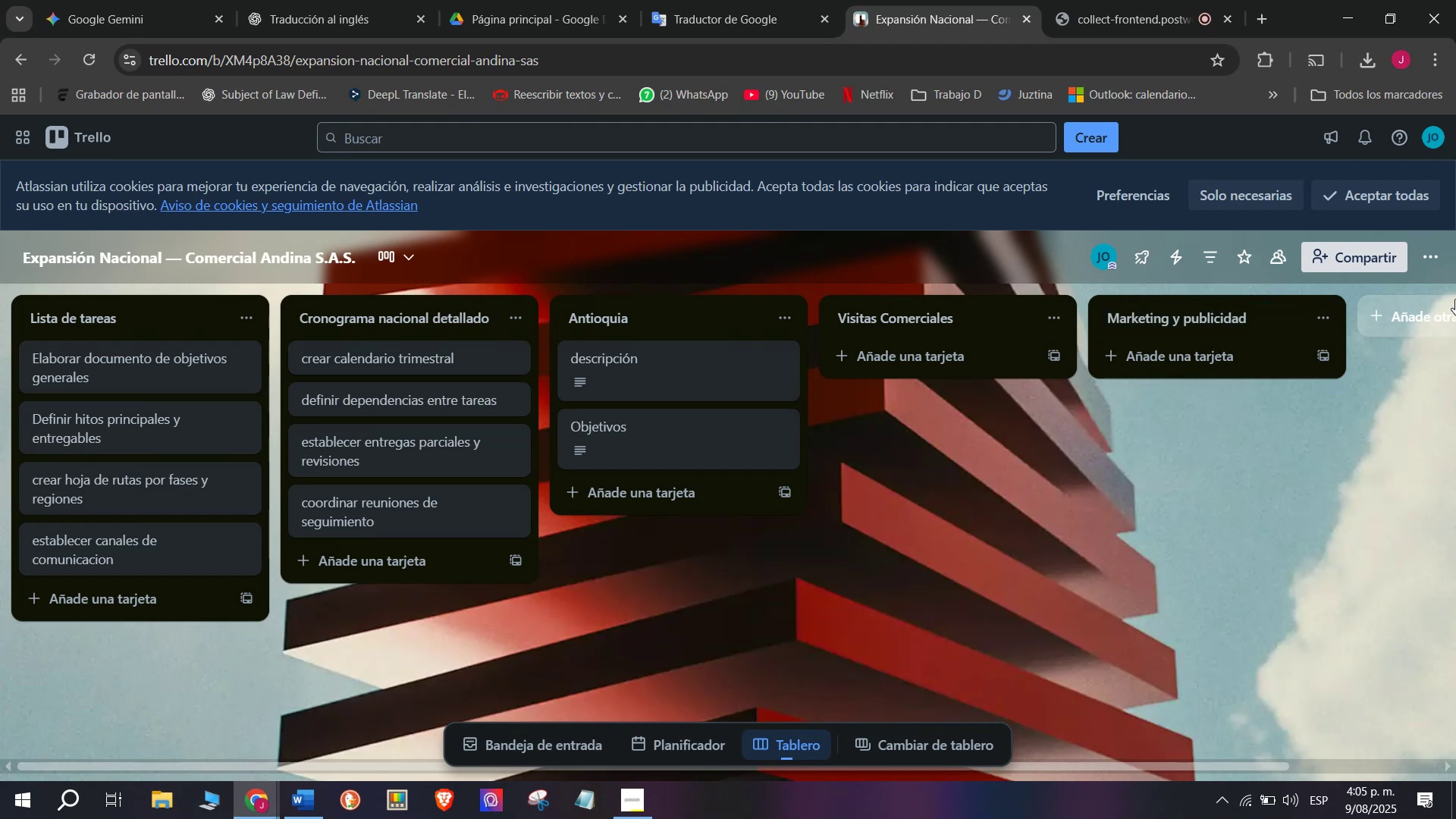 
wait(5.93)
 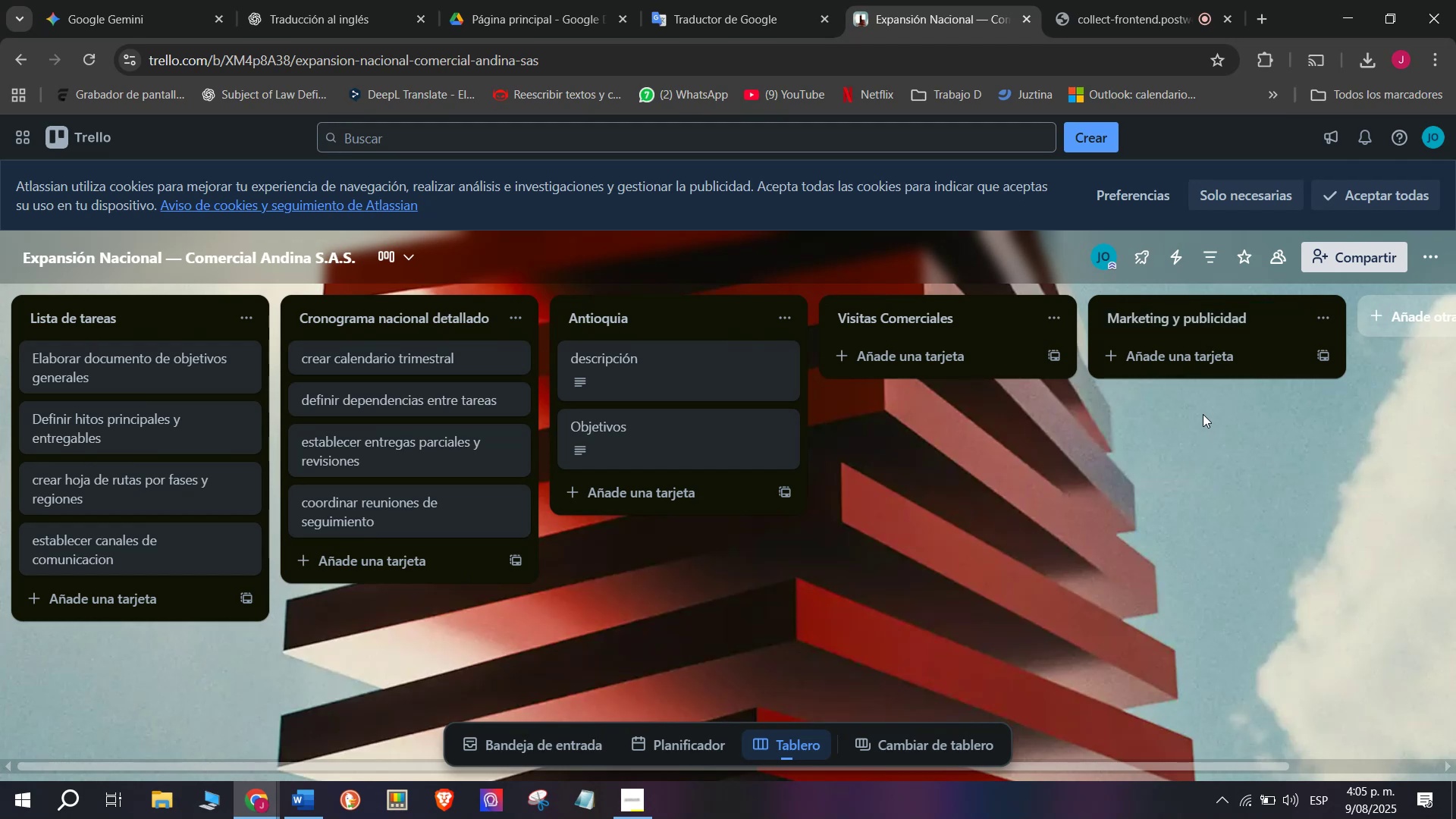 
scroll: coordinate [926, 425], scroll_direction: down, amount: 3.0
 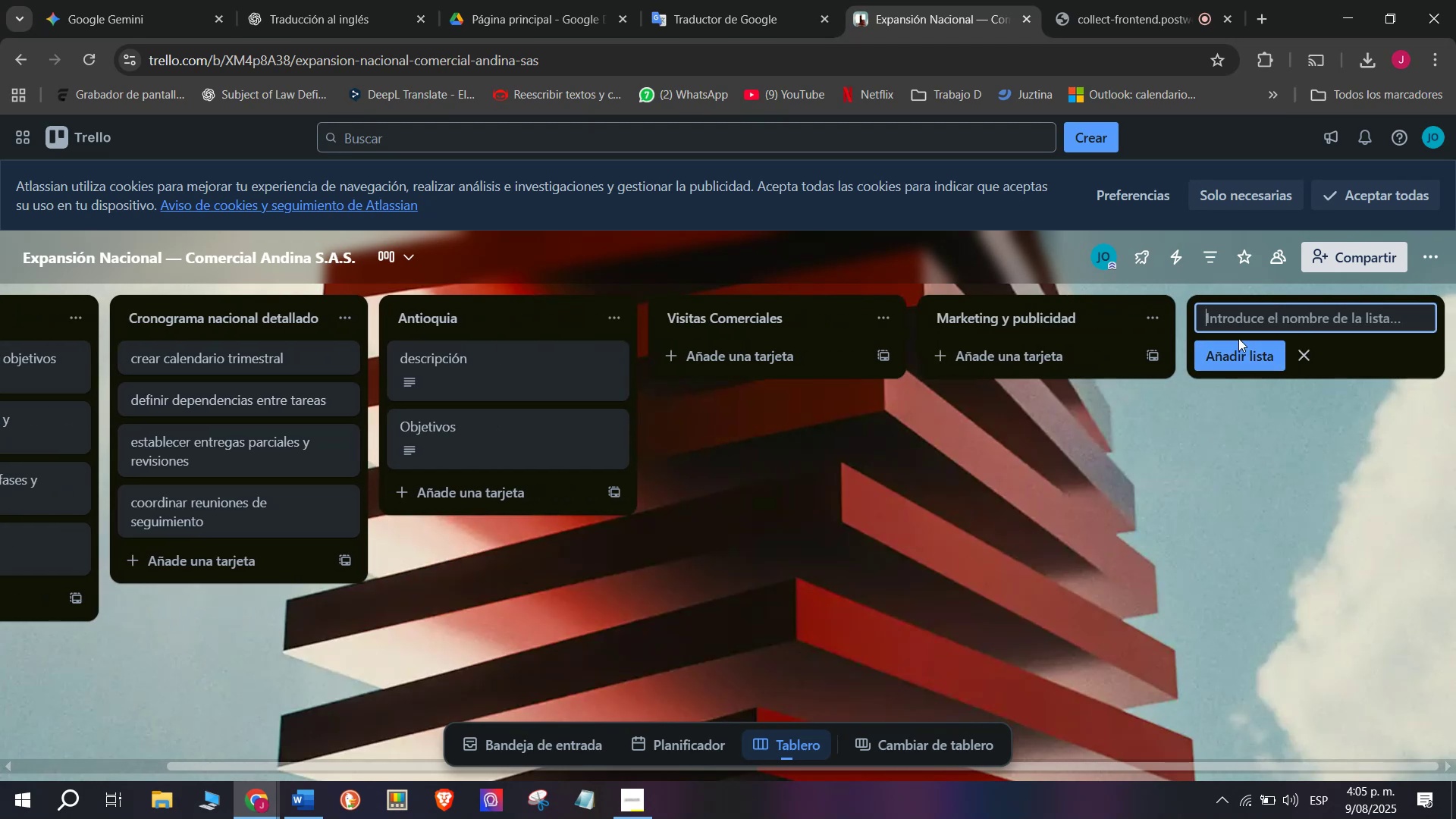 
type(Contratacion personal)
 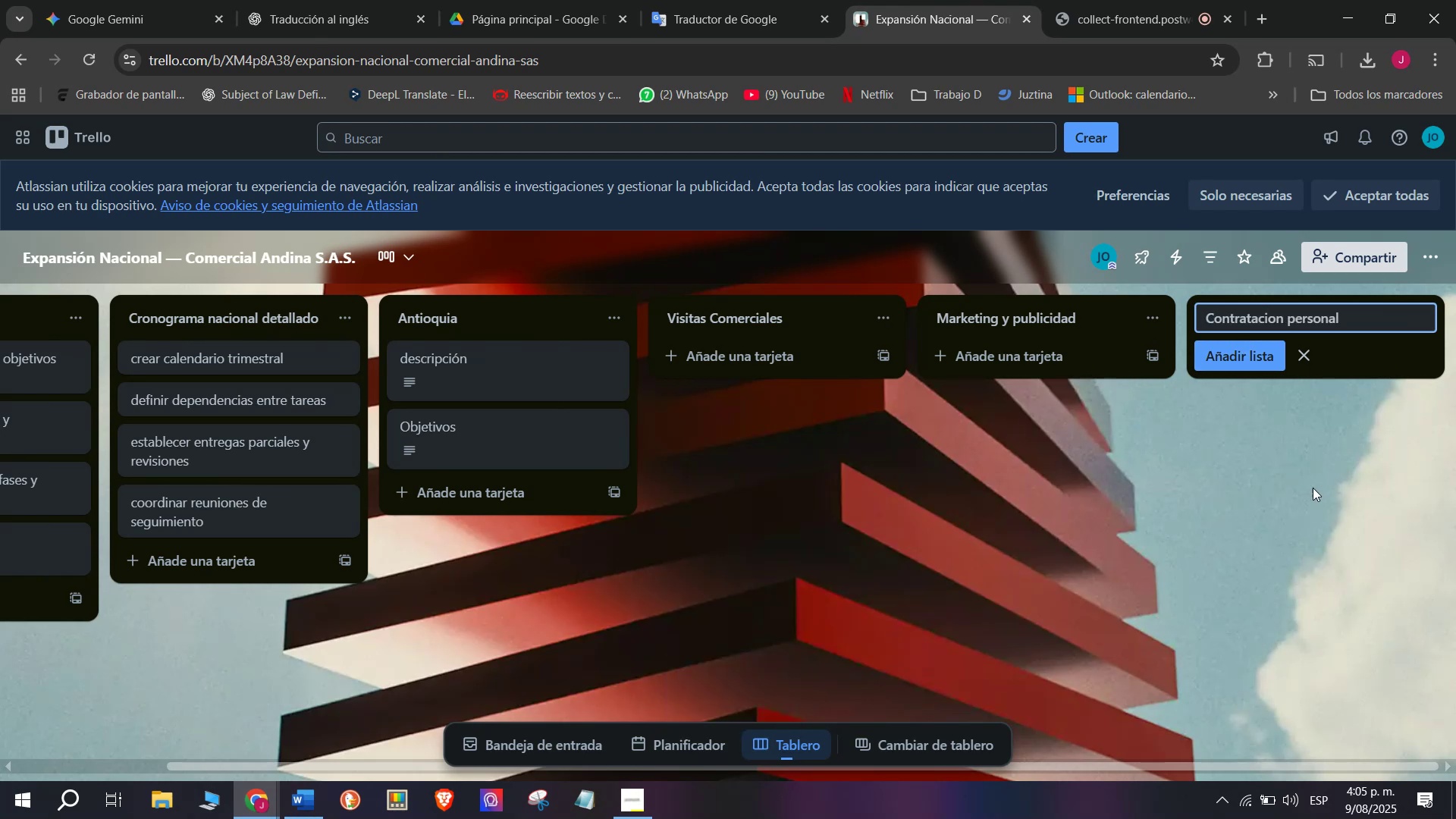 
left_click([1213, 456])
 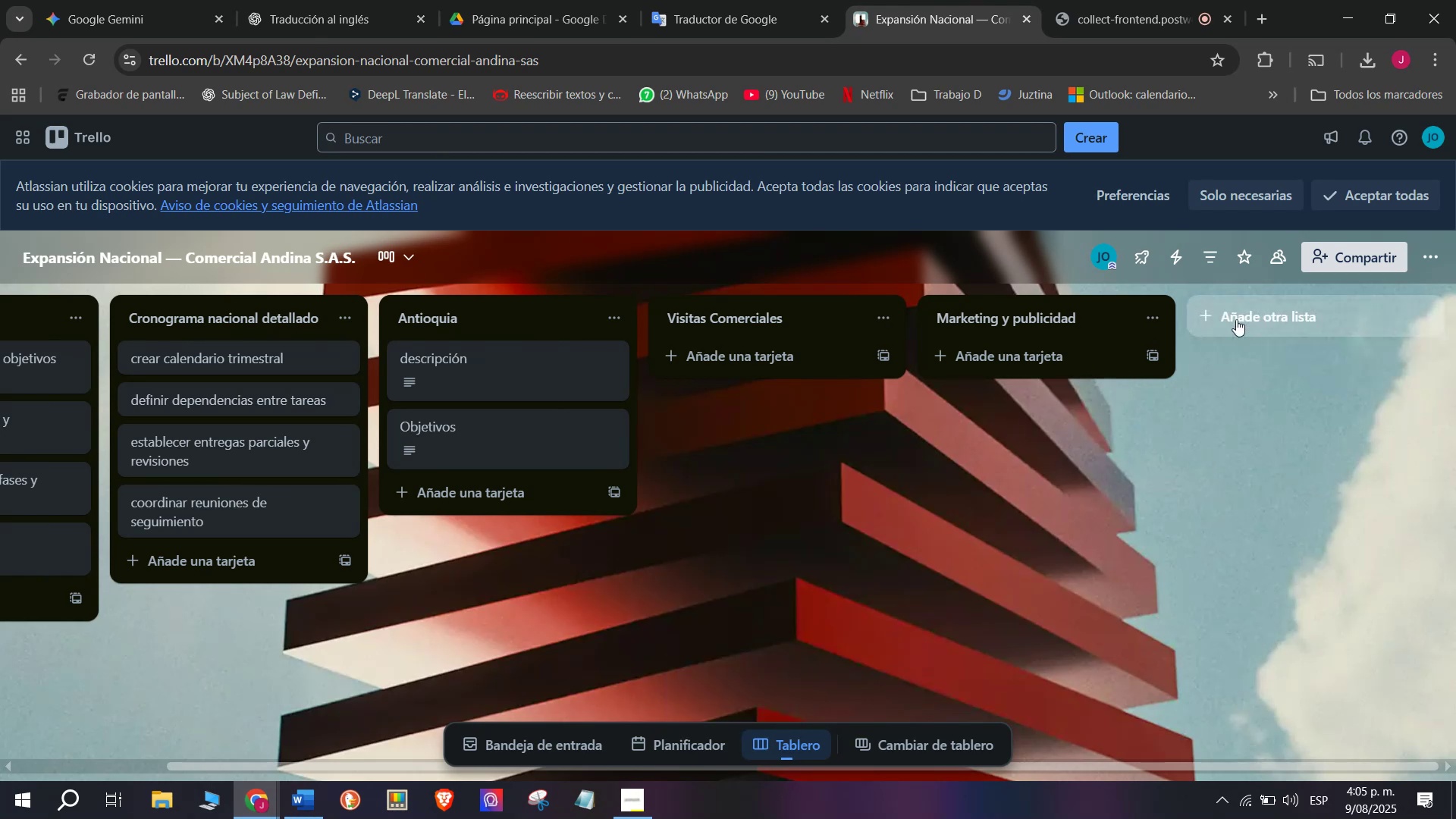 
left_click([1236, 319])
 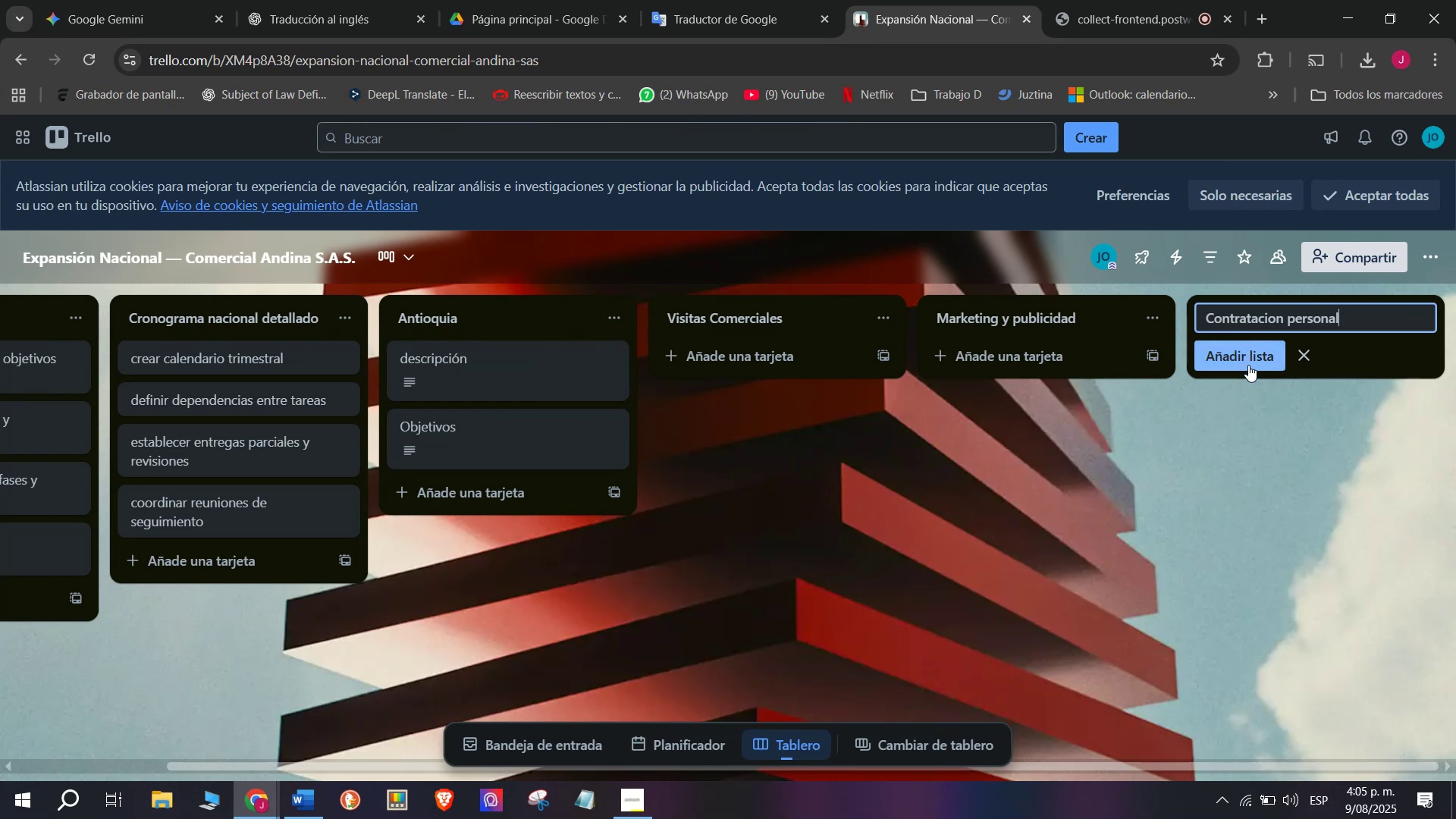 
left_click([1248, 365])
 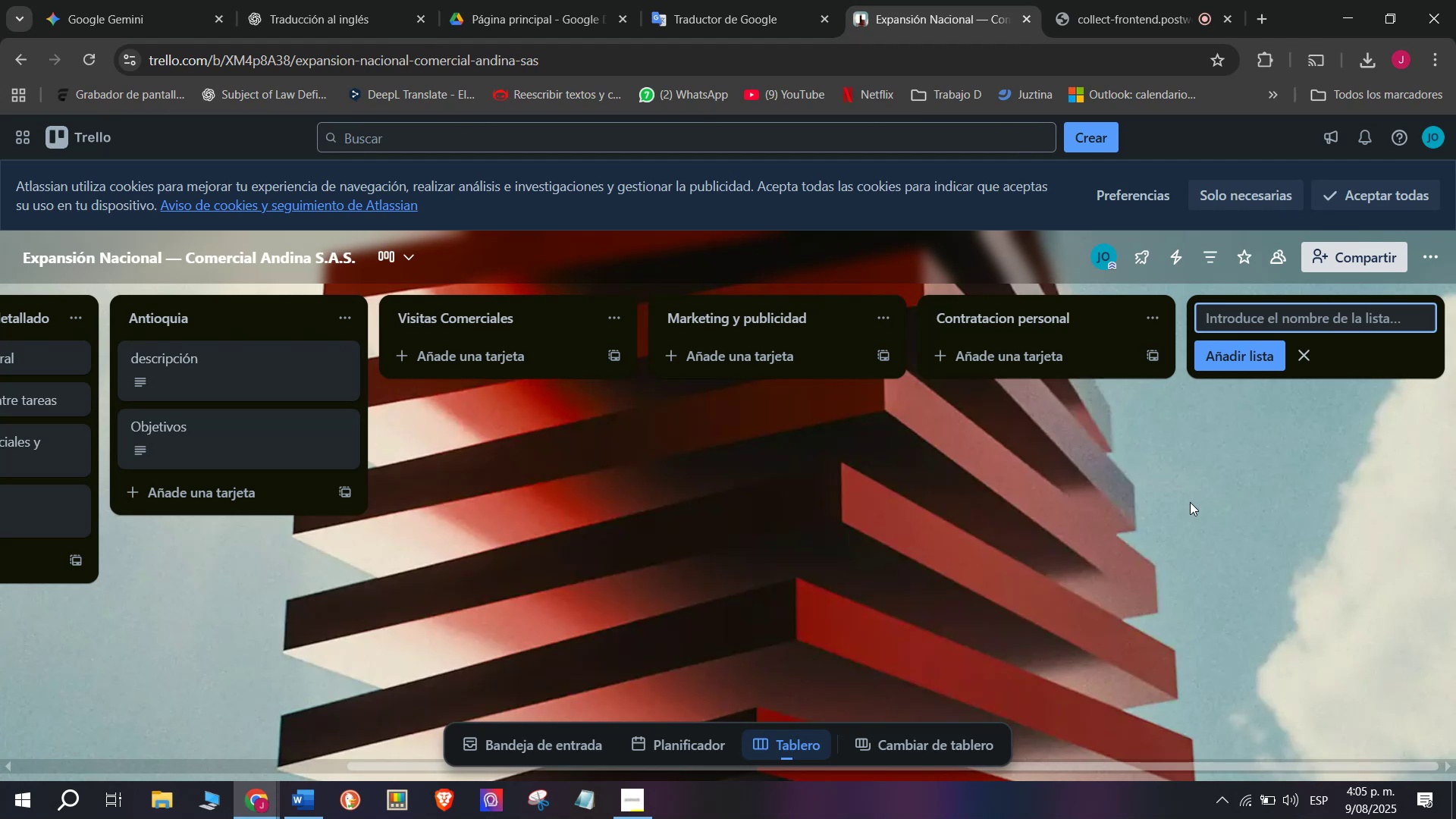 
wait(15.47)
 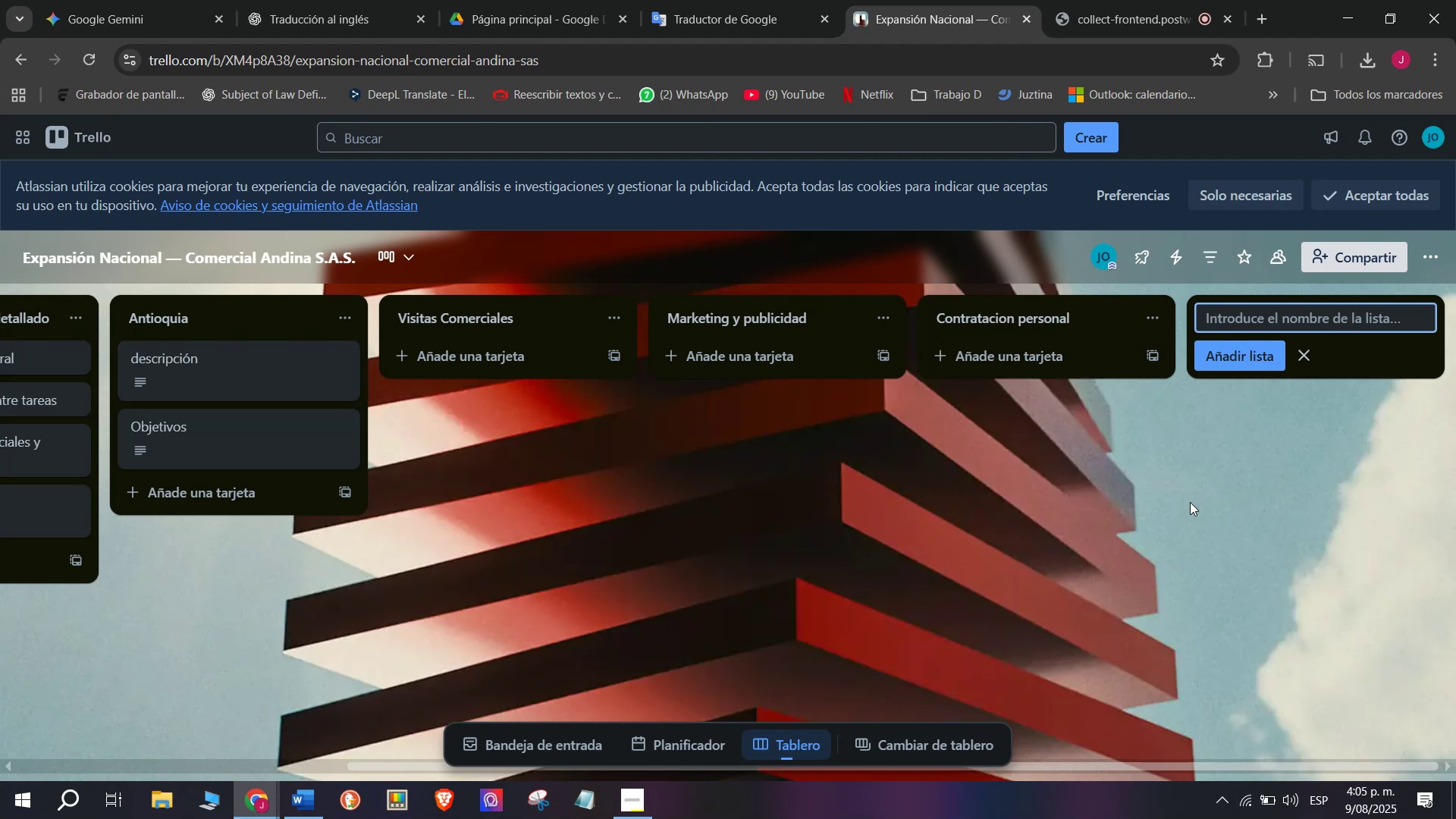 
left_click_drag(start_coordinate=[1087, 762], to_coordinate=[1192, 764])
 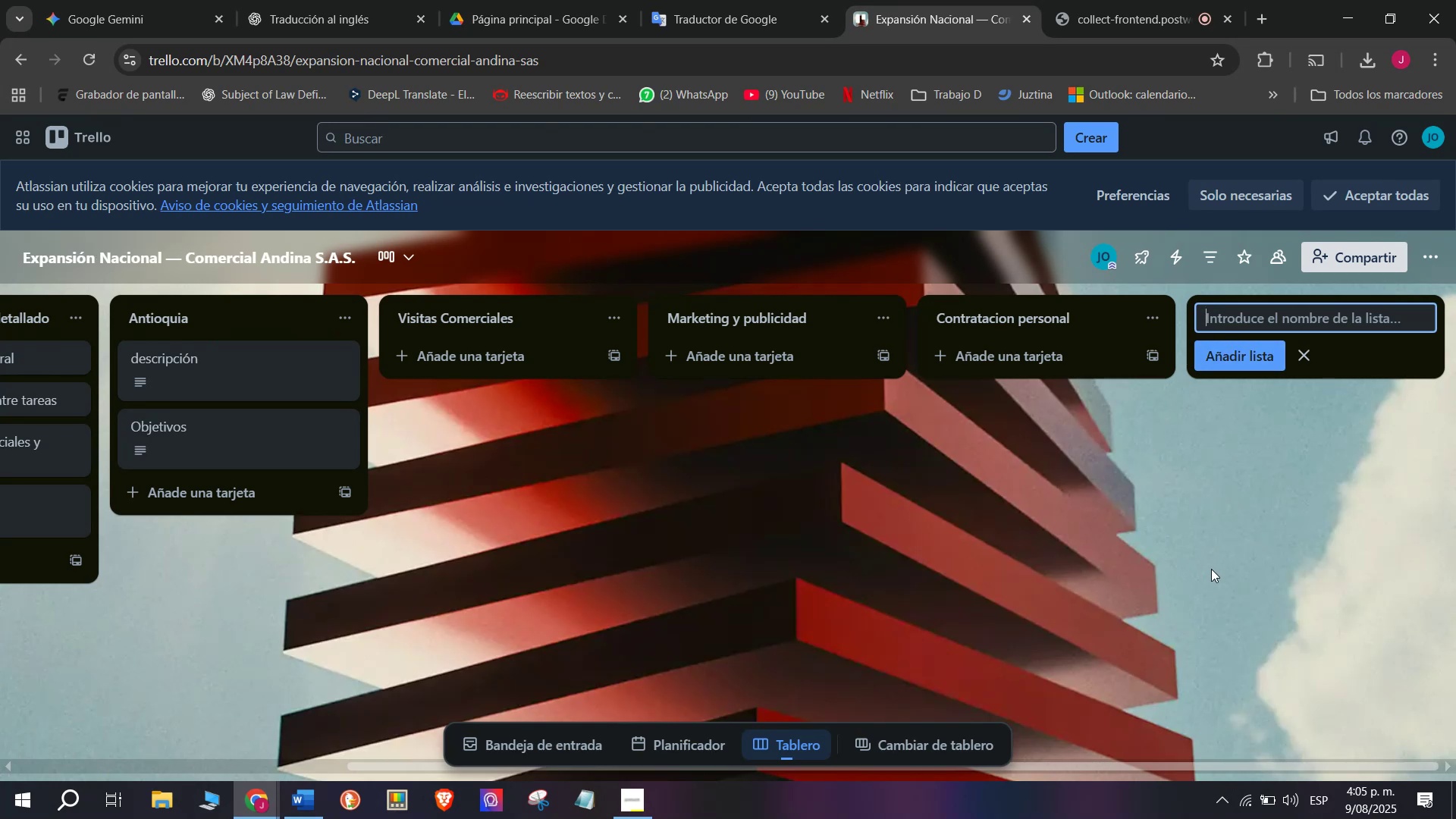 
wait(11.7)
 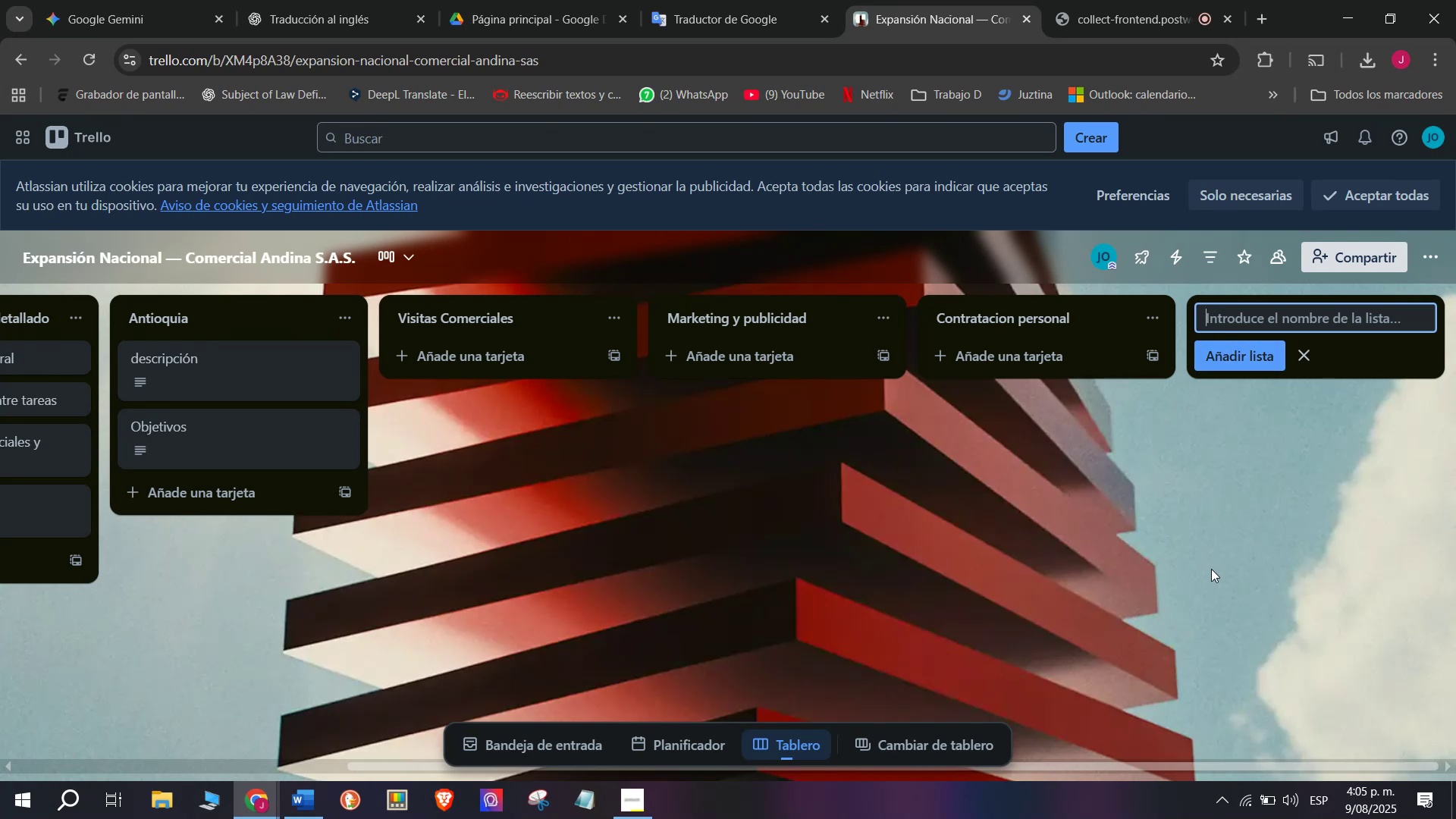 
scroll: coordinate [169, 400], scroll_direction: up, amount: 7.0
 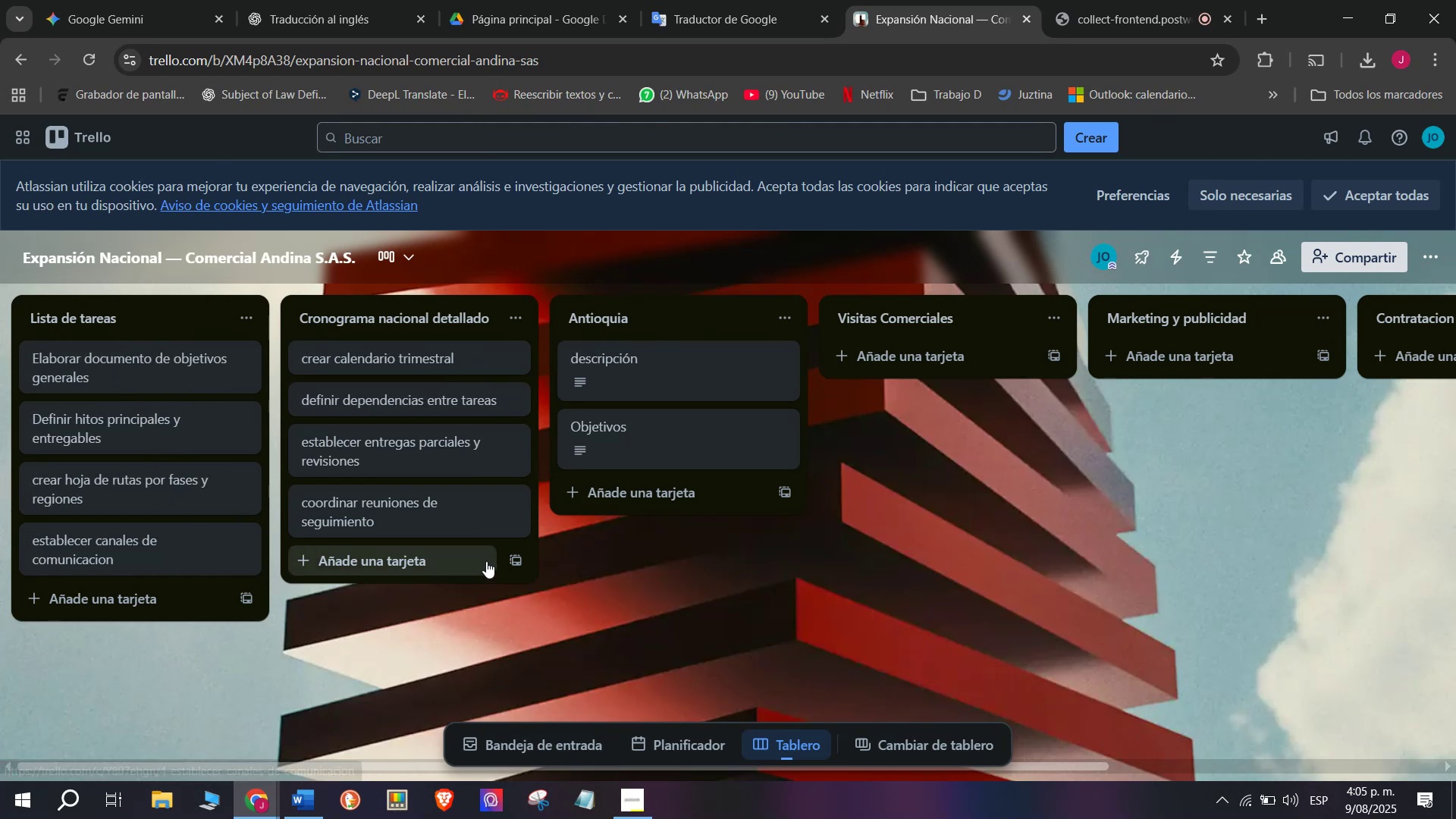 
left_click([180, 372])
 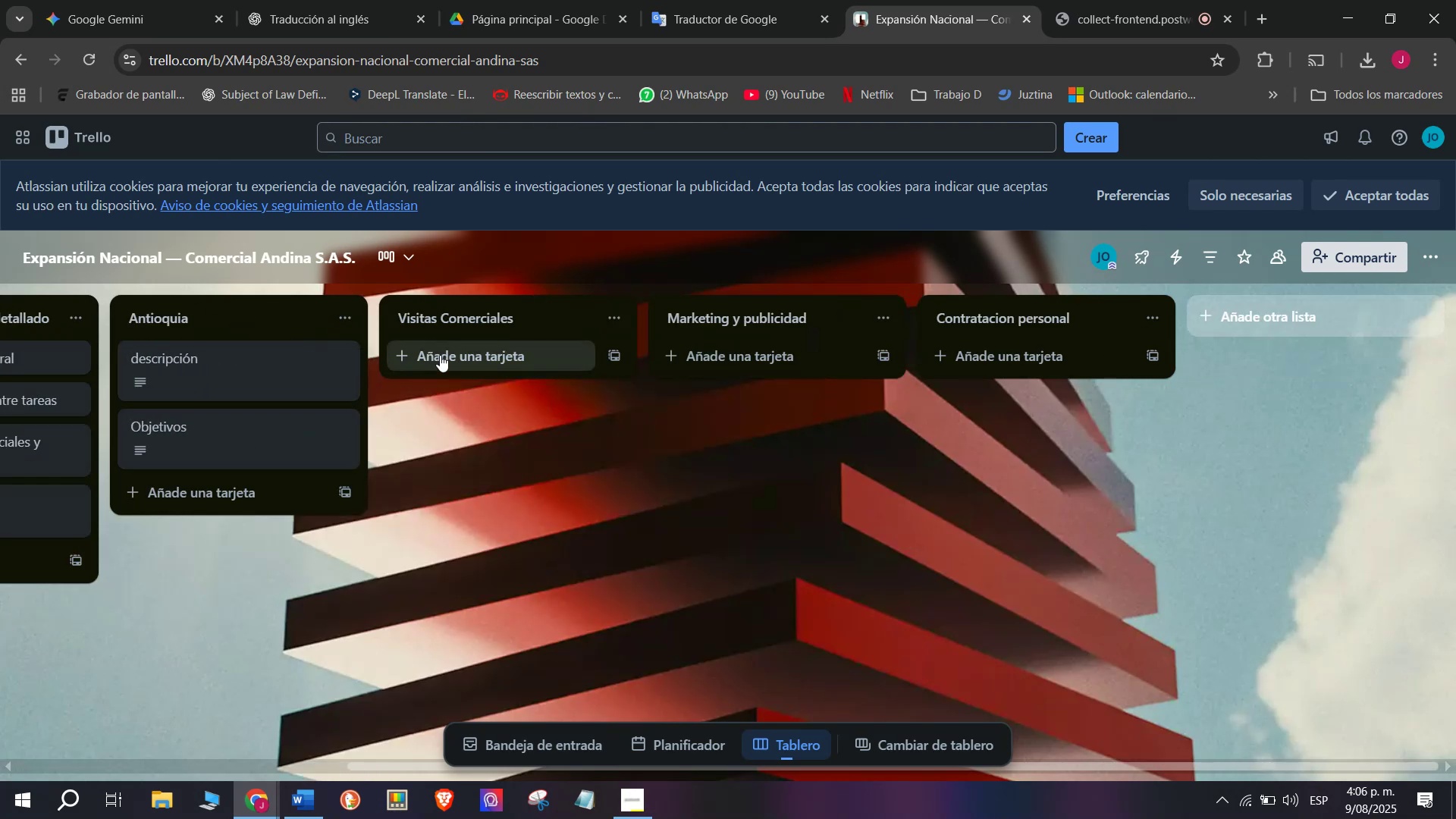 
left_click([440, 353])
 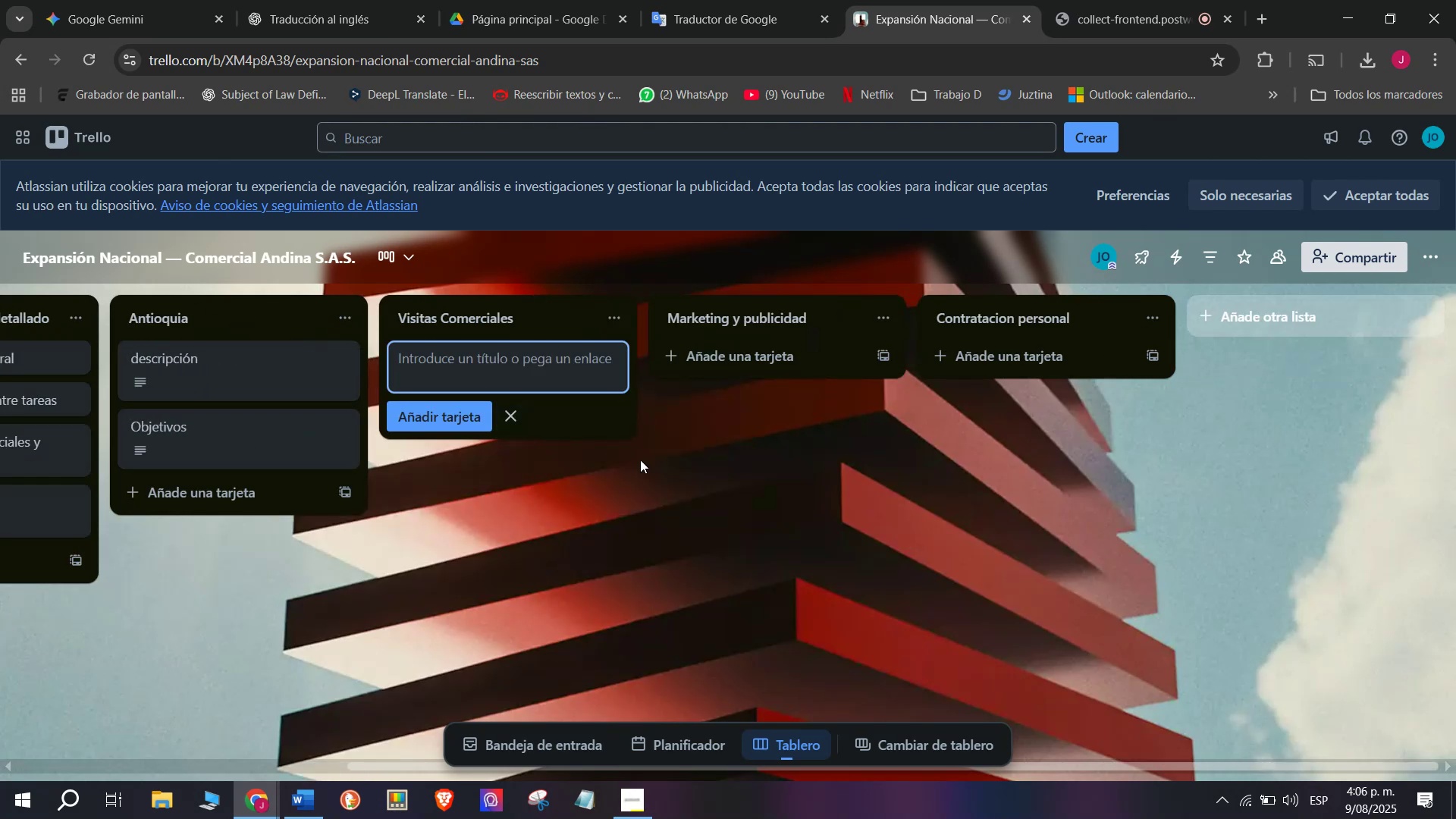 
left_click([656, 468])
 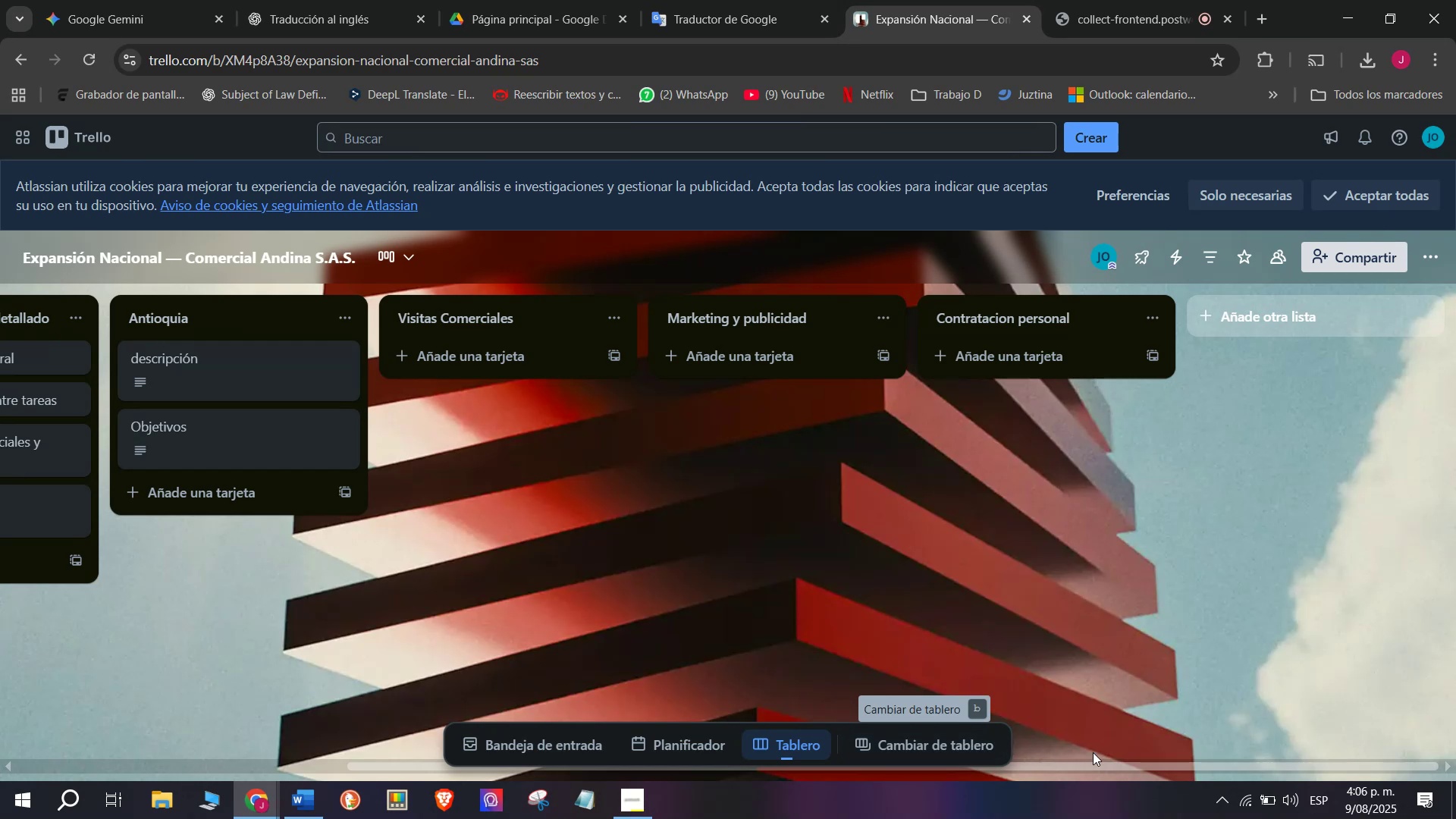 
wait(61.06)
 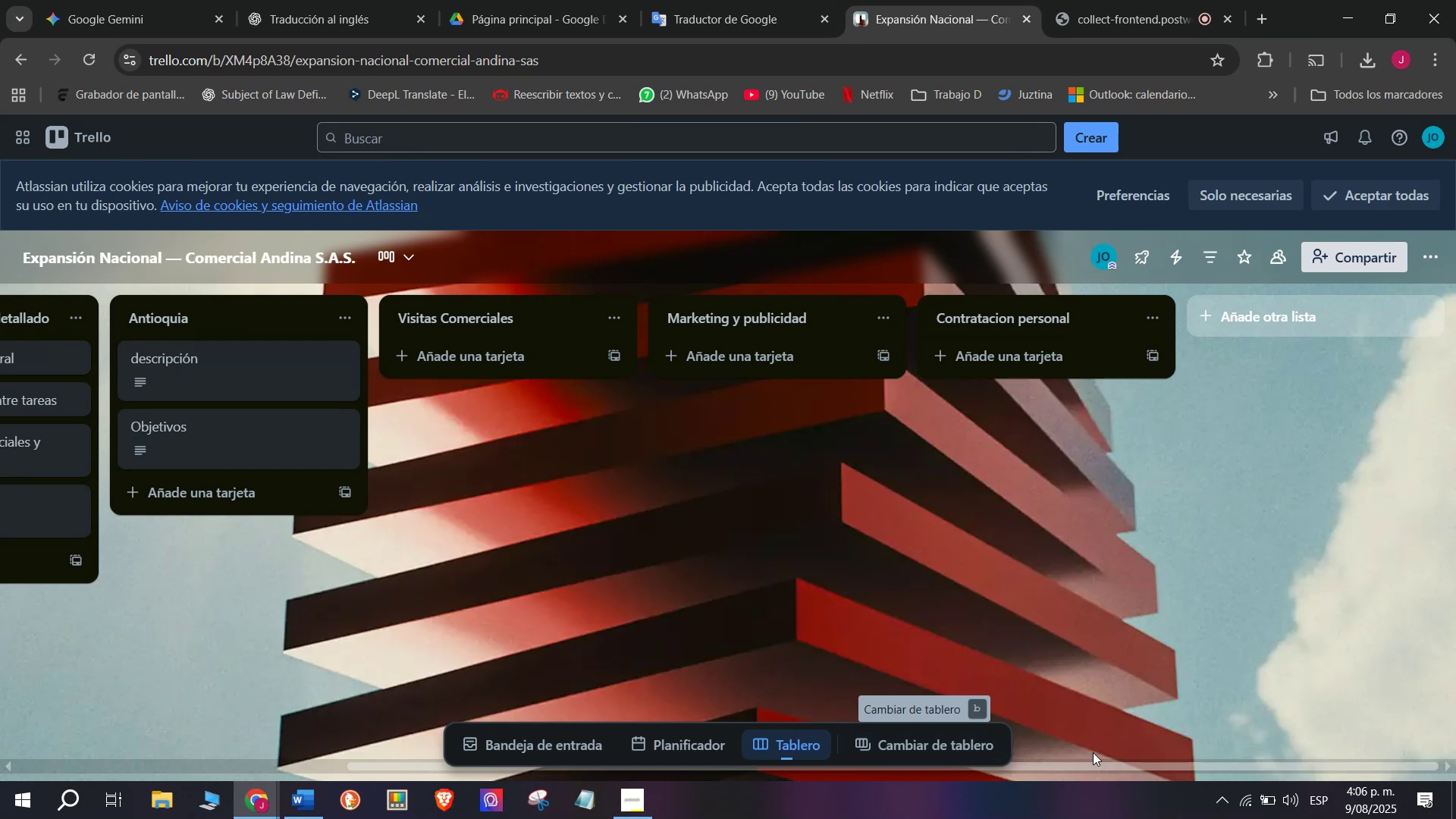 
left_click([1221, 315])
 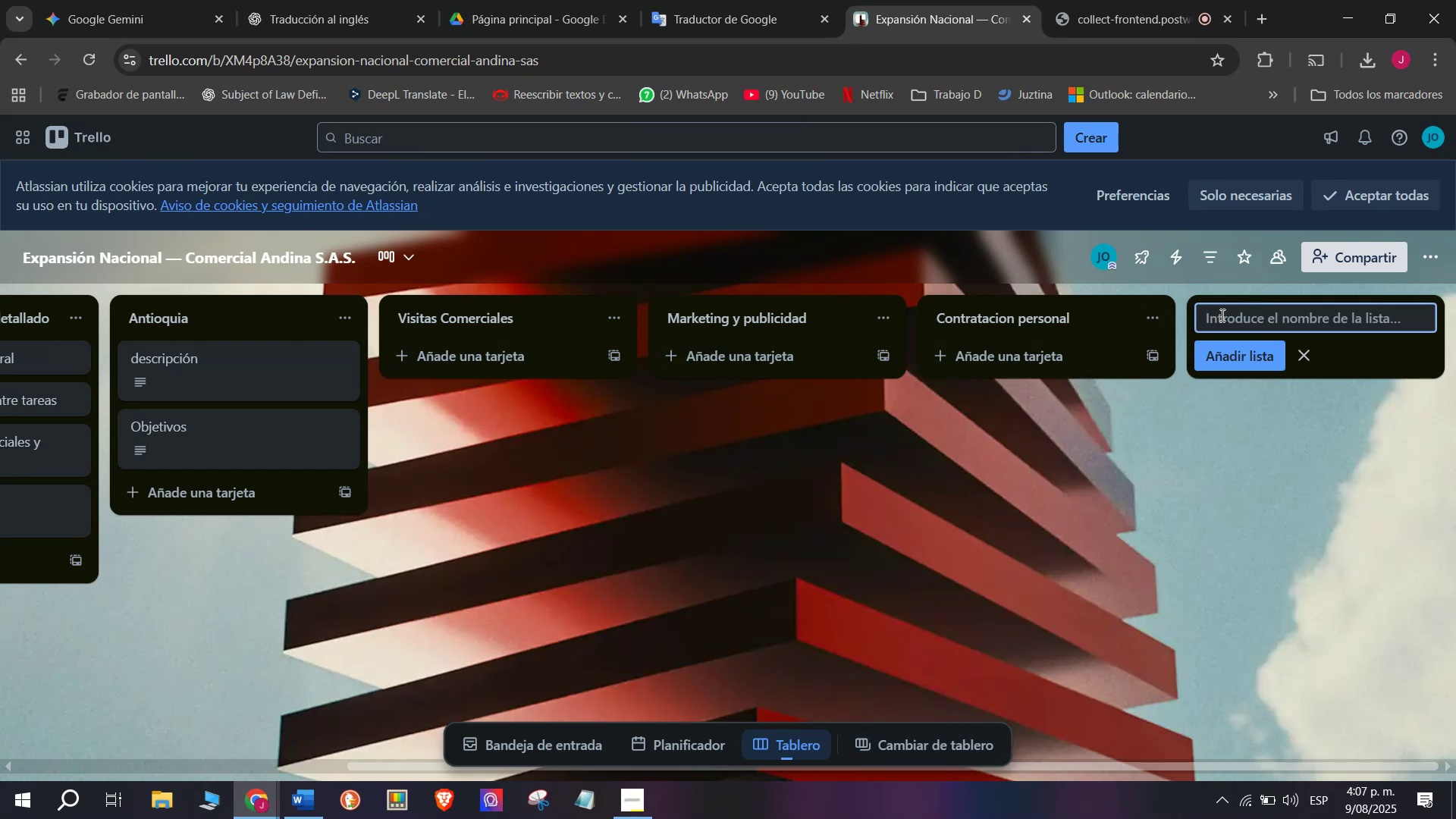 
type(Gesrti)
key(Backspace)
key(Backspace)
key(Backspace)
type(tion de pedidos)
 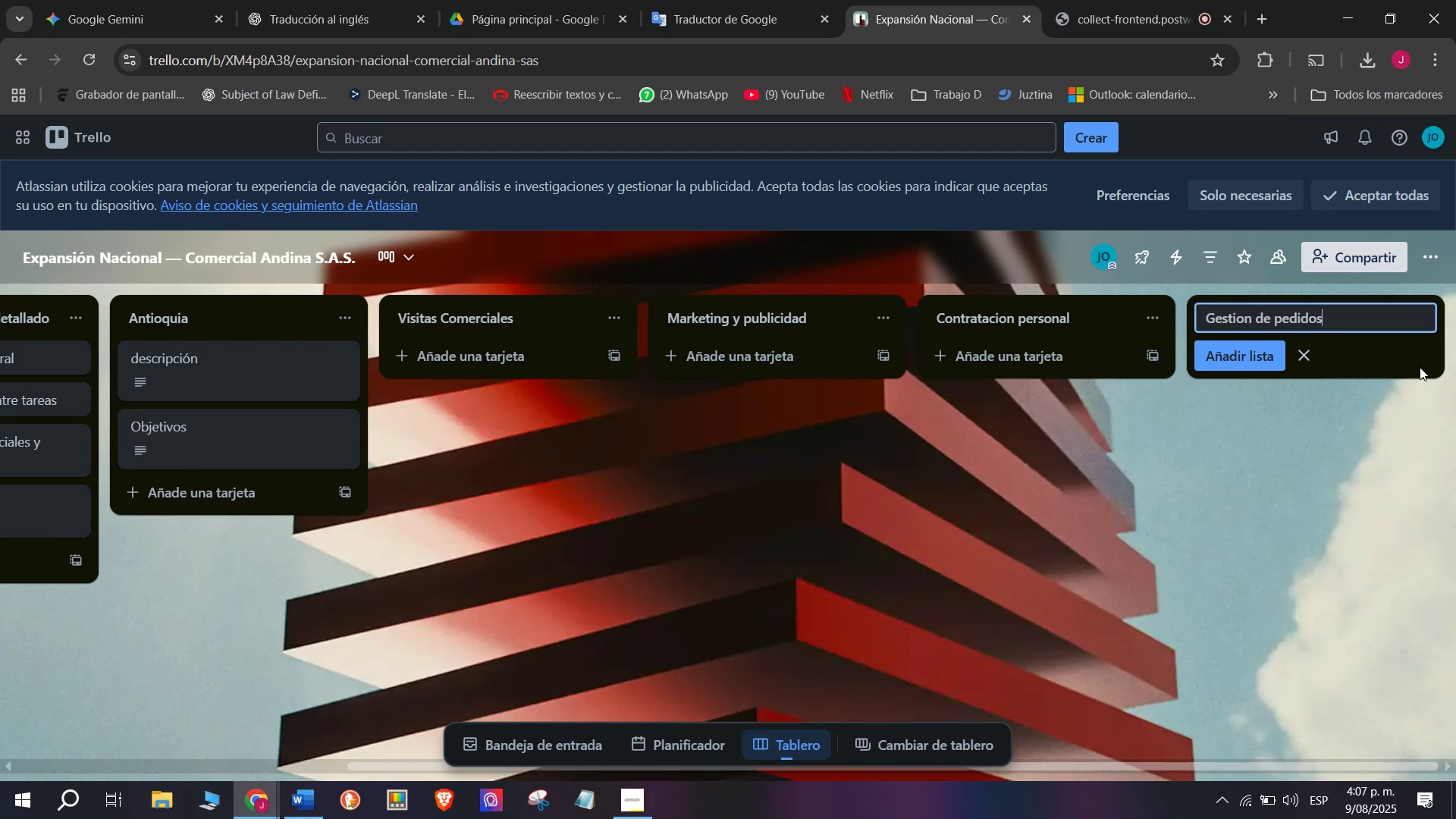 
left_click([1367, 363])
 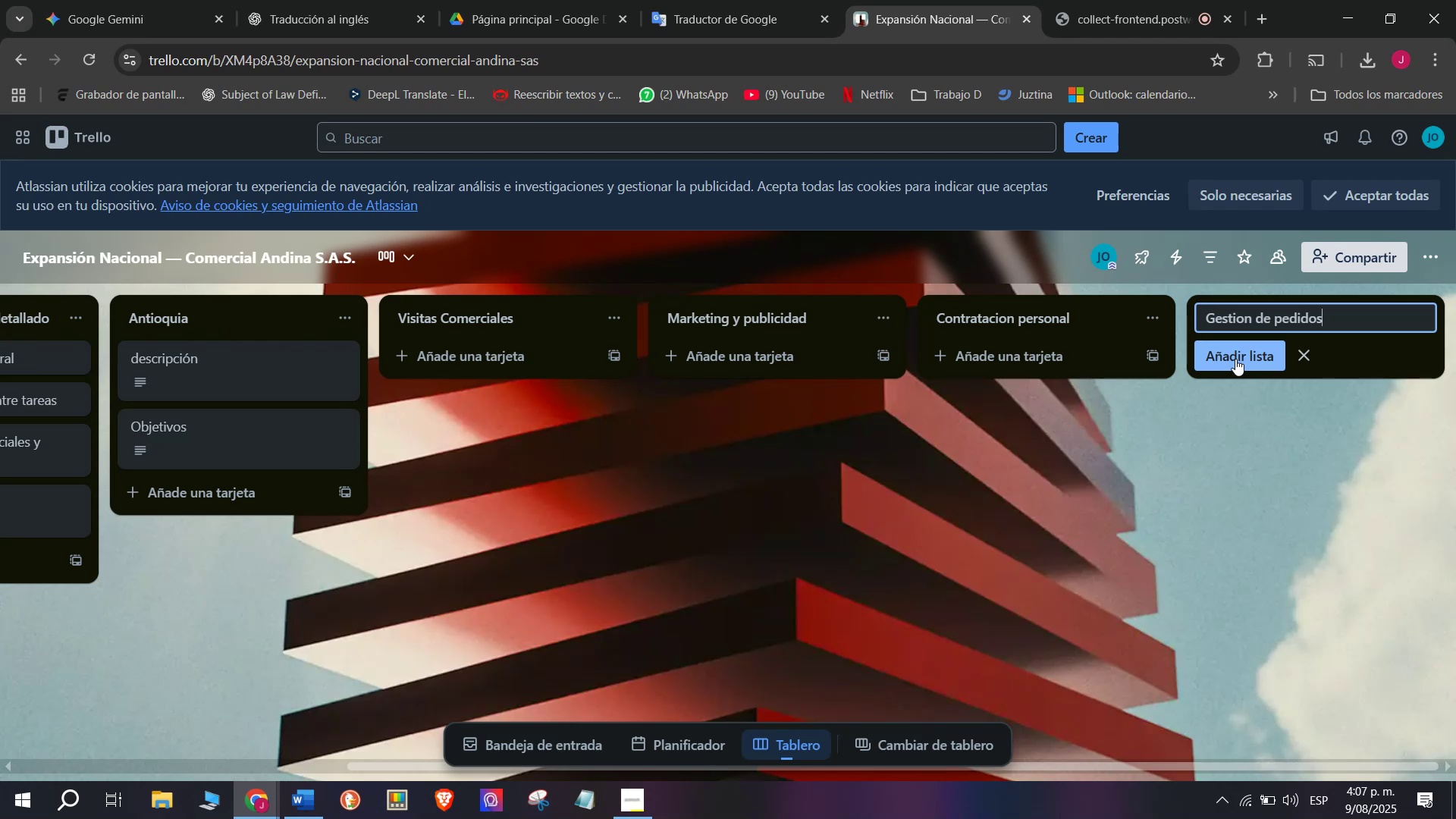 
left_click([1257, 324])
 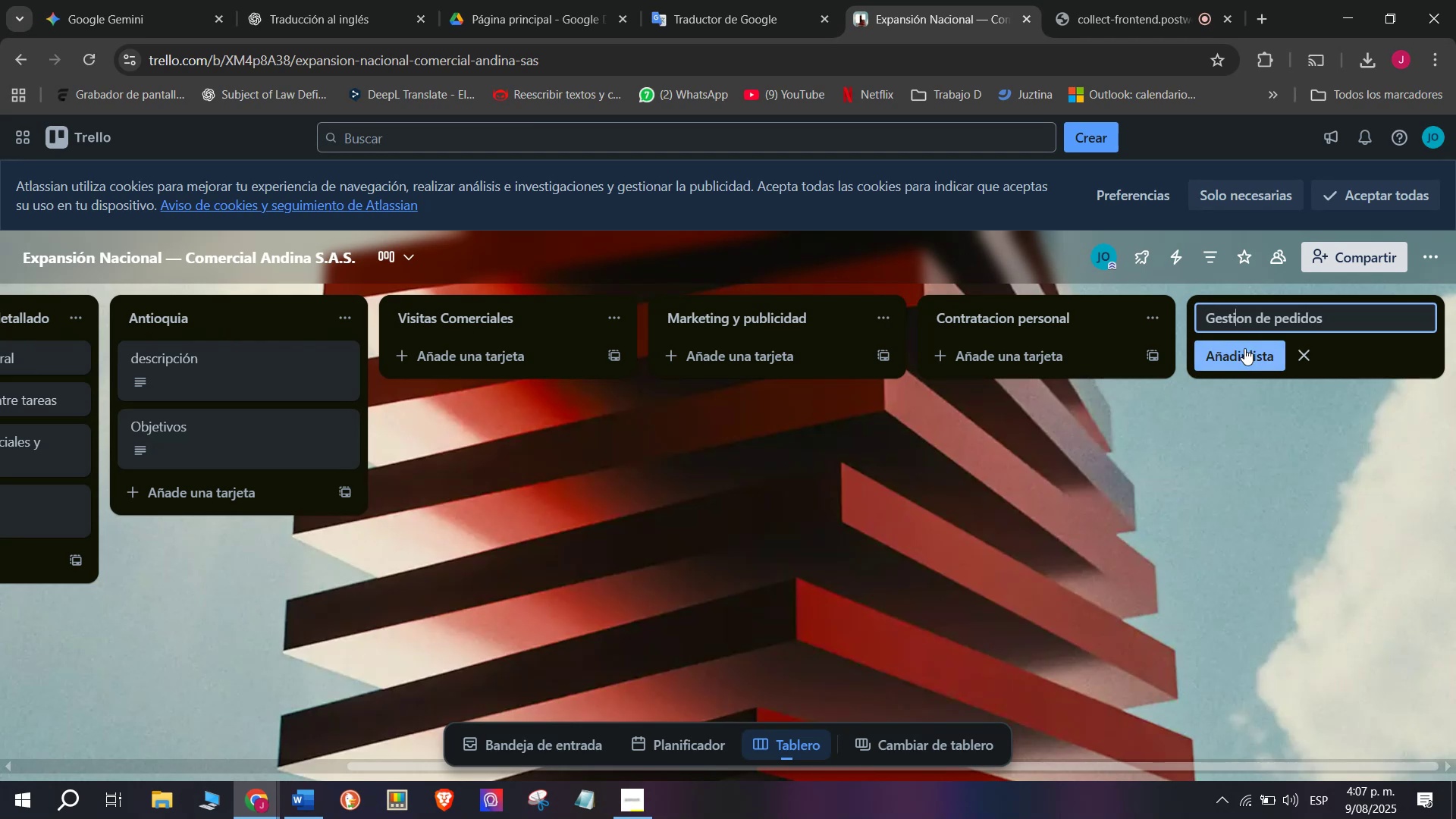 
left_click([1244, 348])
 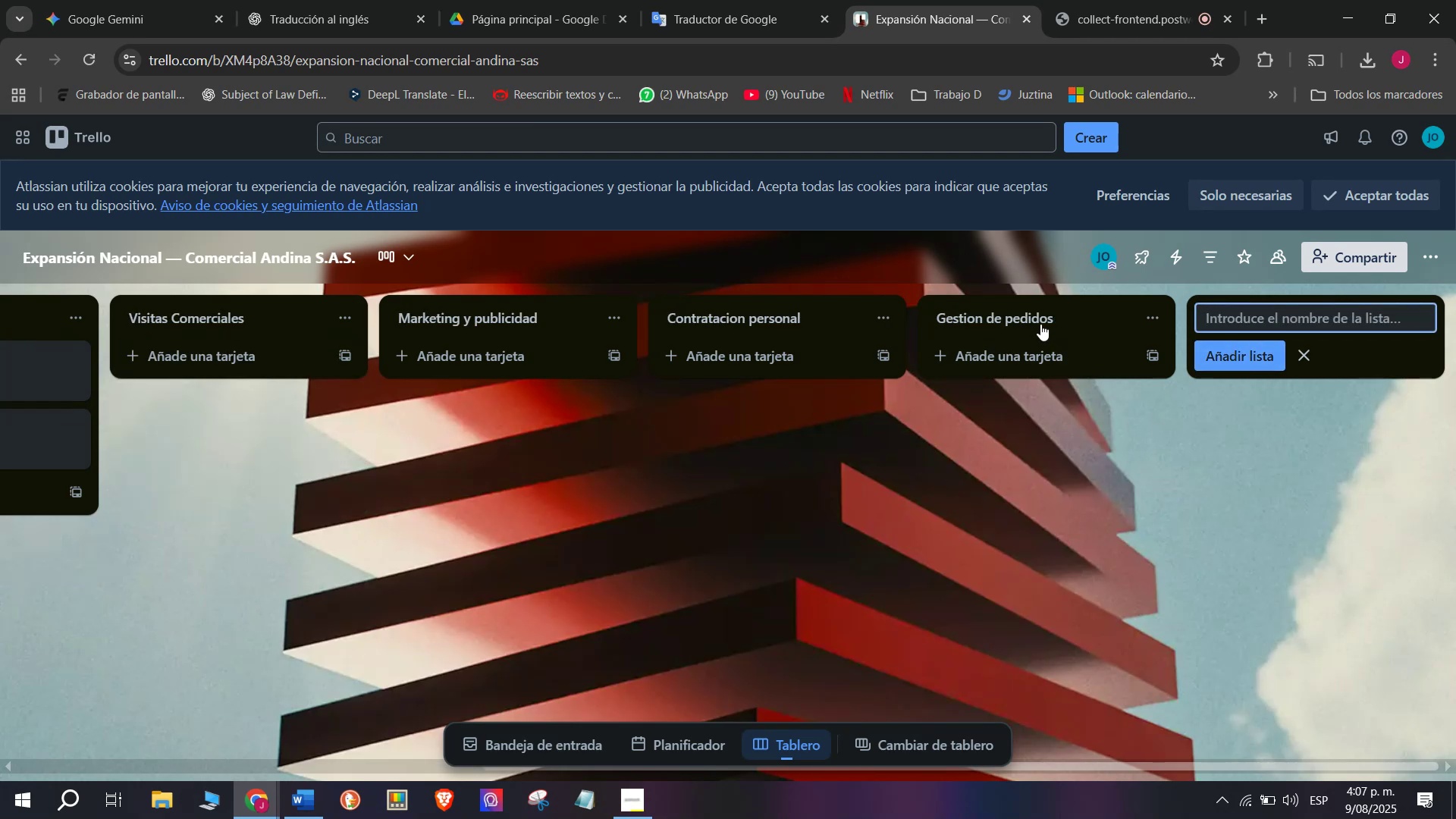 
scroll: coordinate [1040, 324], scroll_direction: down, amount: 1.0
 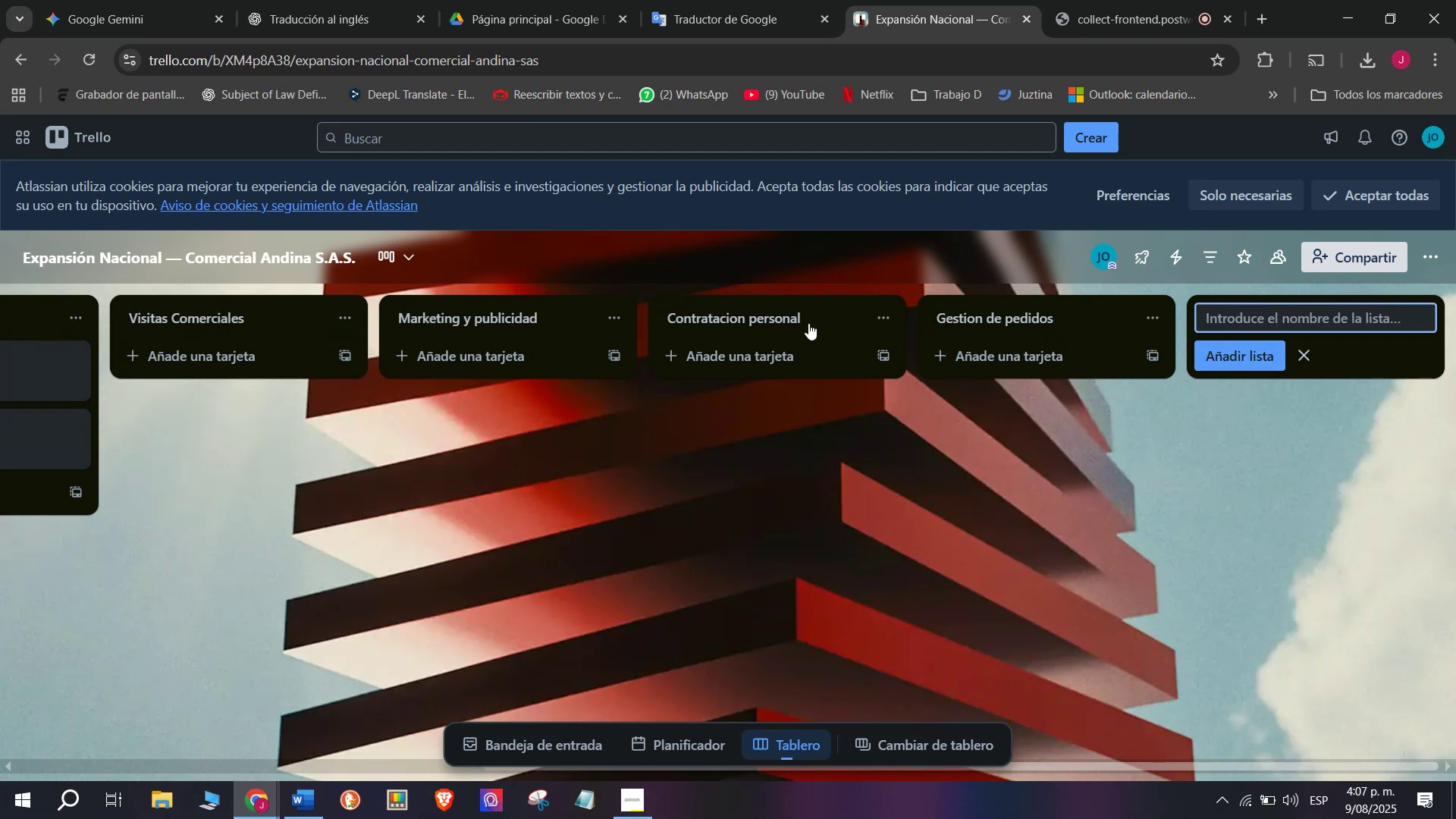 
left_click([781, 443])
 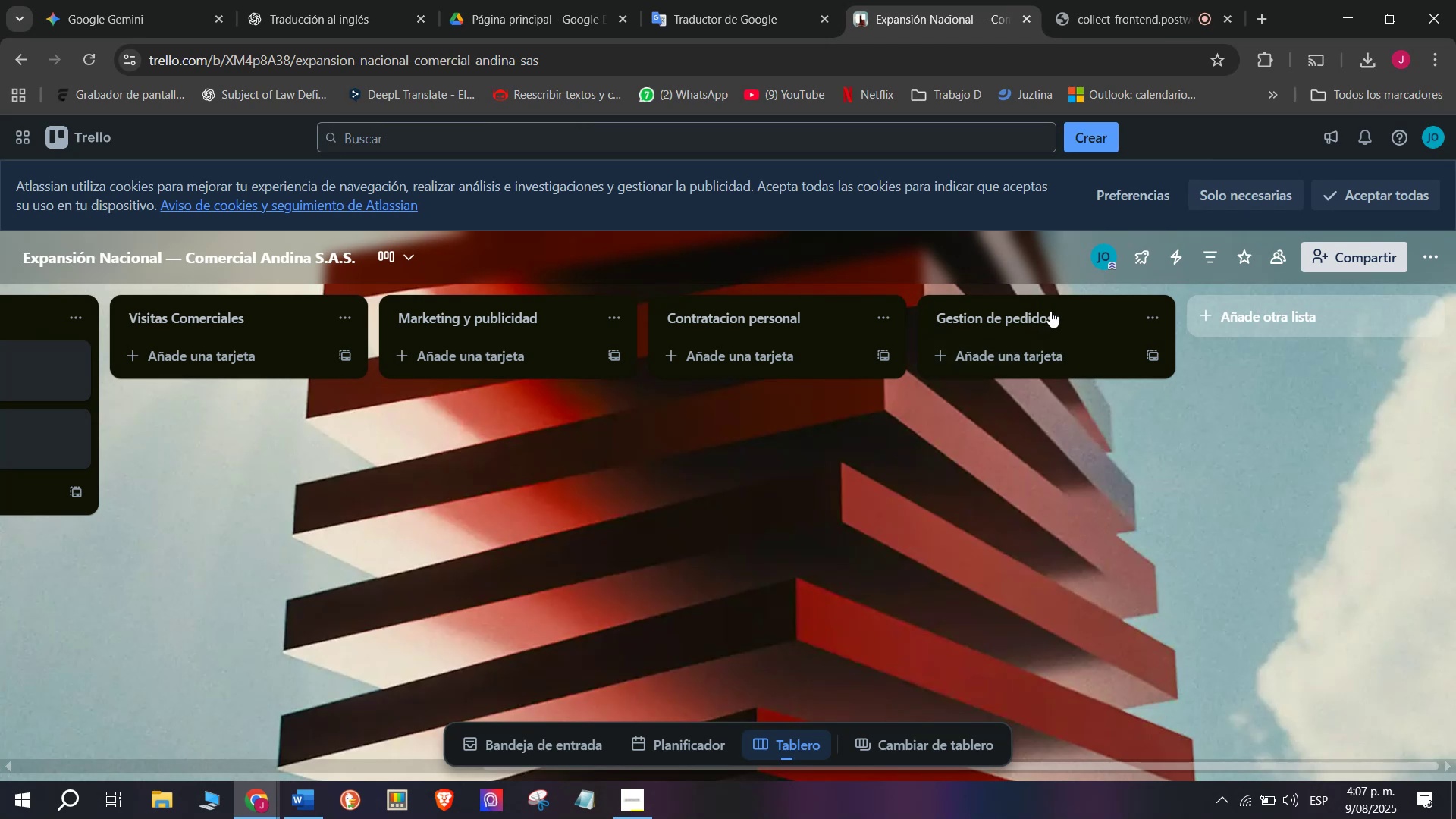 
left_click([1052, 311])
 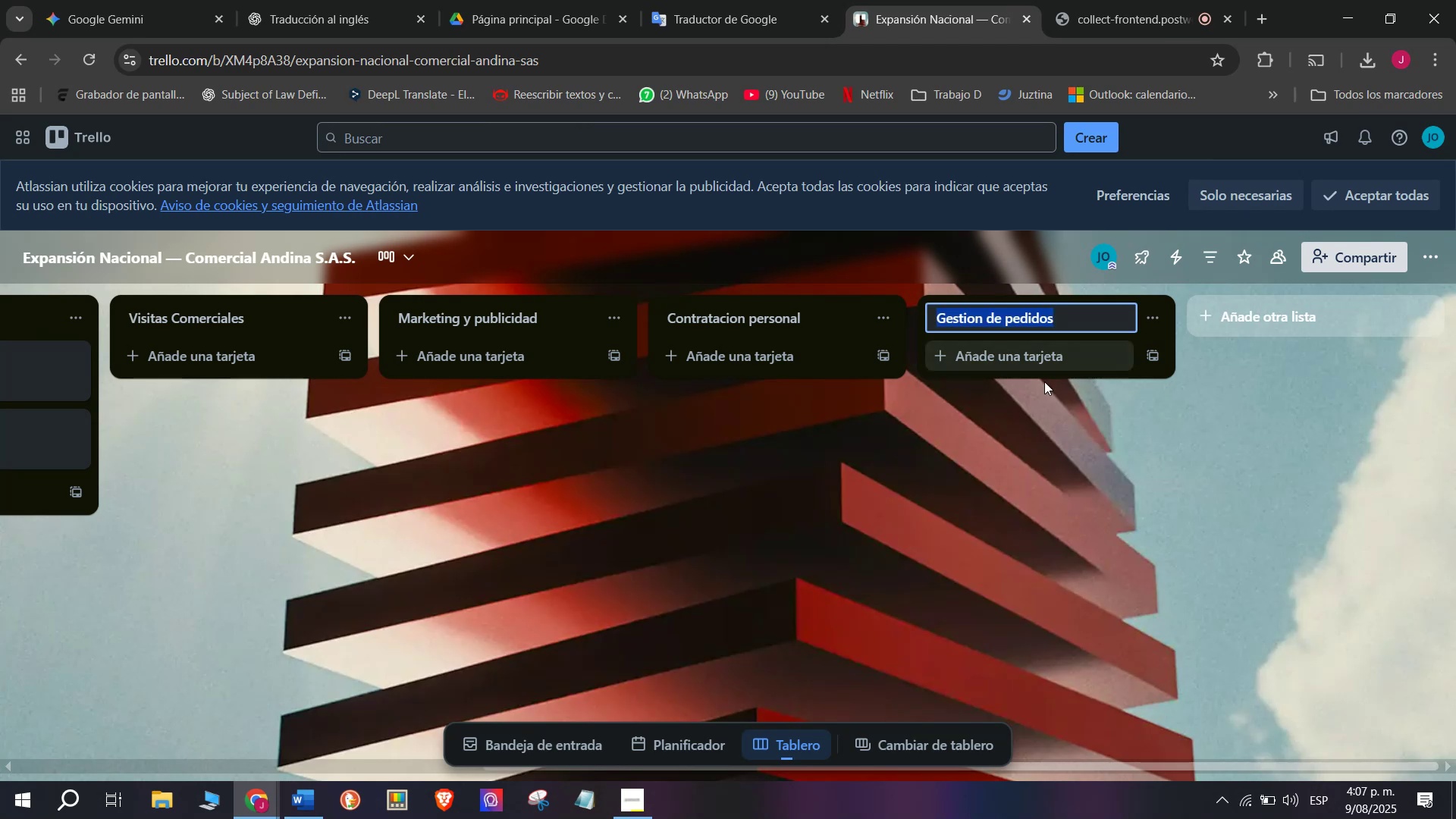 
left_click([1038, 405])
 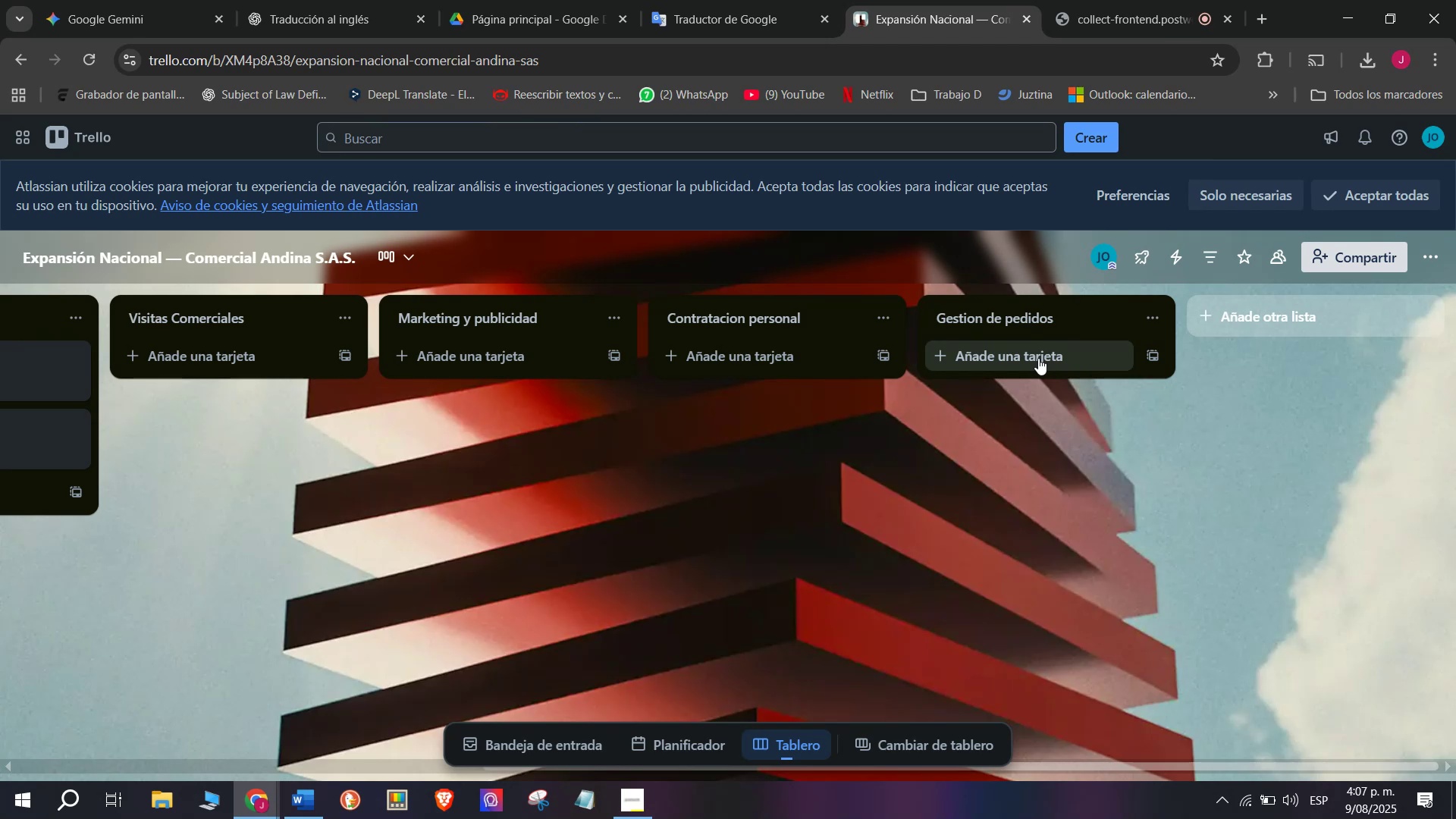 
wait(14.45)
 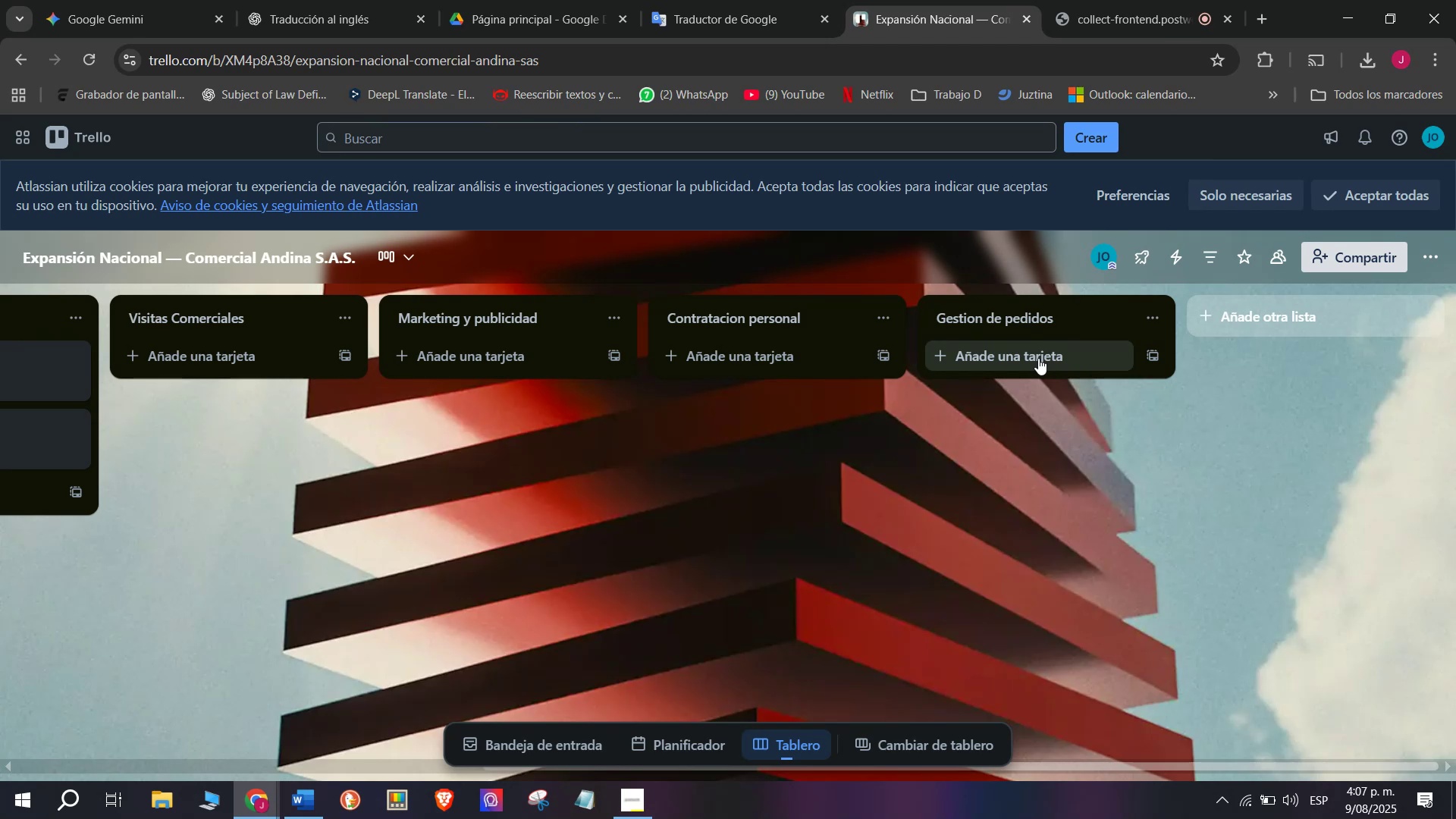 
scroll: coordinate [325, 466], scroll_direction: up, amount: 9.0
 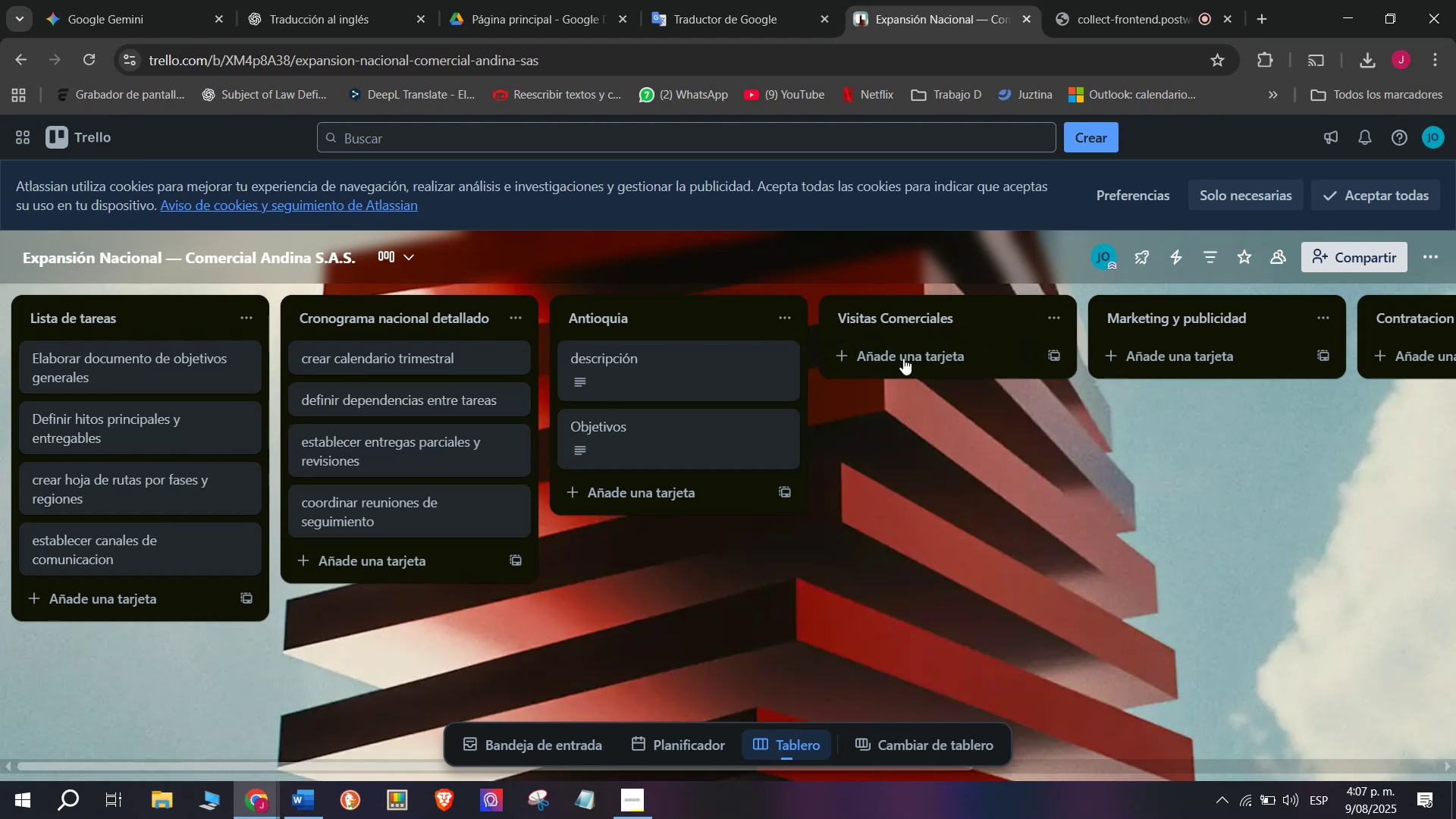 
wait(7.59)
 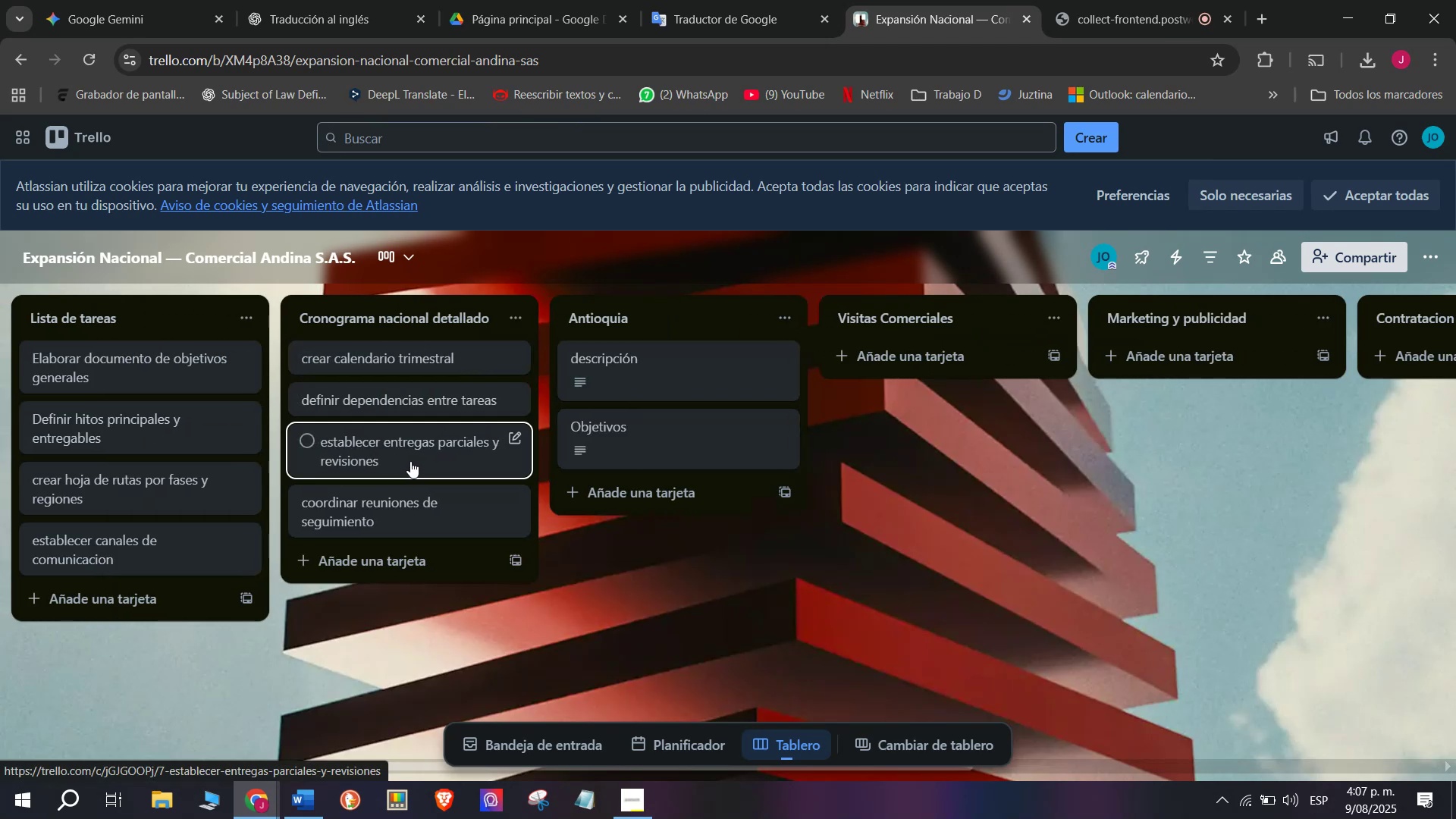 
left_click([927, 362])
 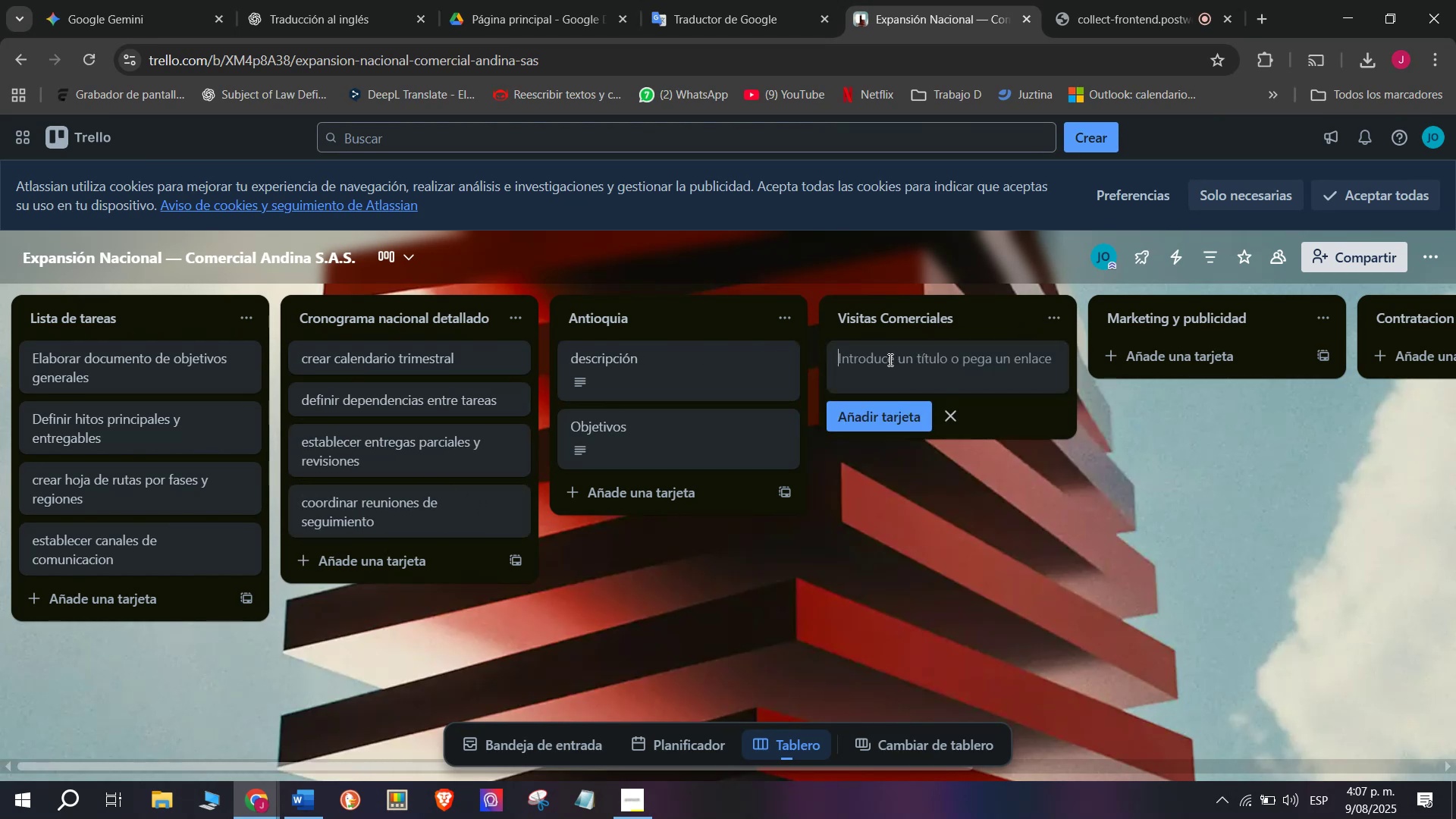 
type(sitia )
 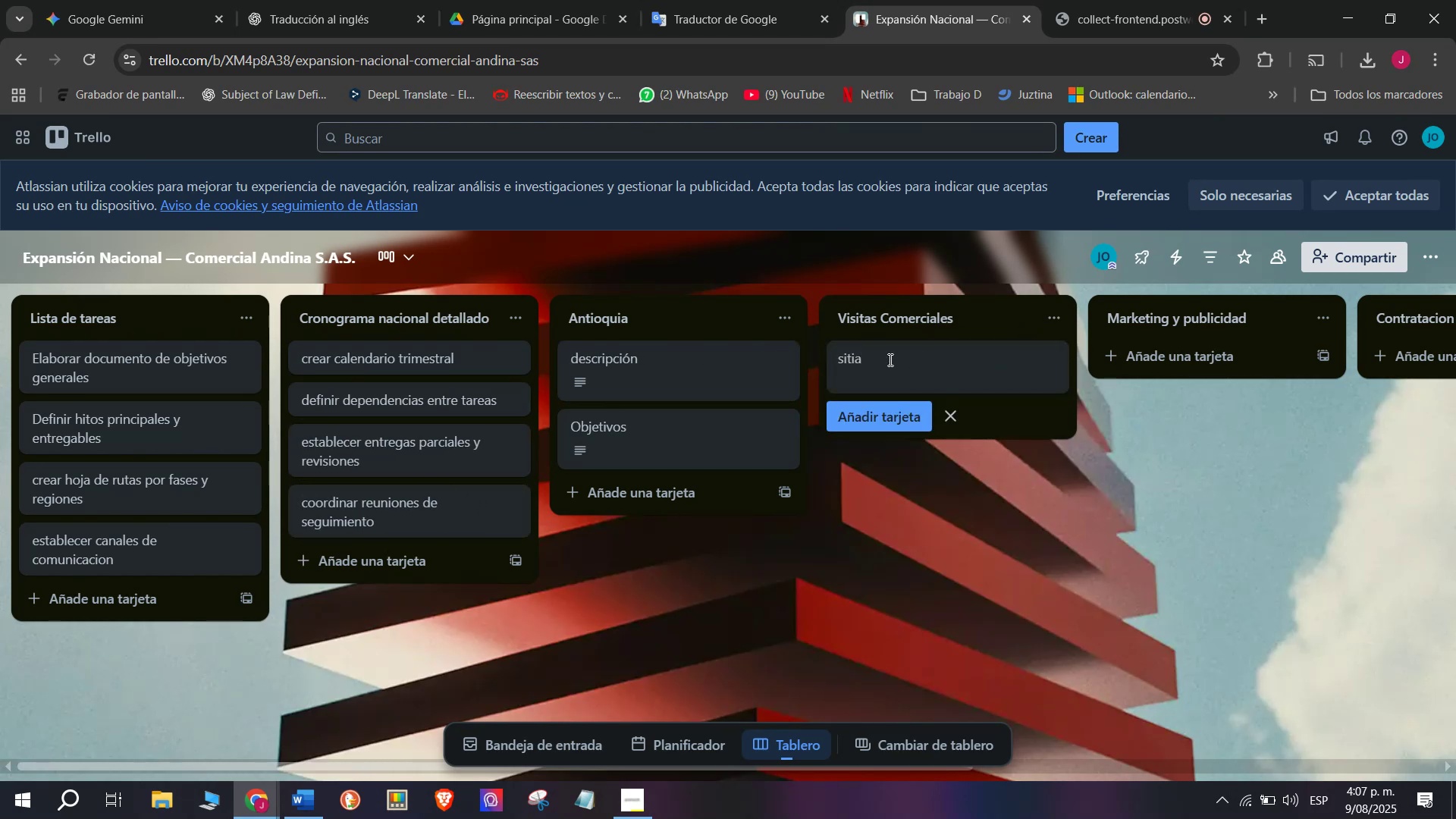 
hold_key(key=Backspace, duration=0.83)
 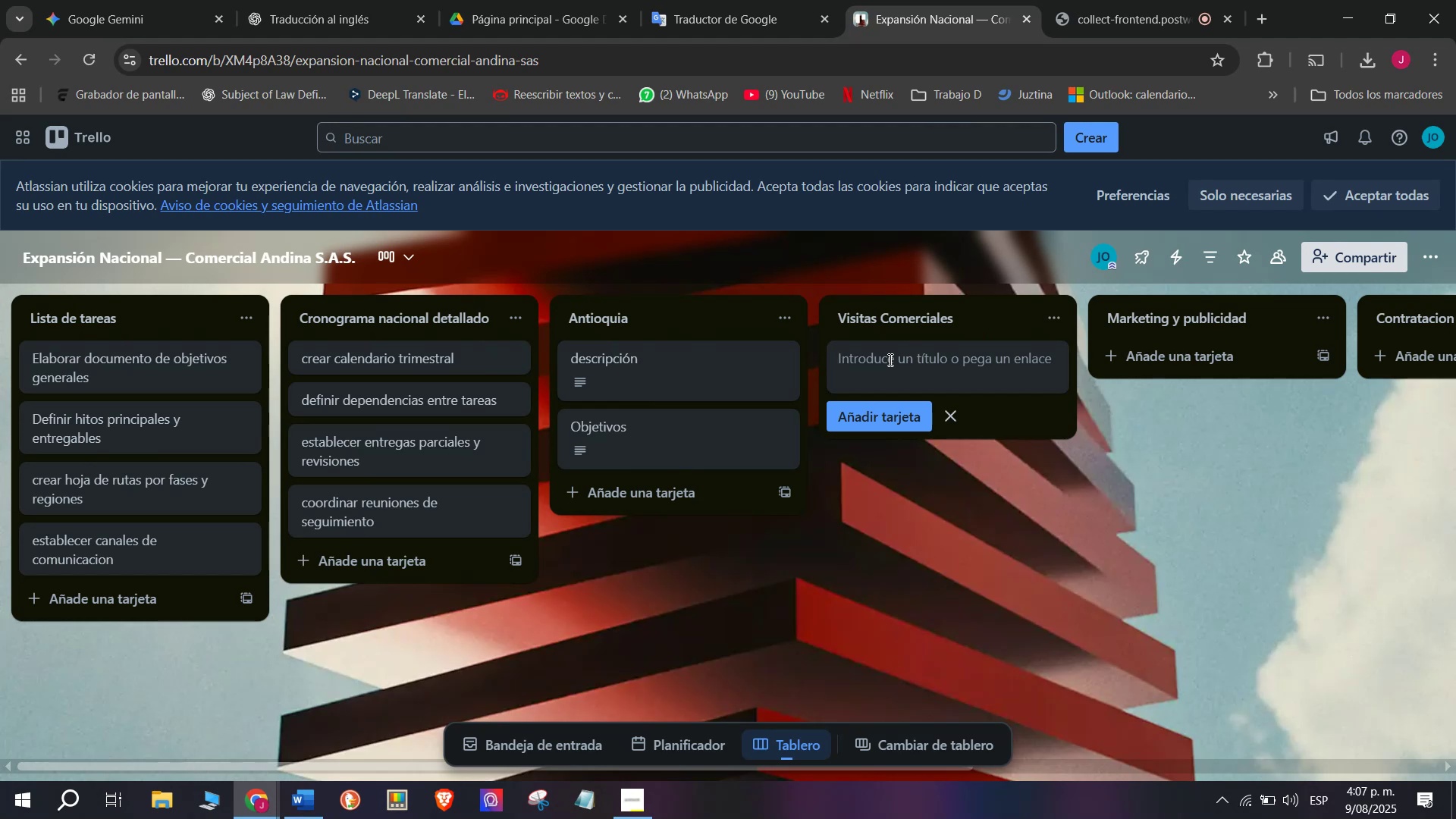 
type(visita cliente jr)
 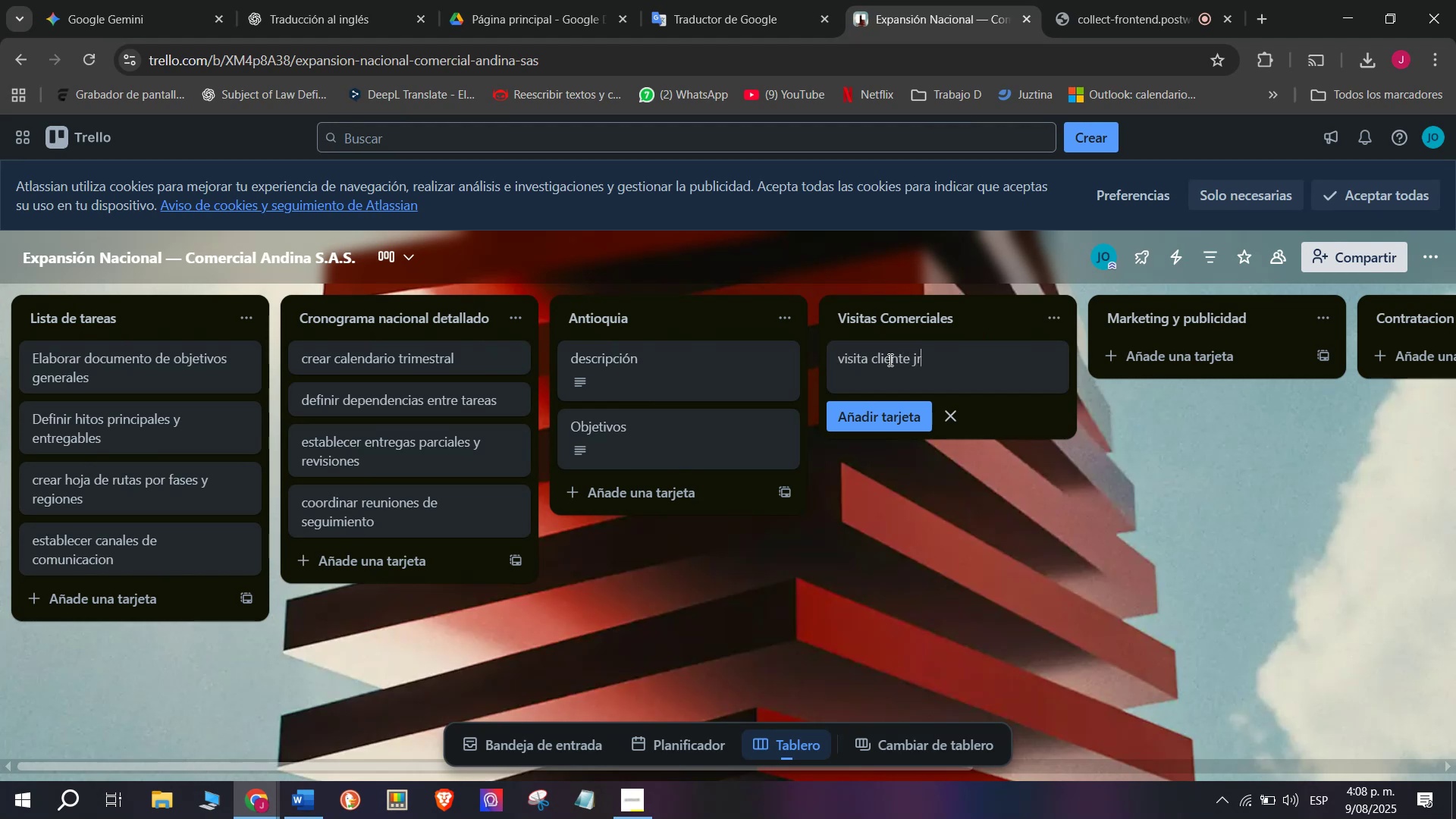 
key(Enter)
 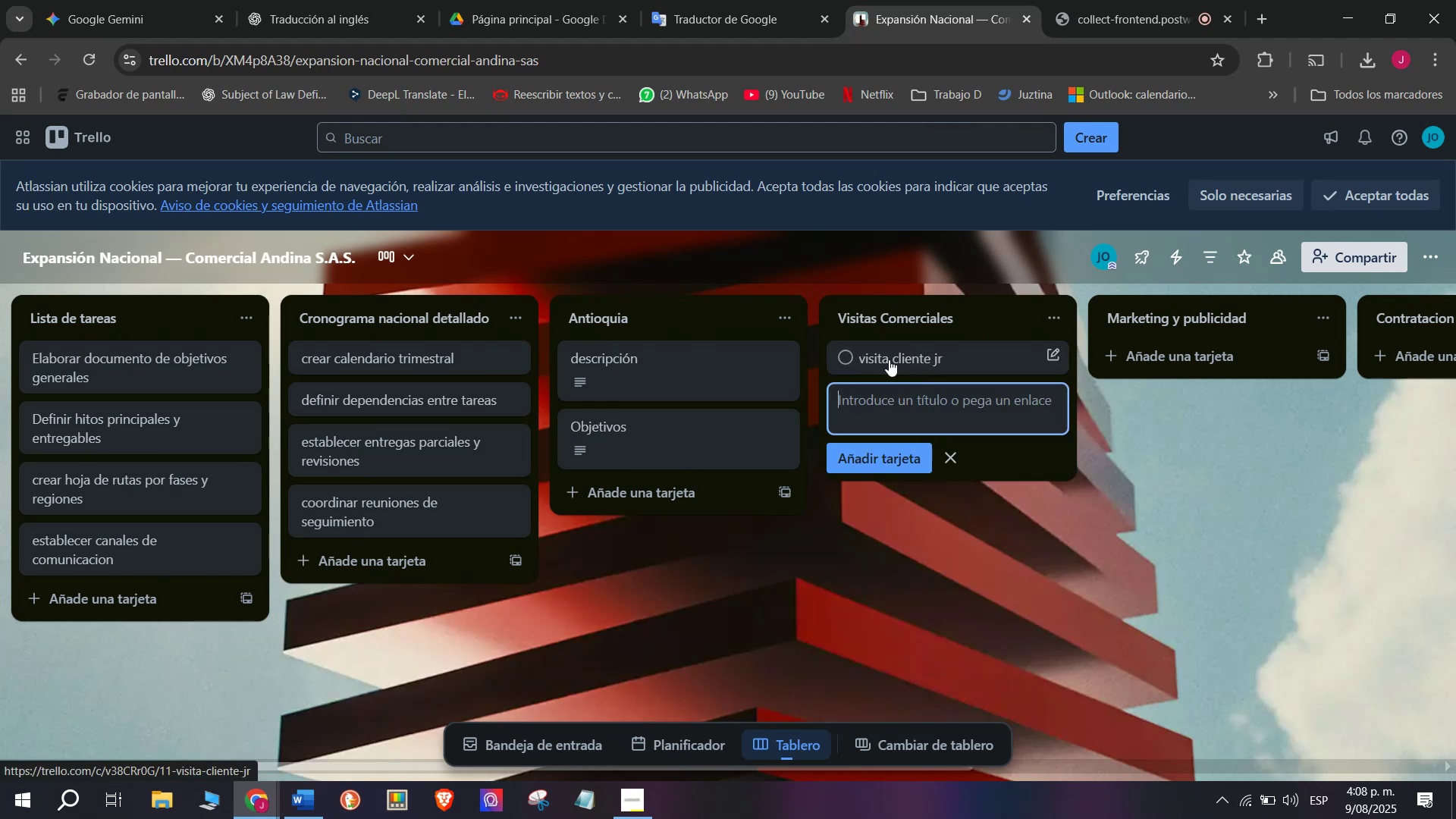 
type(Visita clientem )
key(Backspace)
key(Backspace)
type( )
 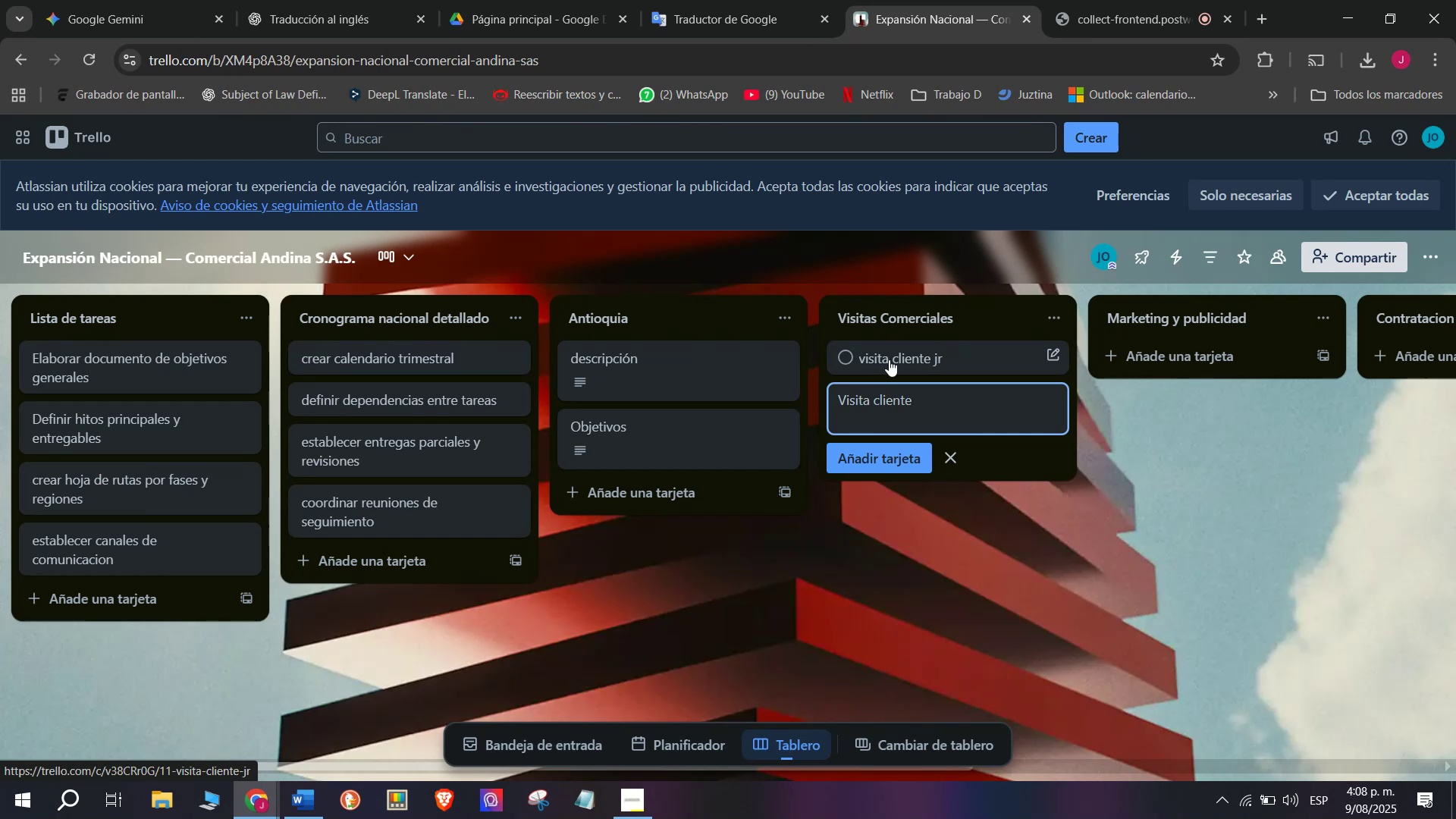 
wait(5.36)
 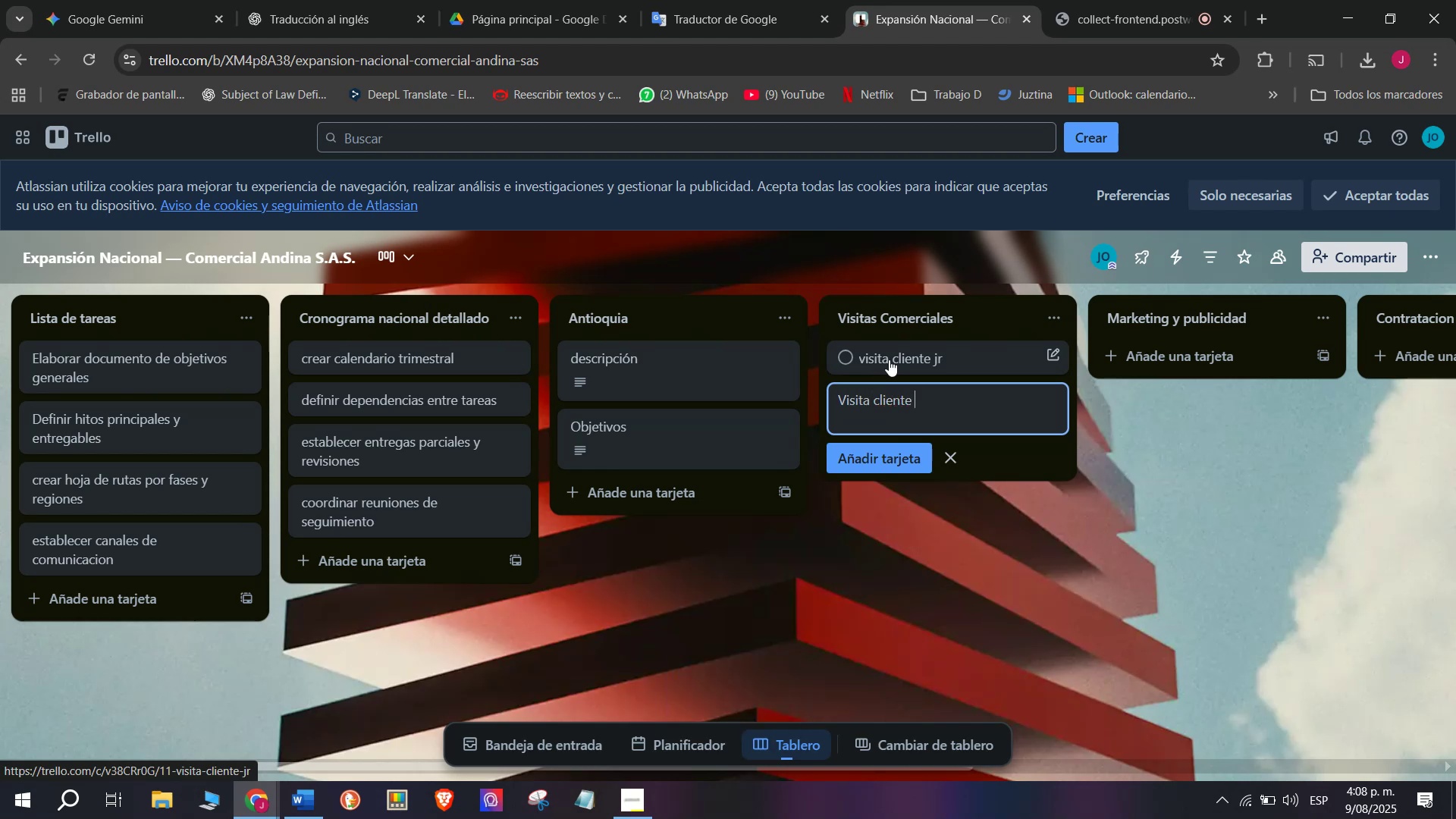 
type(#2)
 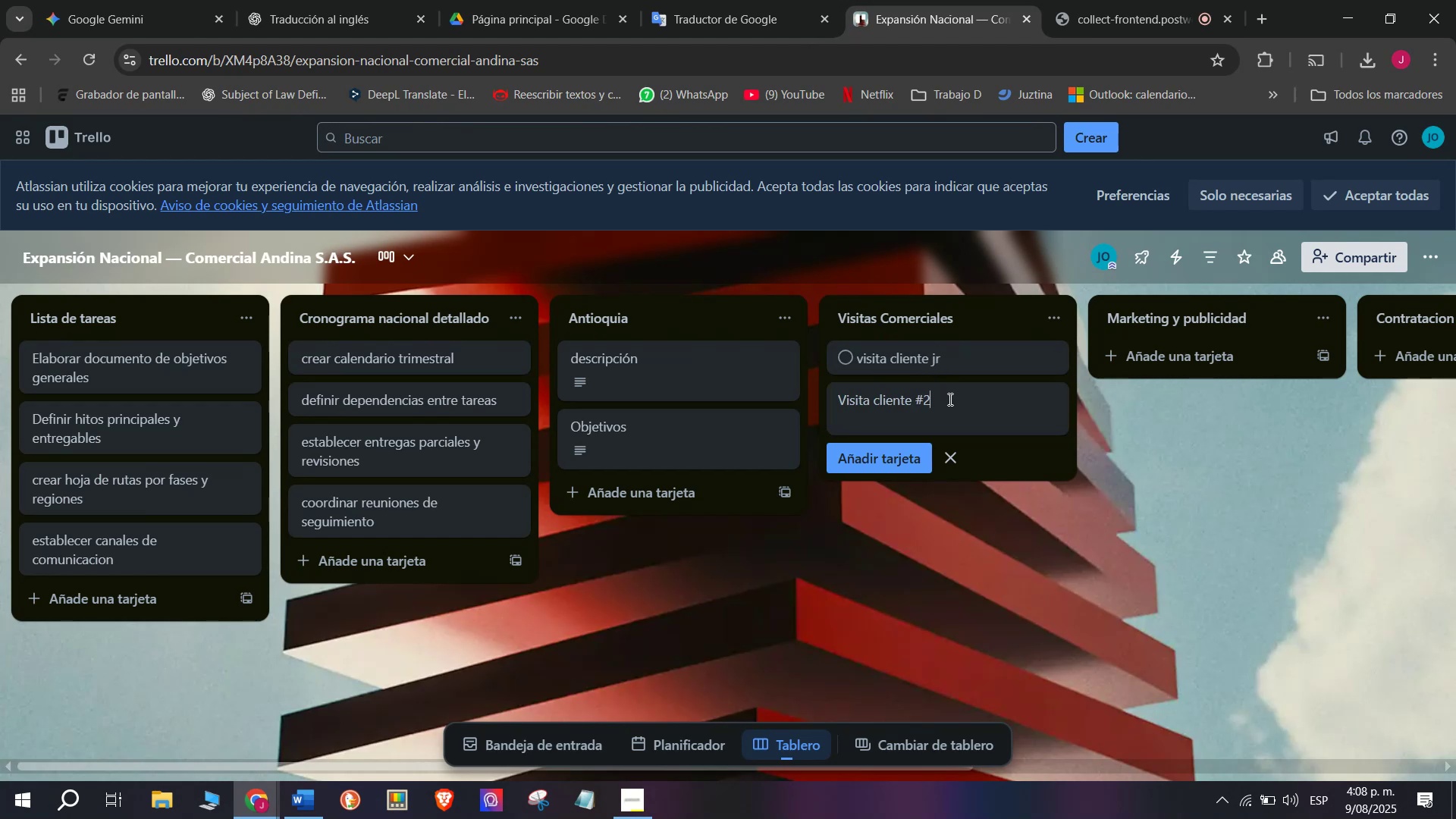 
left_click_drag(start_coordinate=[943, 407], to_coordinate=[915, 407])
 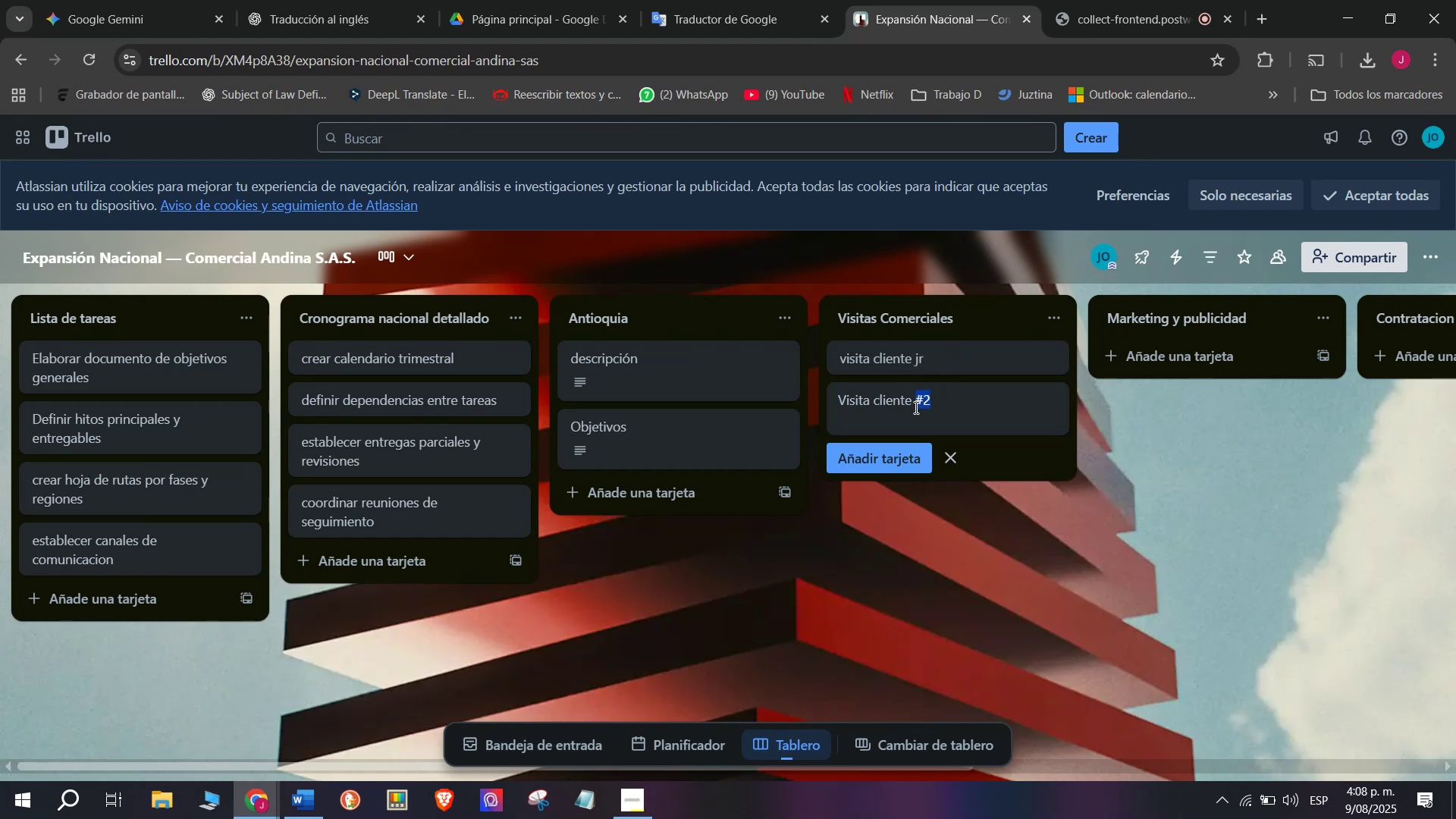 
key(Shift+C)
 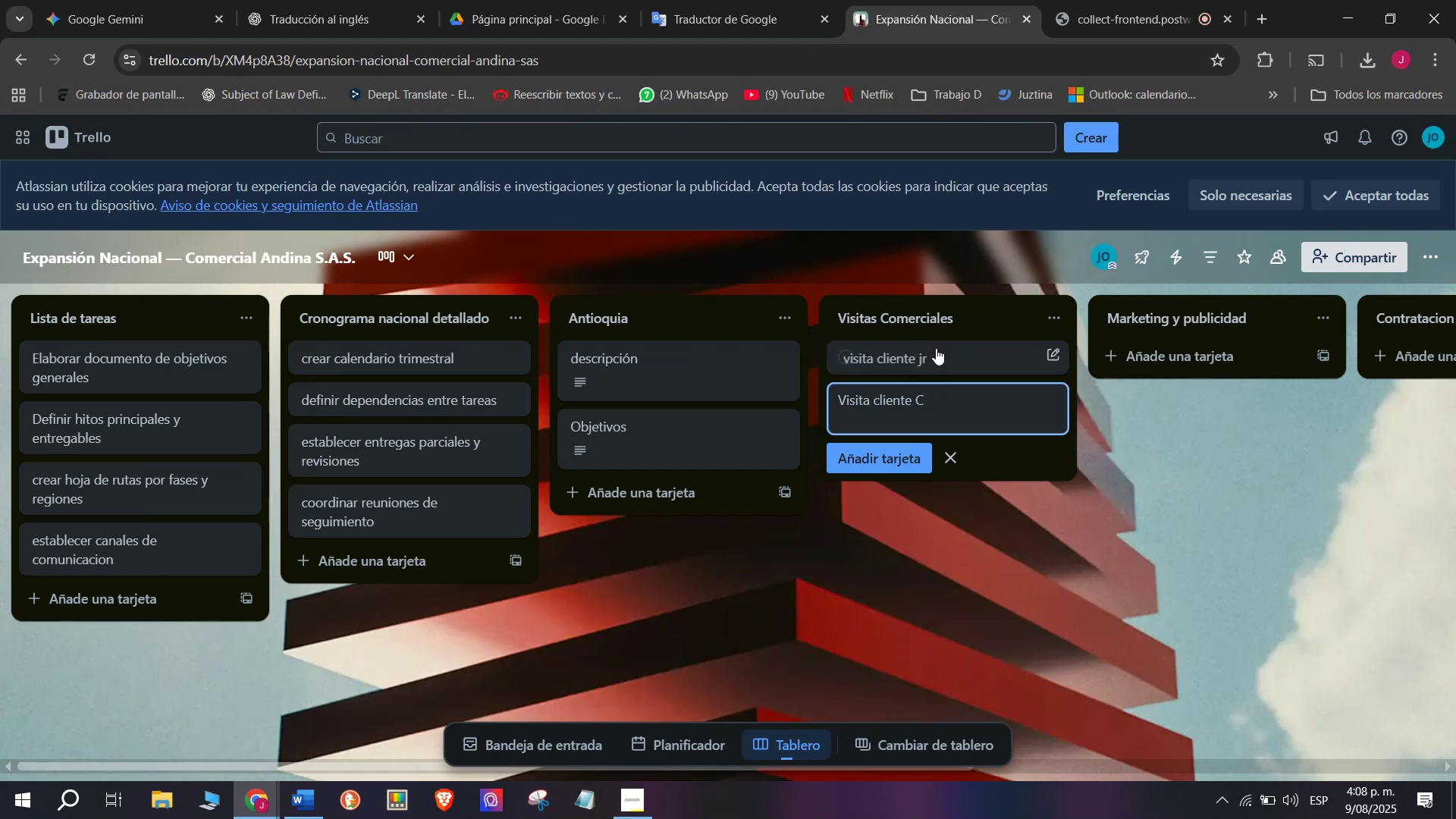 
left_click([936, 348])
 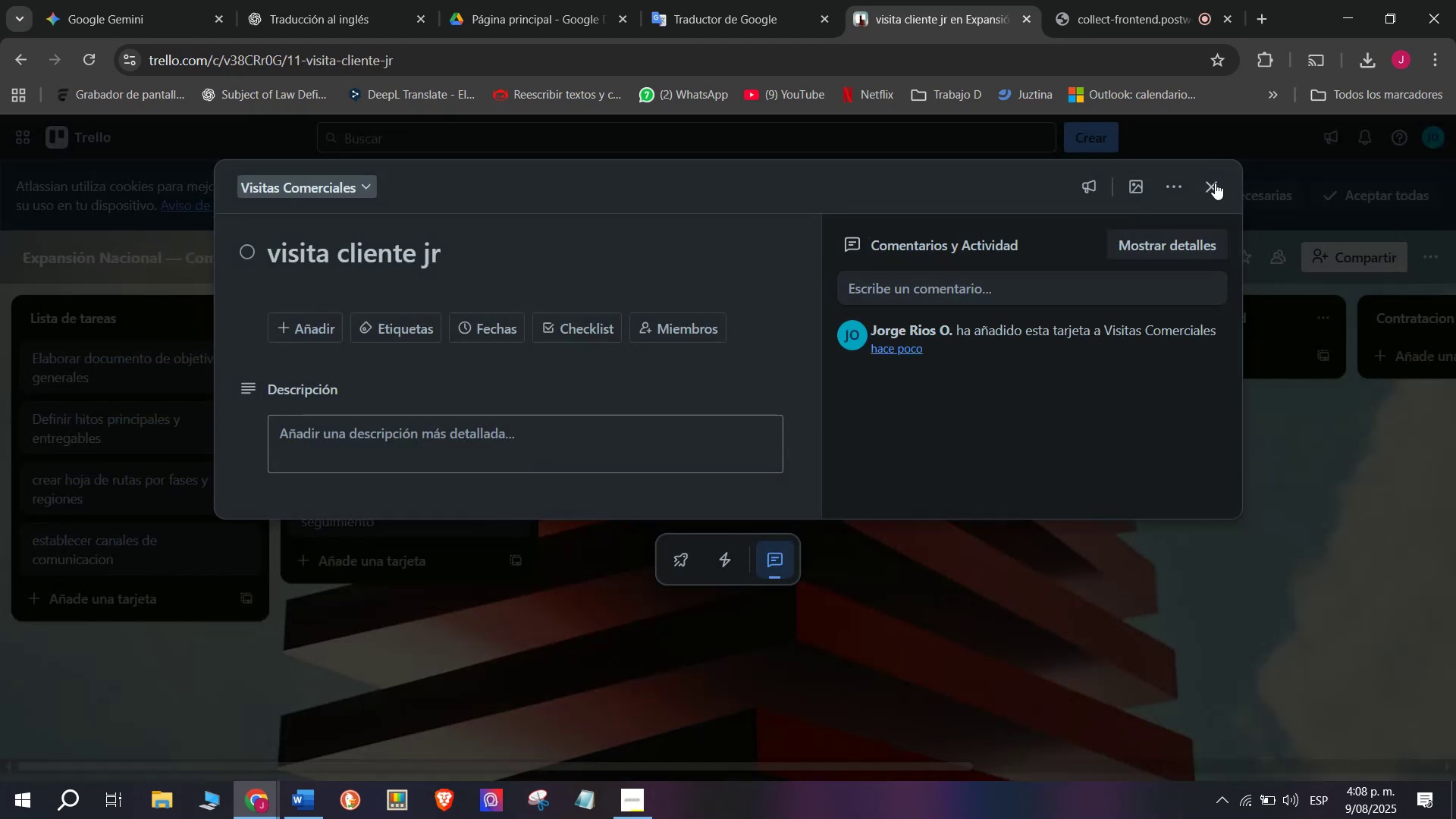 
left_click([1215, 183])
 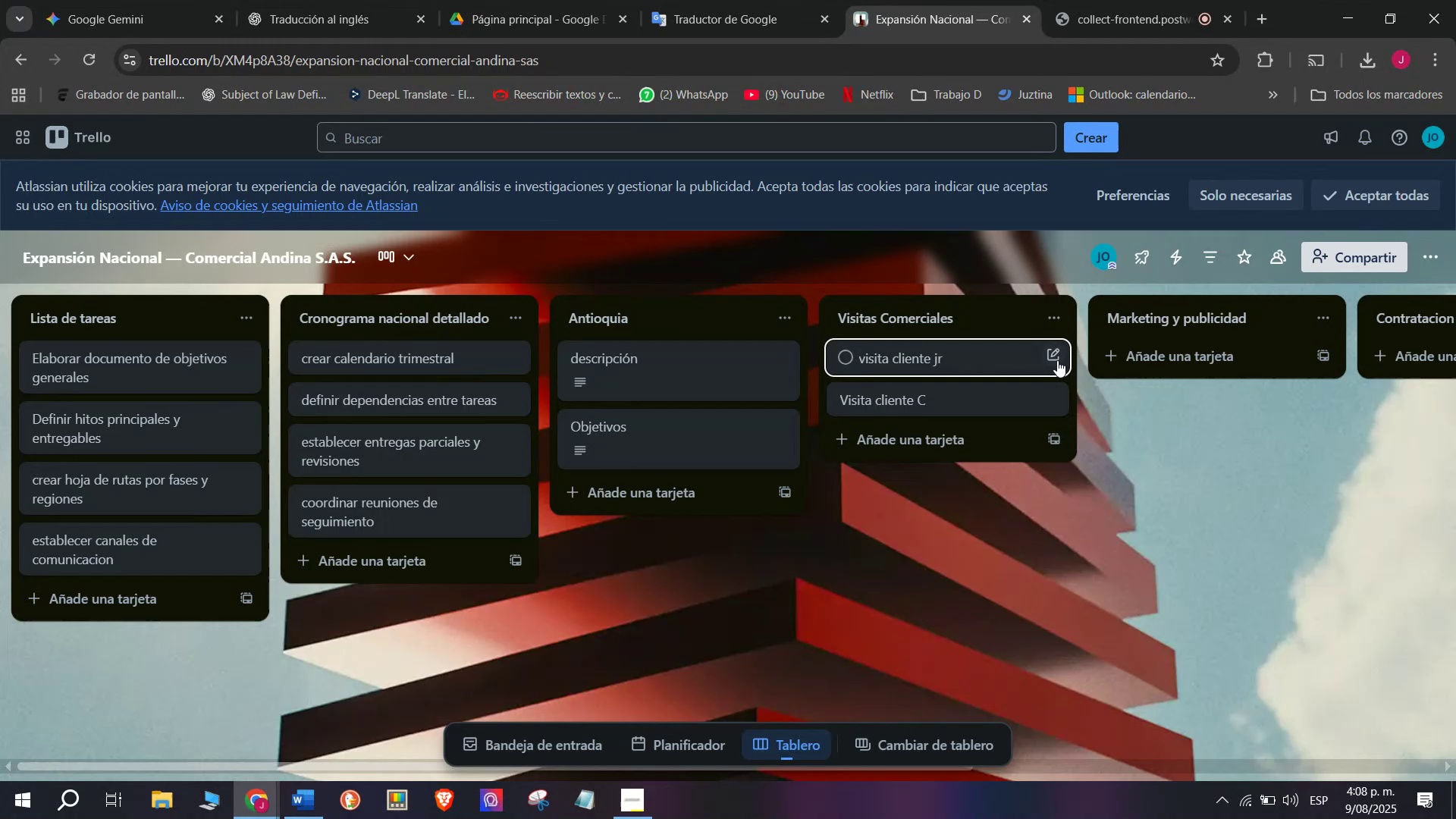 
left_click([1057, 358])
 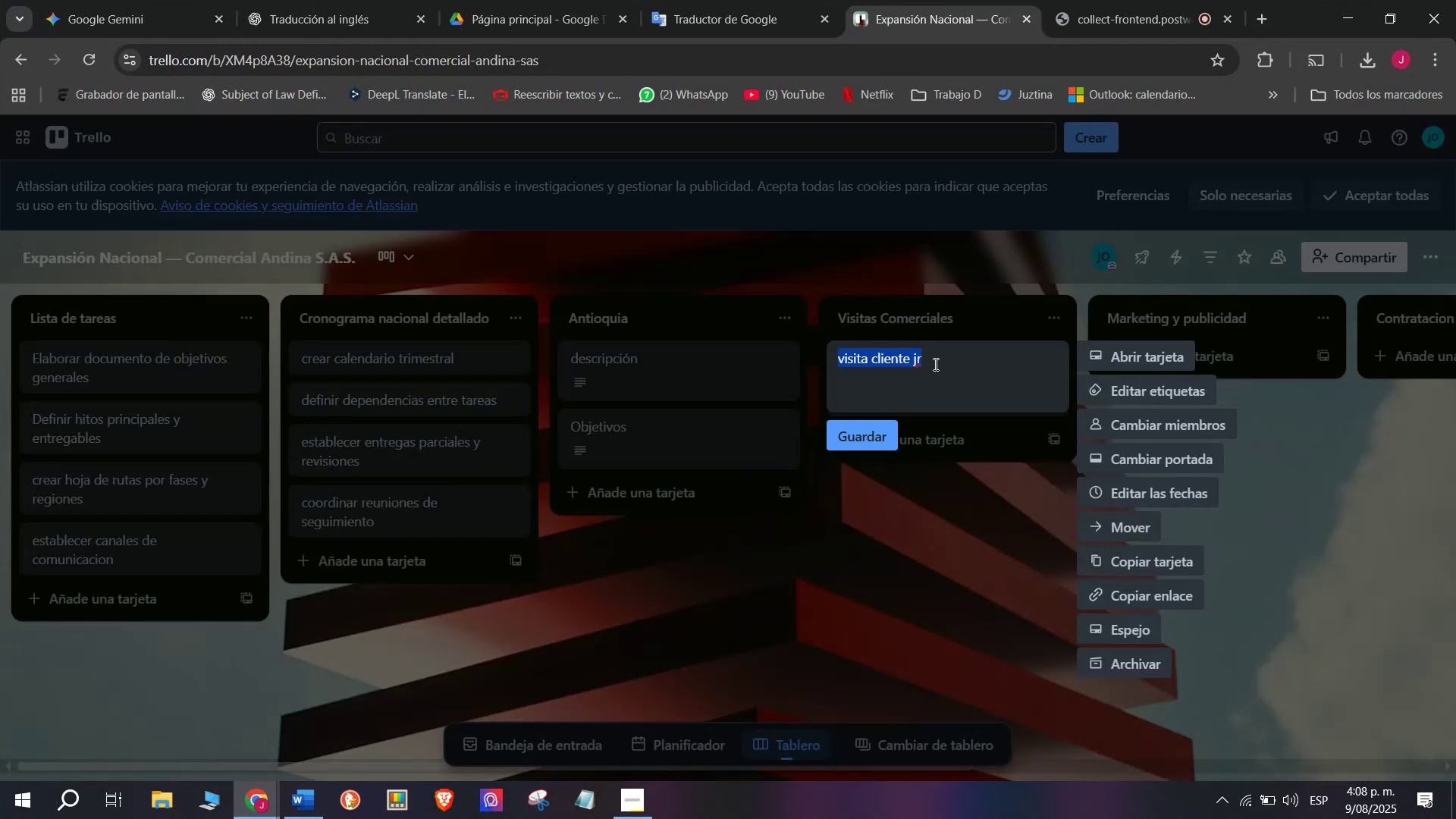 
double_click([937, 357])
 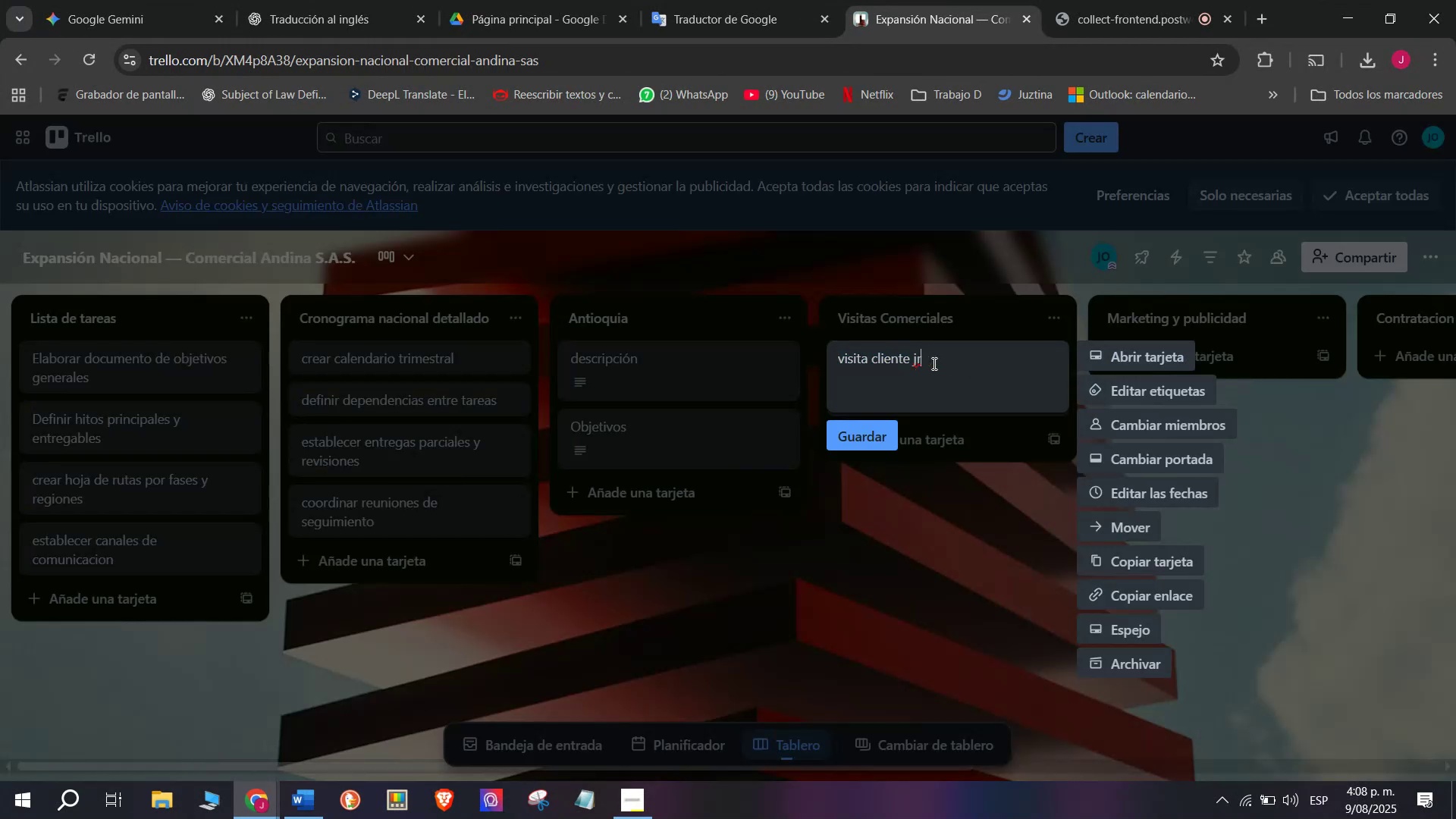 
left_click_drag(start_coordinate=[937, 361], to_coordinate=[914, 358])
 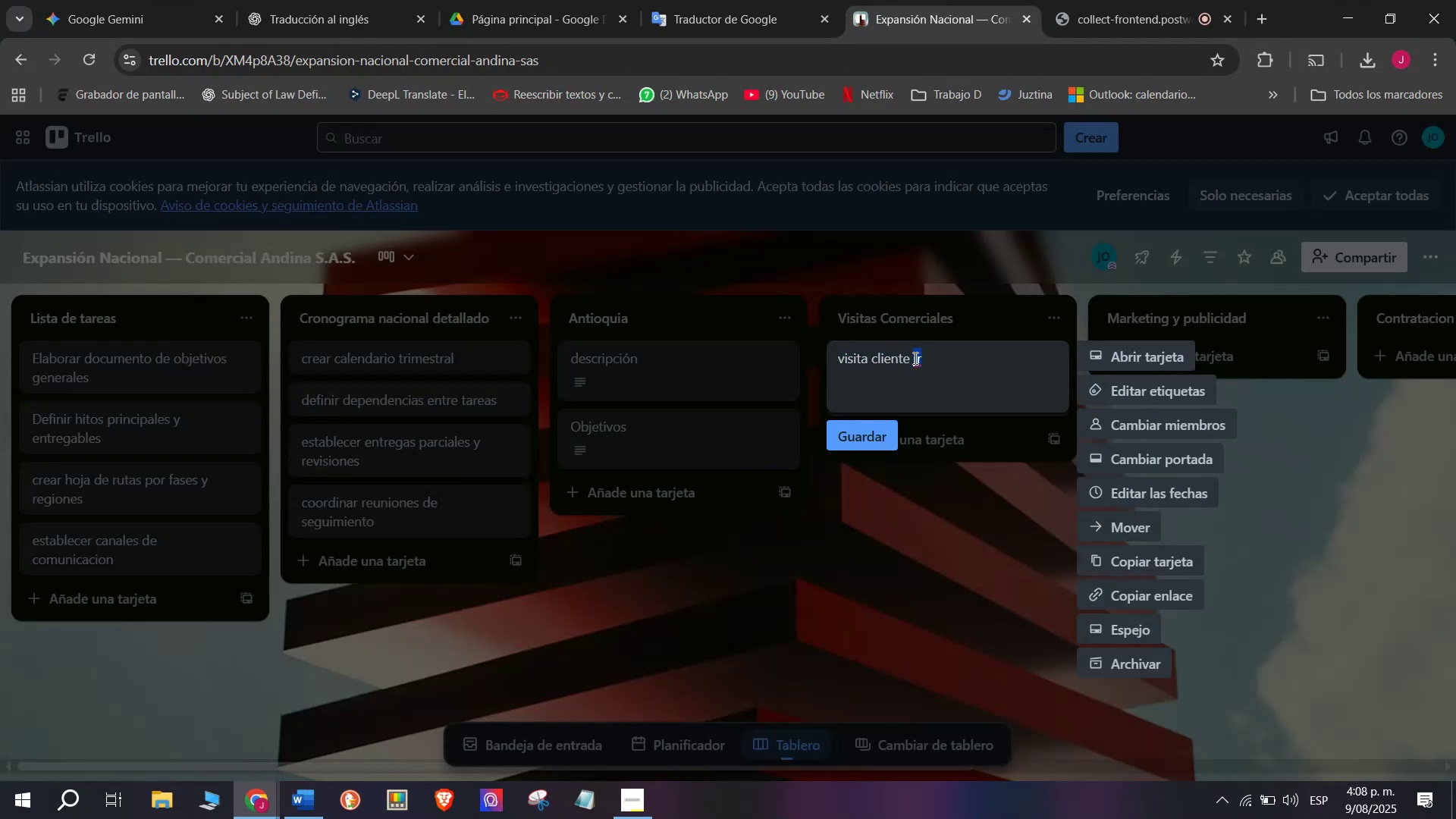 
key(Shift+V)
 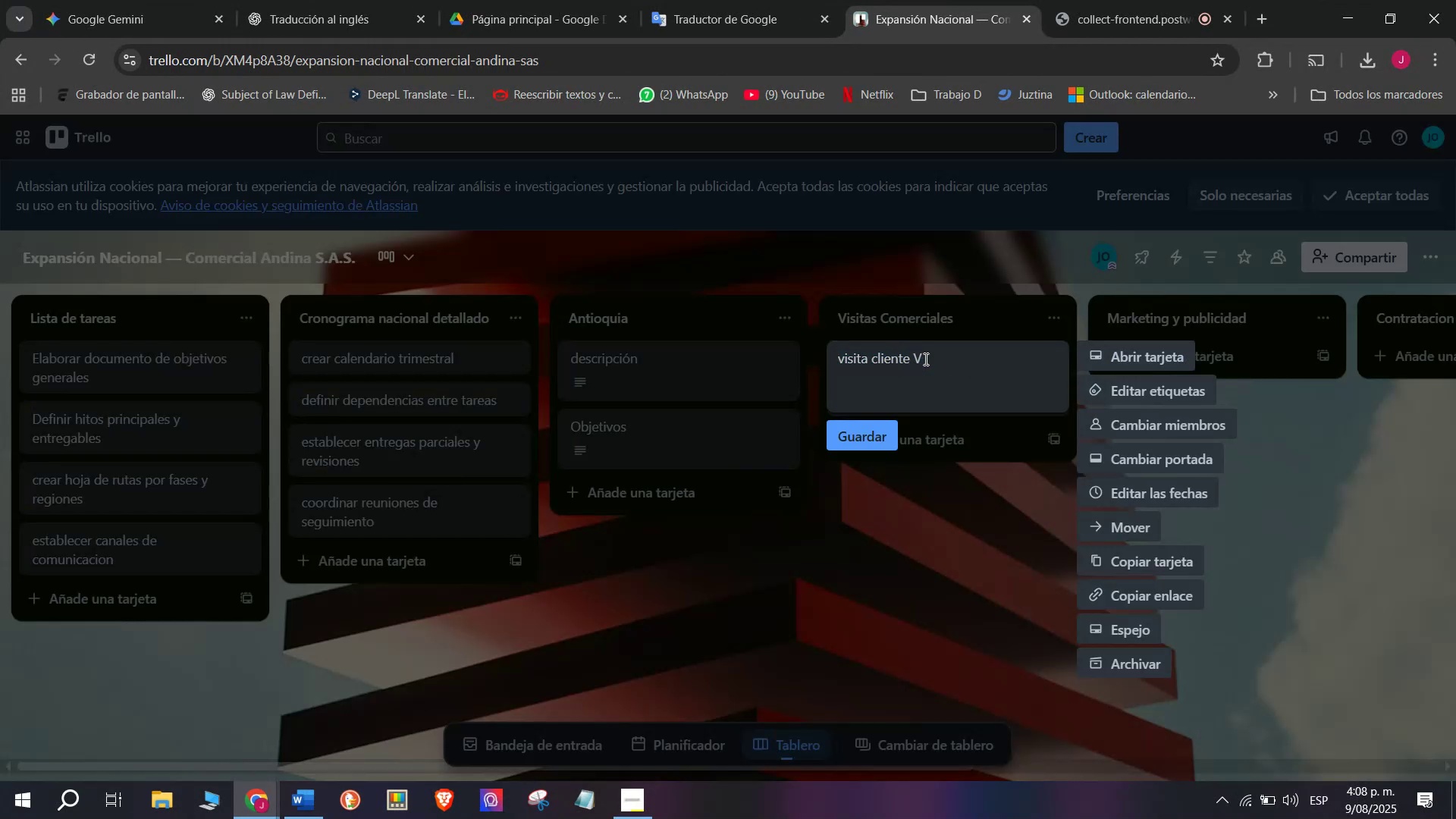 
left_click([926, 359])
 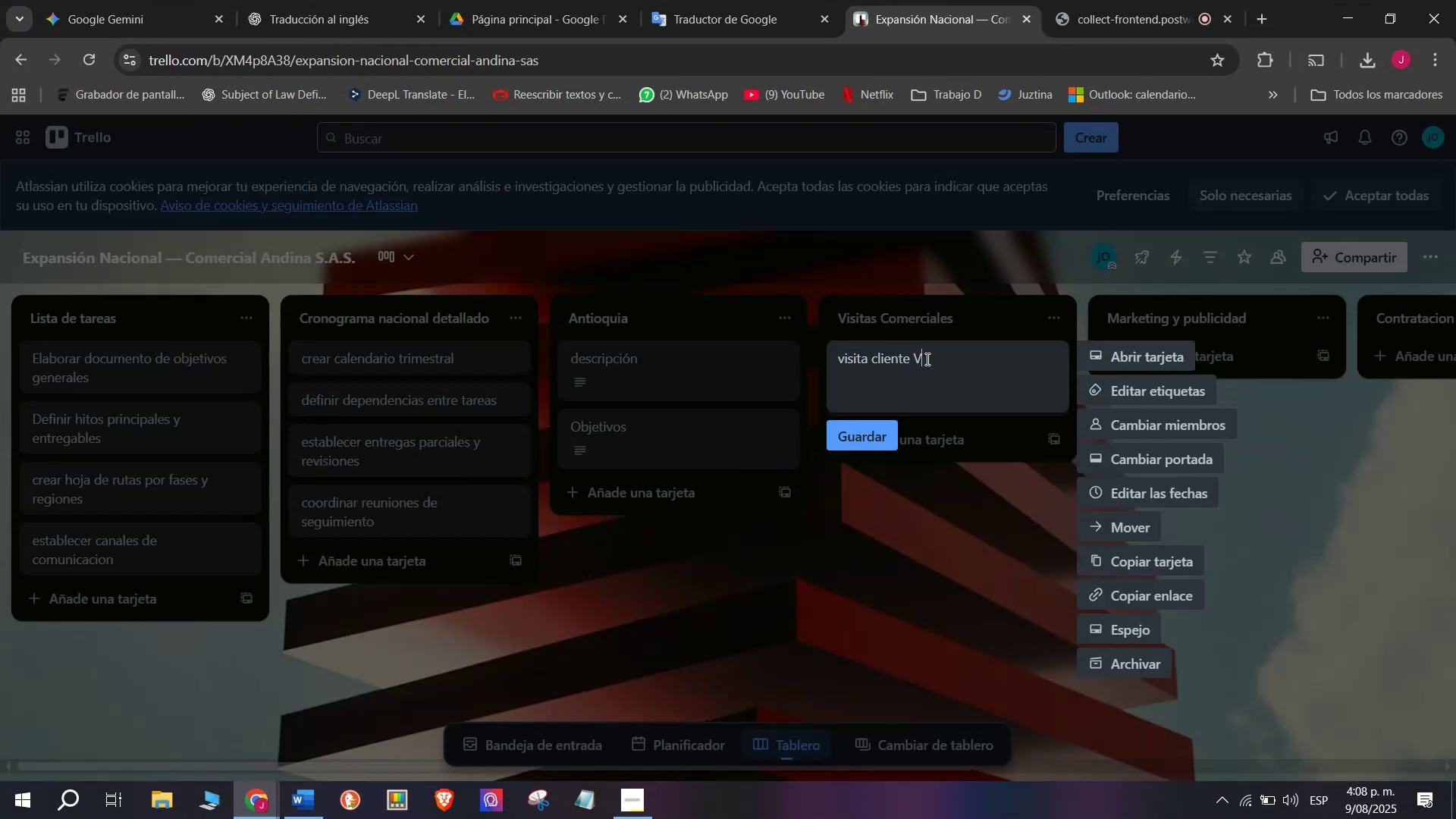 
left_click_drag(start_coordinate=[926, 359], to_coordinate=[899, 358])
 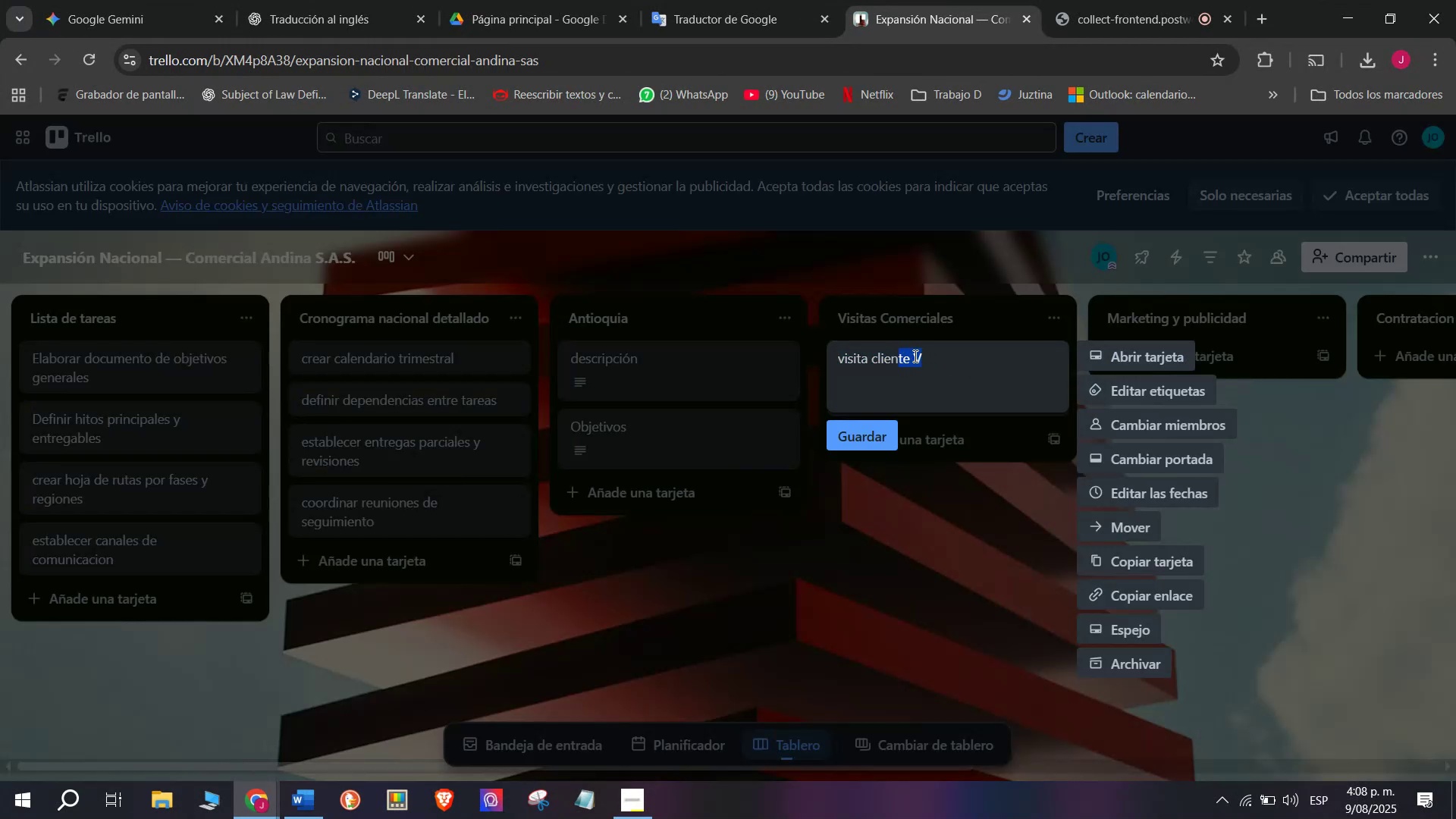 
hold_key(key=ShiftLeft, duration=0.38)
 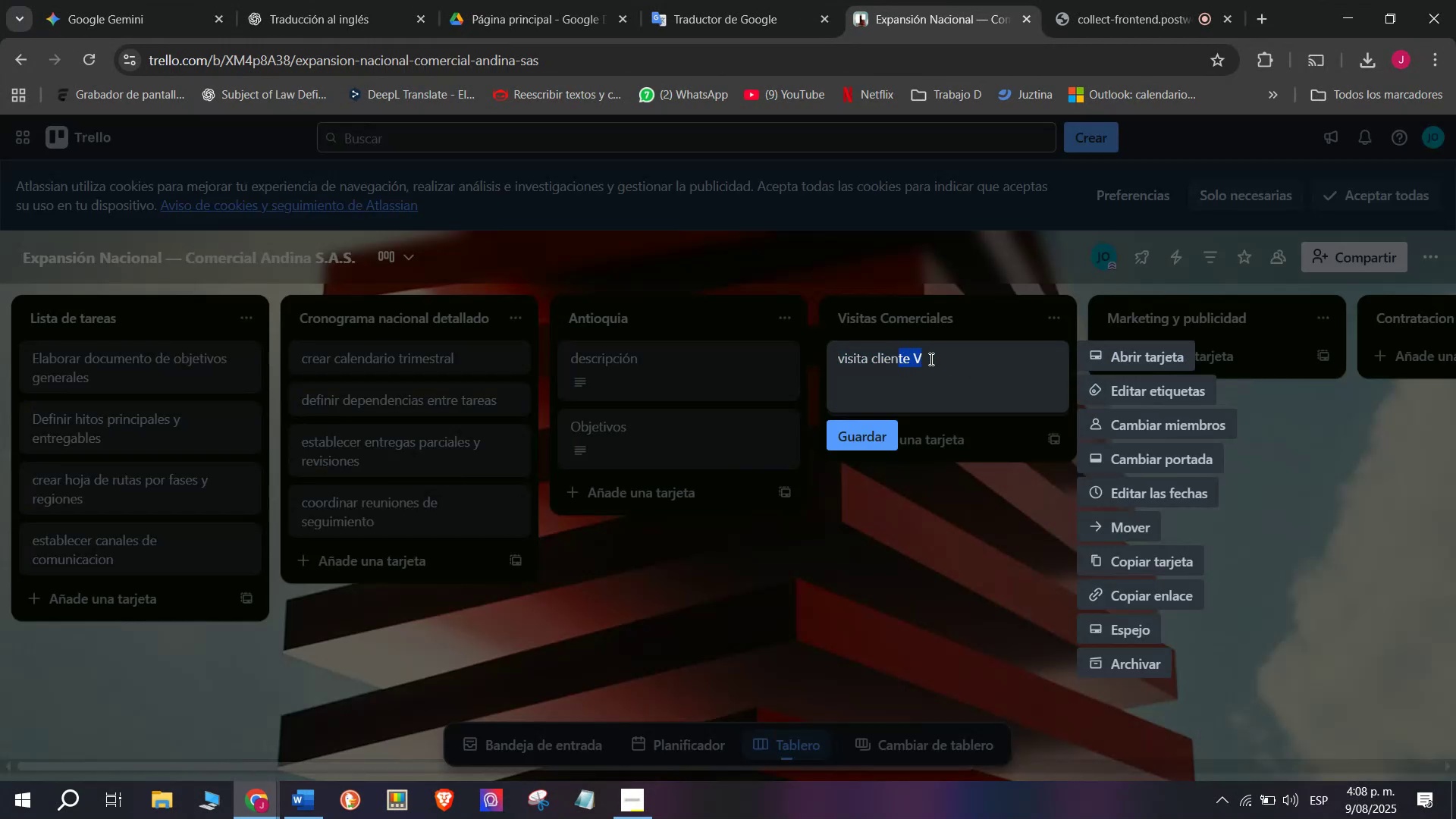 
left_click([932, 359])
 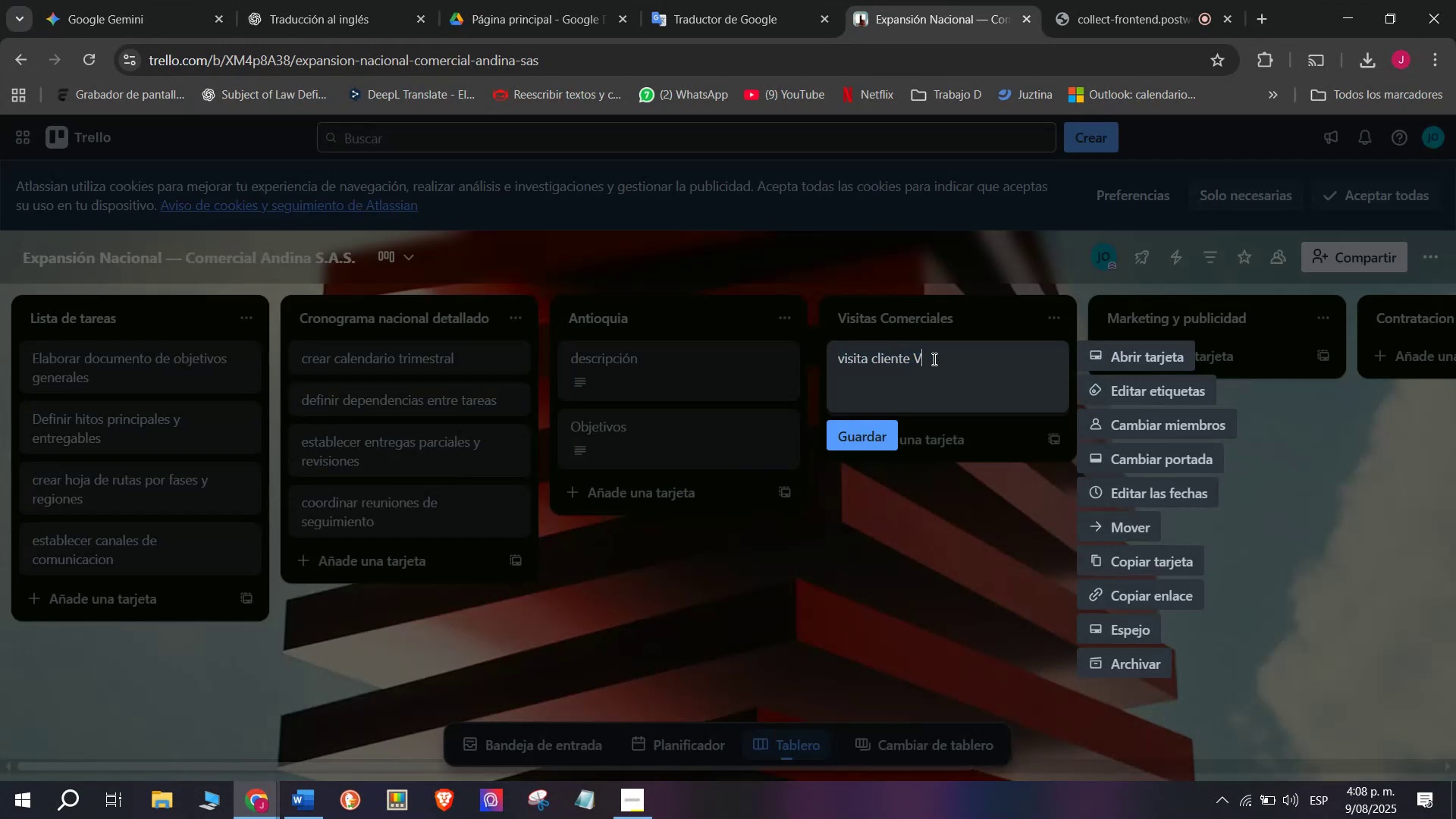 
left_click_drag(start_coordinate=[933, 359], to_coordinate=[911, 357])
 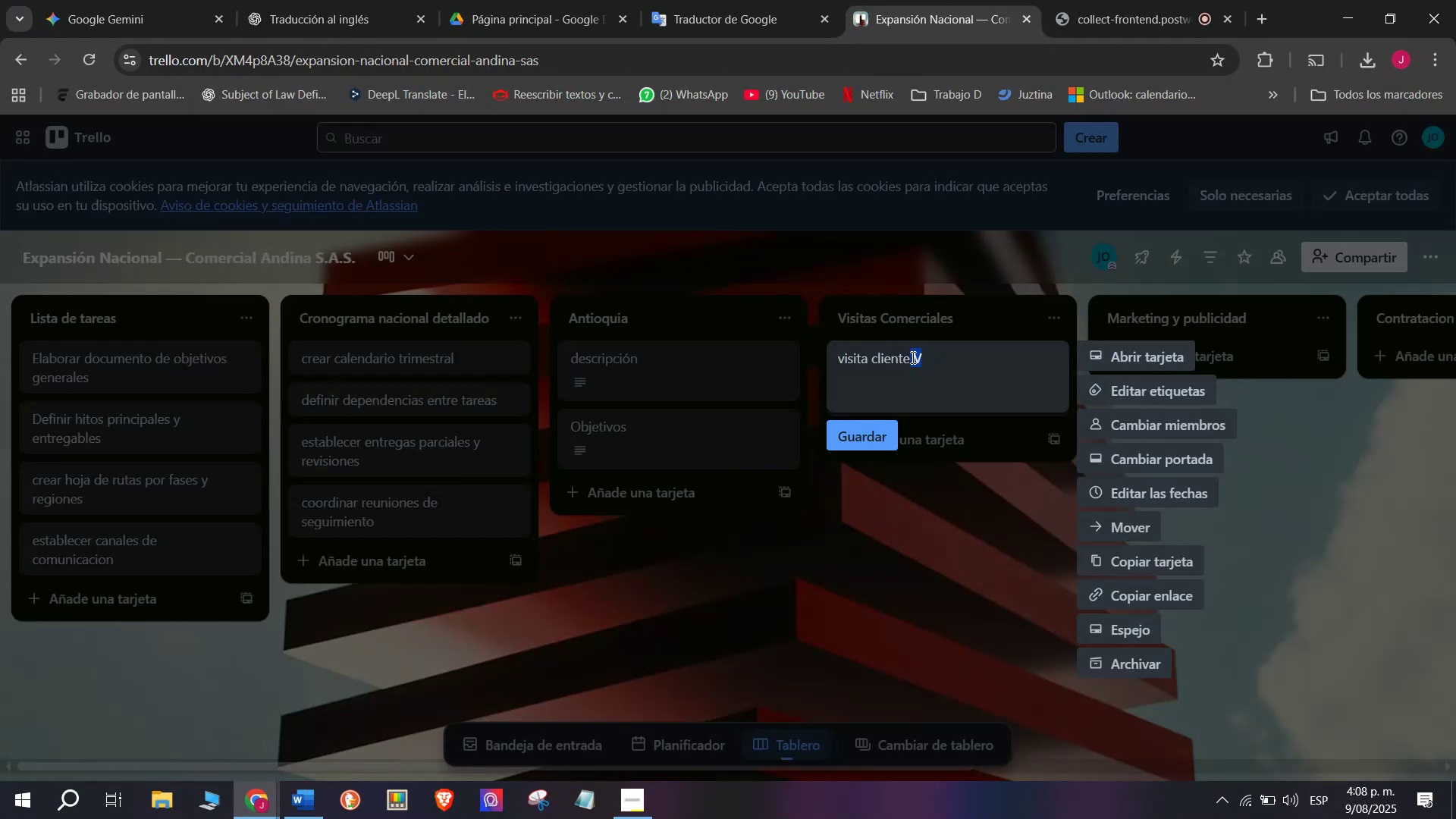 
key(Control+V)
 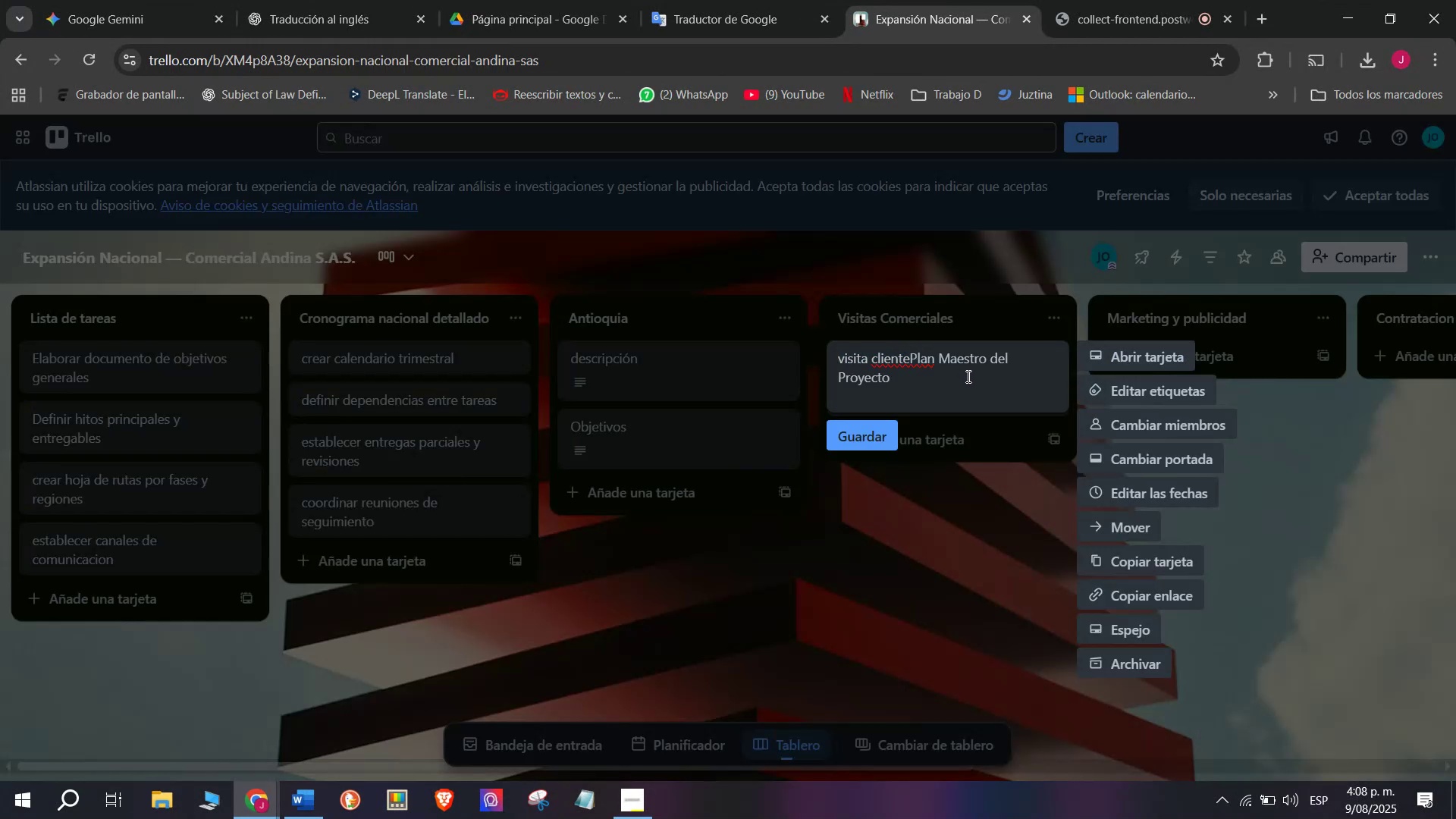 
key(Control+Z)
 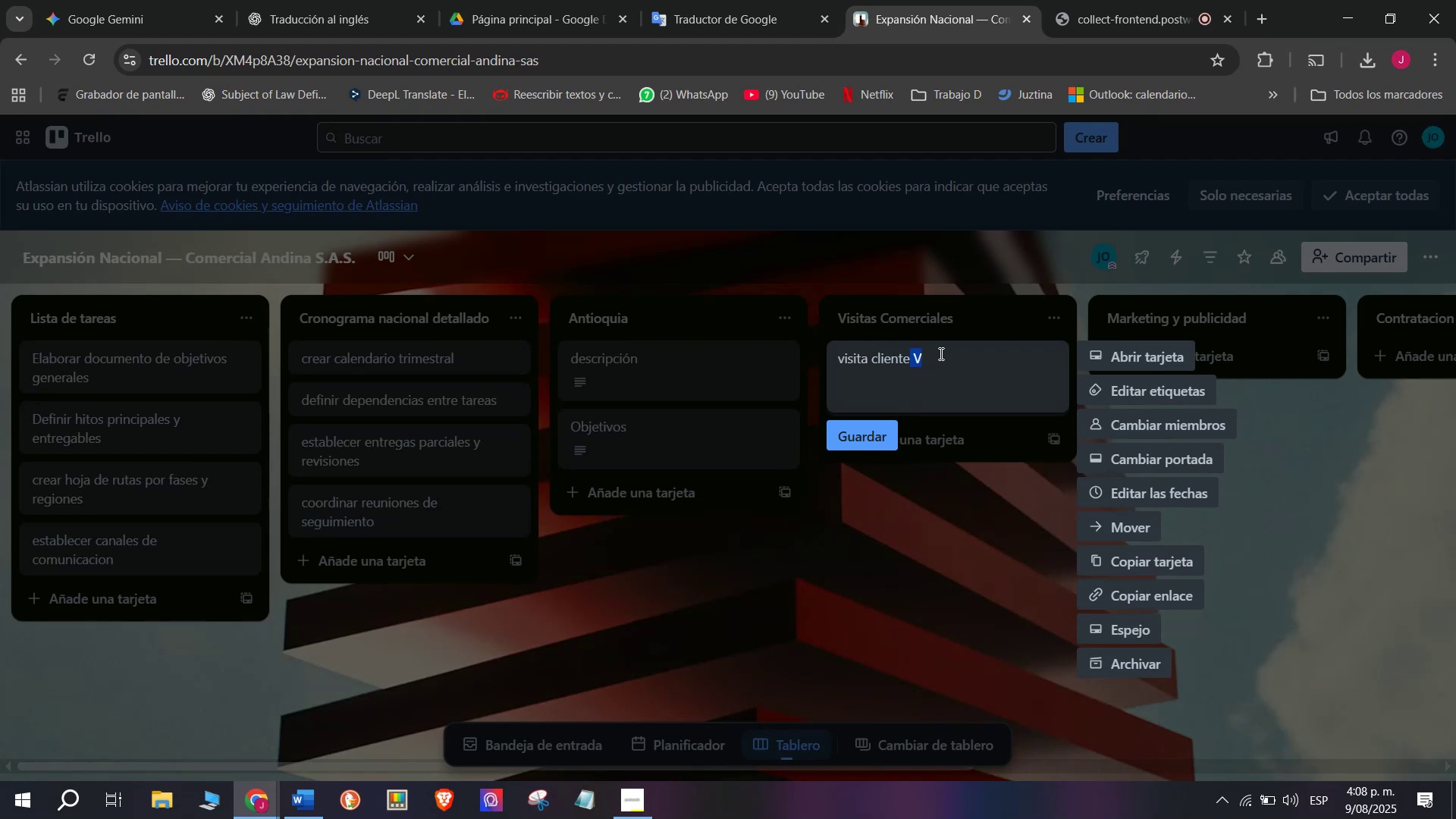 
key(Backspace)
type( #1)
 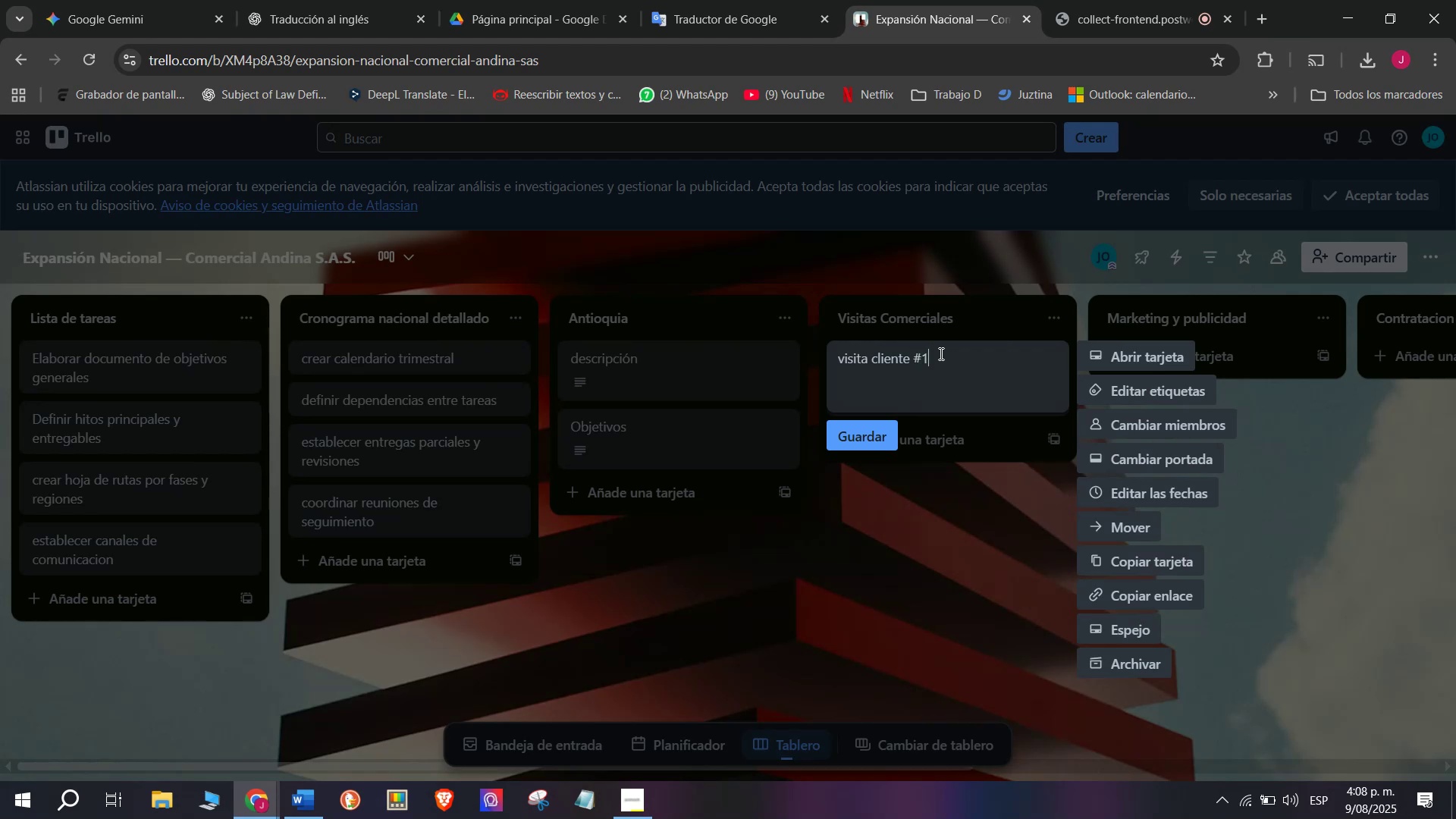 
left_click([912, 510])
 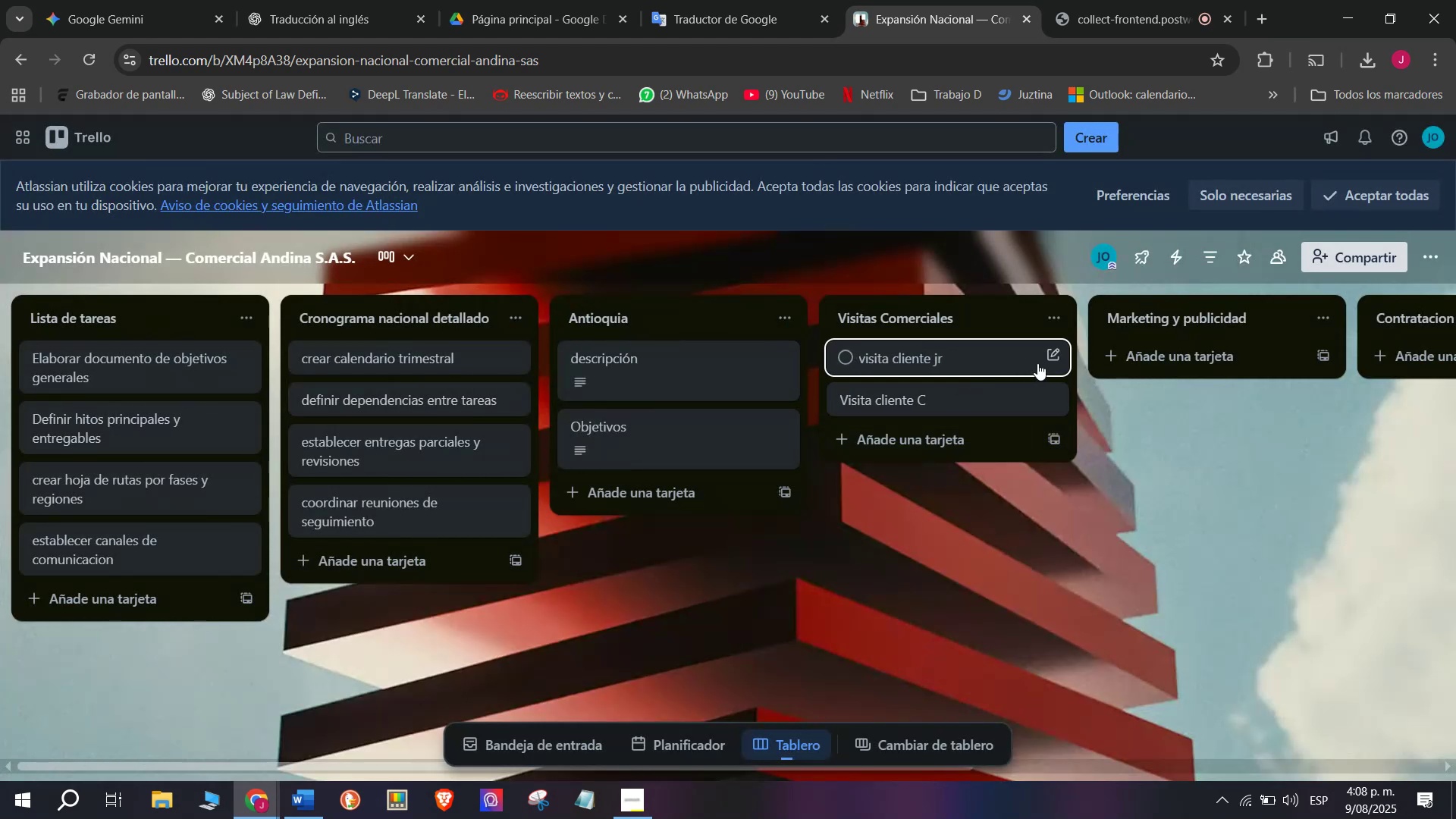 
left_click([1054, 359])
 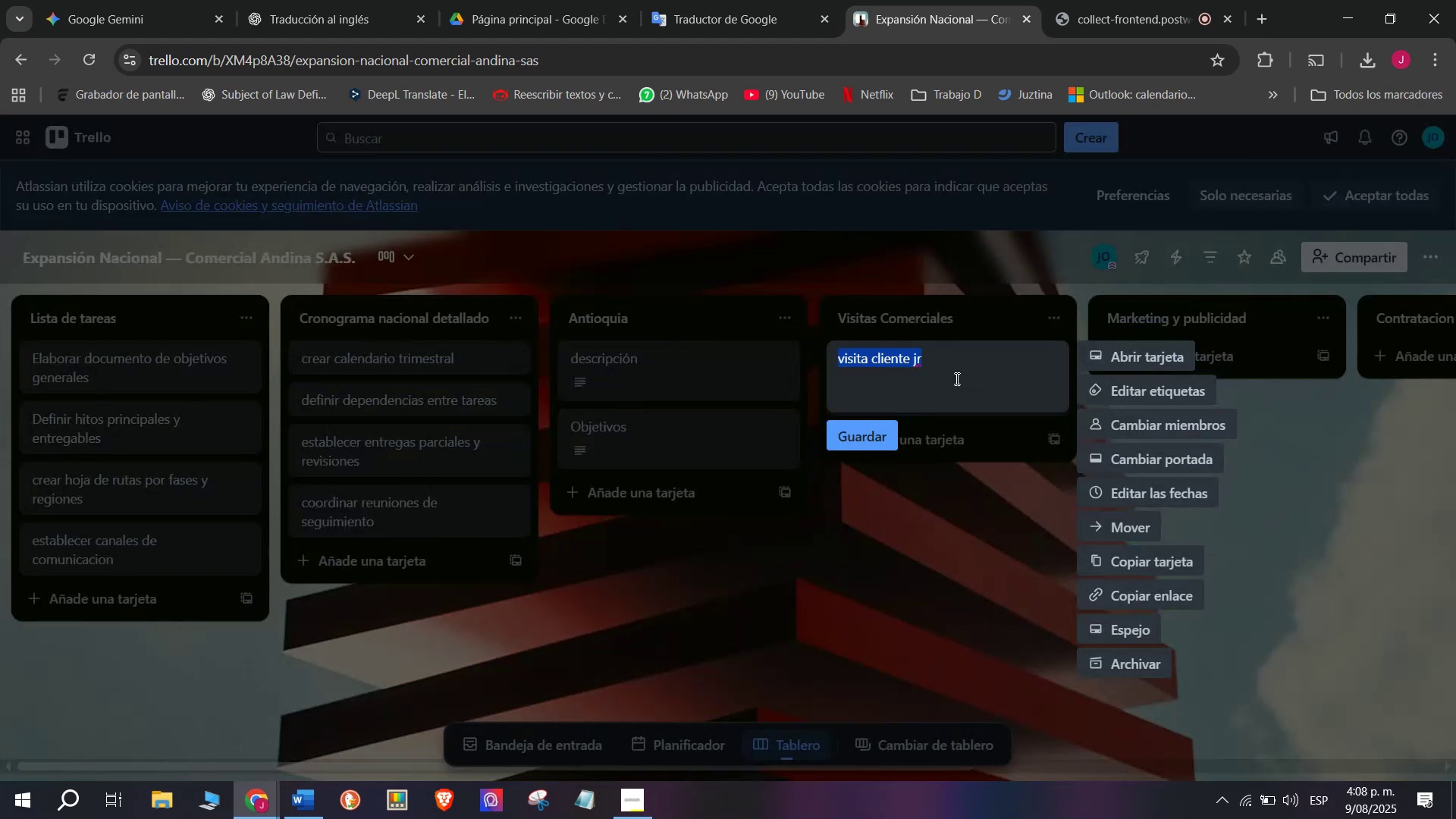 
left_click([959, 370])
 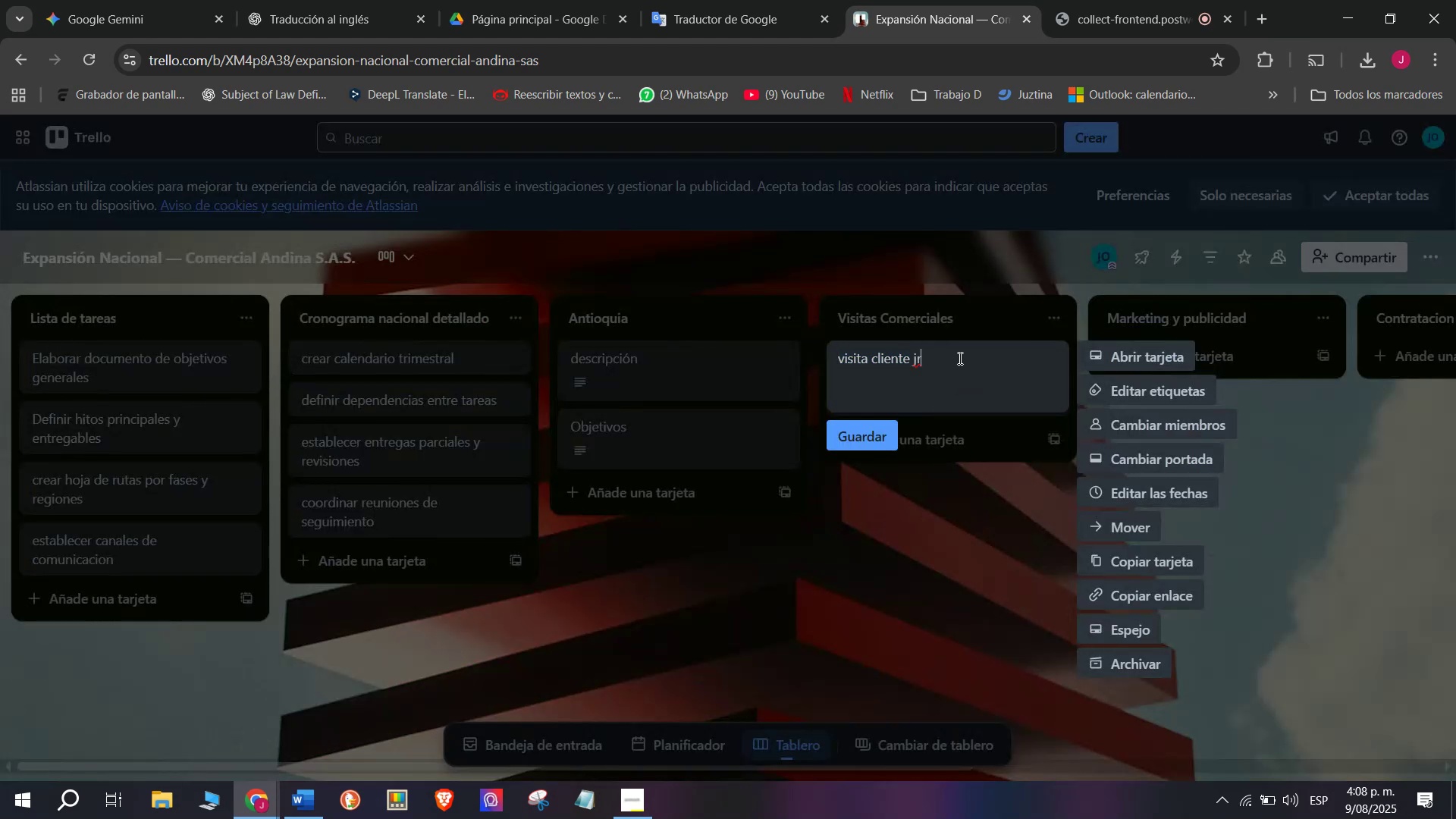 
left_click_drag(start_coordinate=[956, 357], to_coordinate=[915, 355])
 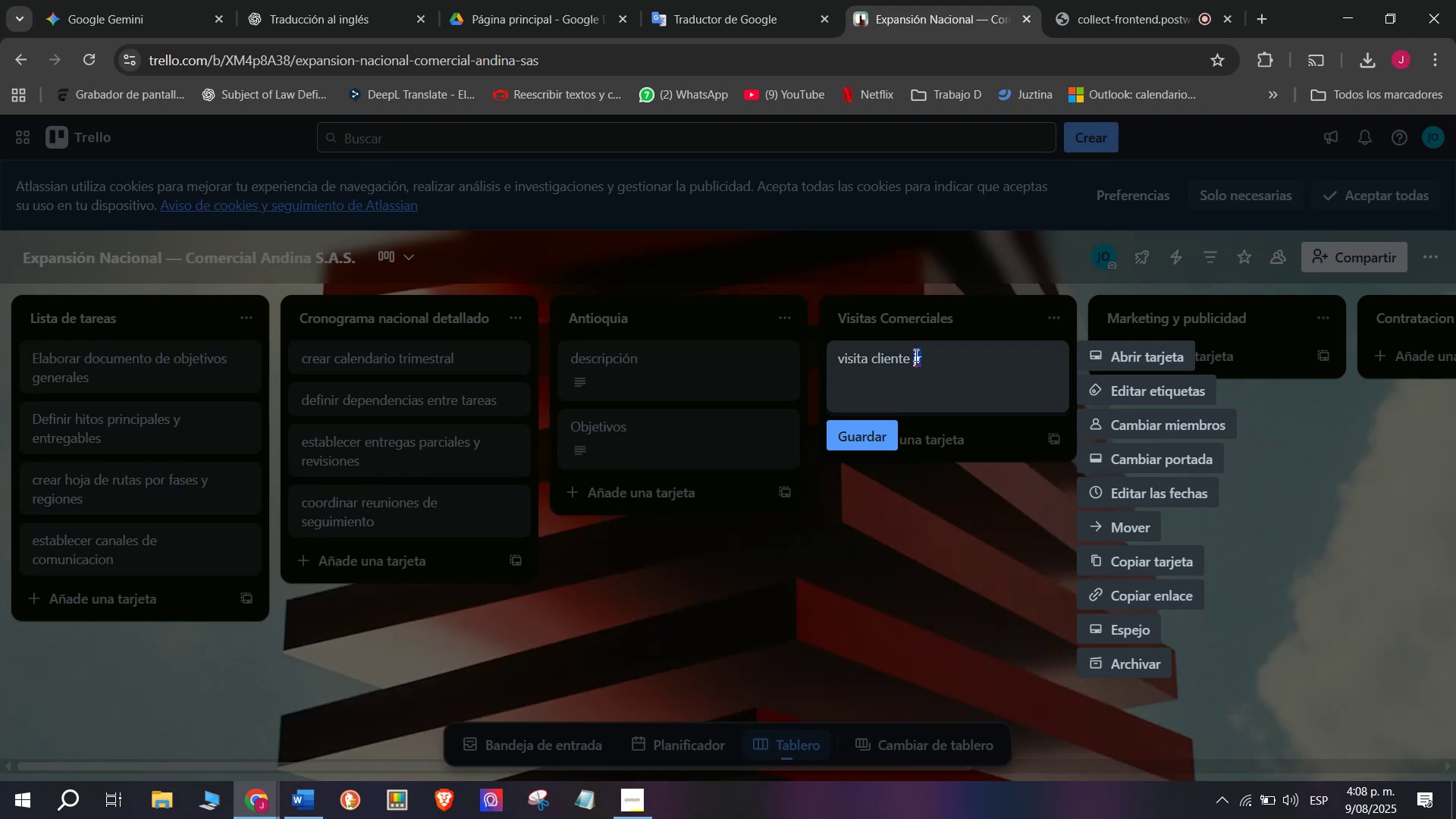 
type(#1)
 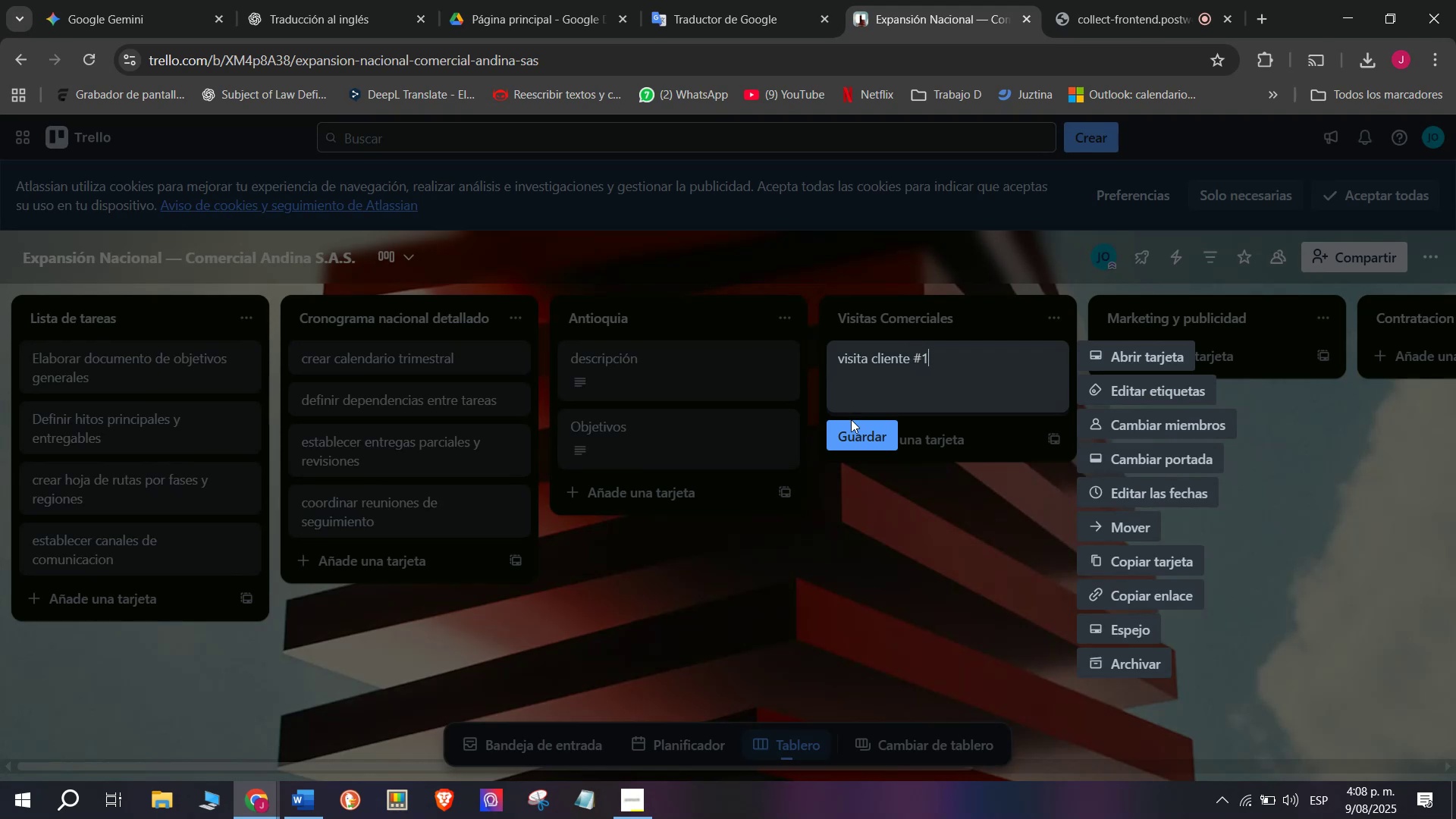 
left_click([861, 431])
 